 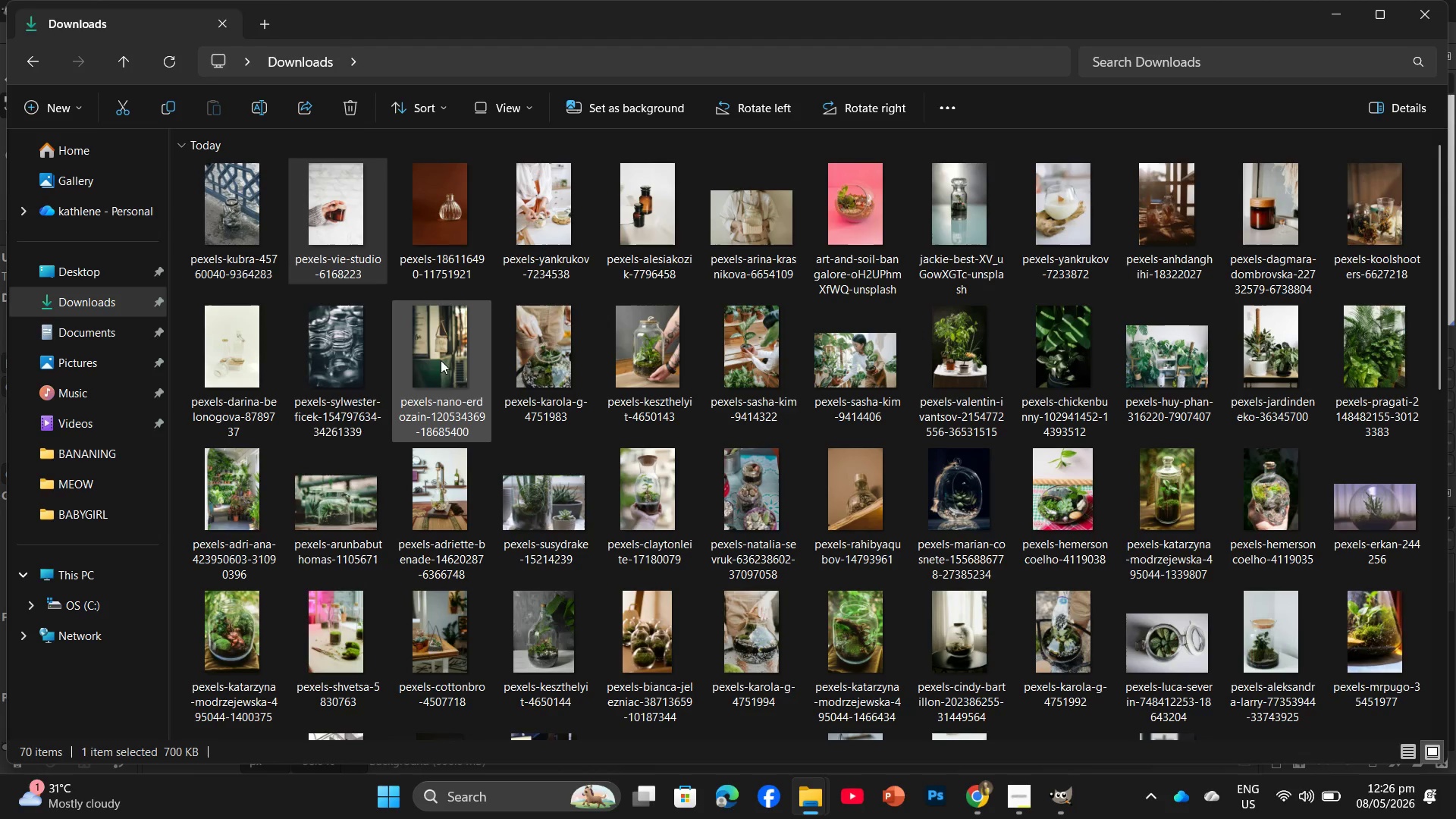 
left_click_drag(start_coordinate=[247, 211], to_coordinate=[1373, 632])
 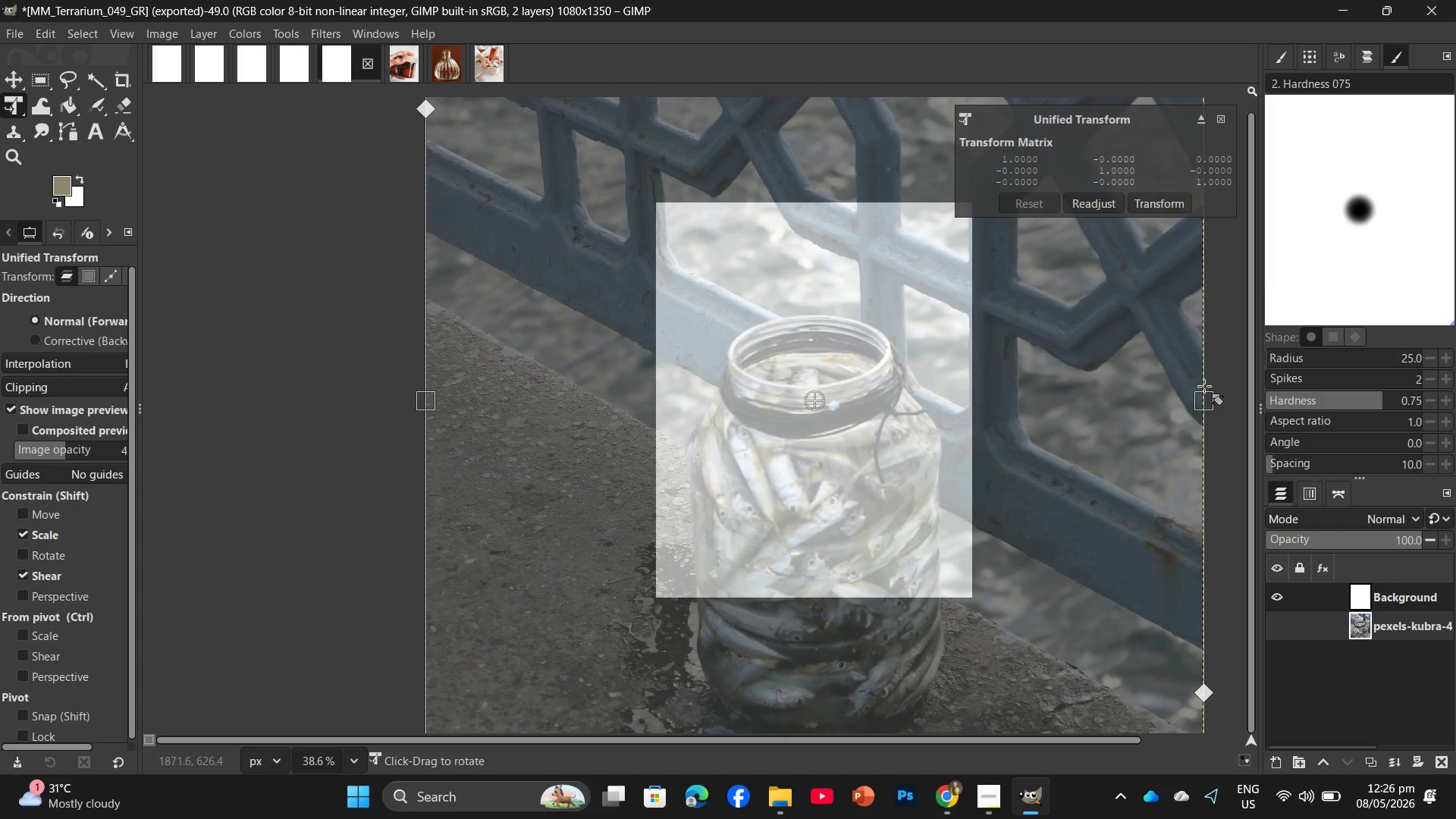 
left_click_drag(start_coordinate=[1210, 401], to_coordinate=[1020, 386])
 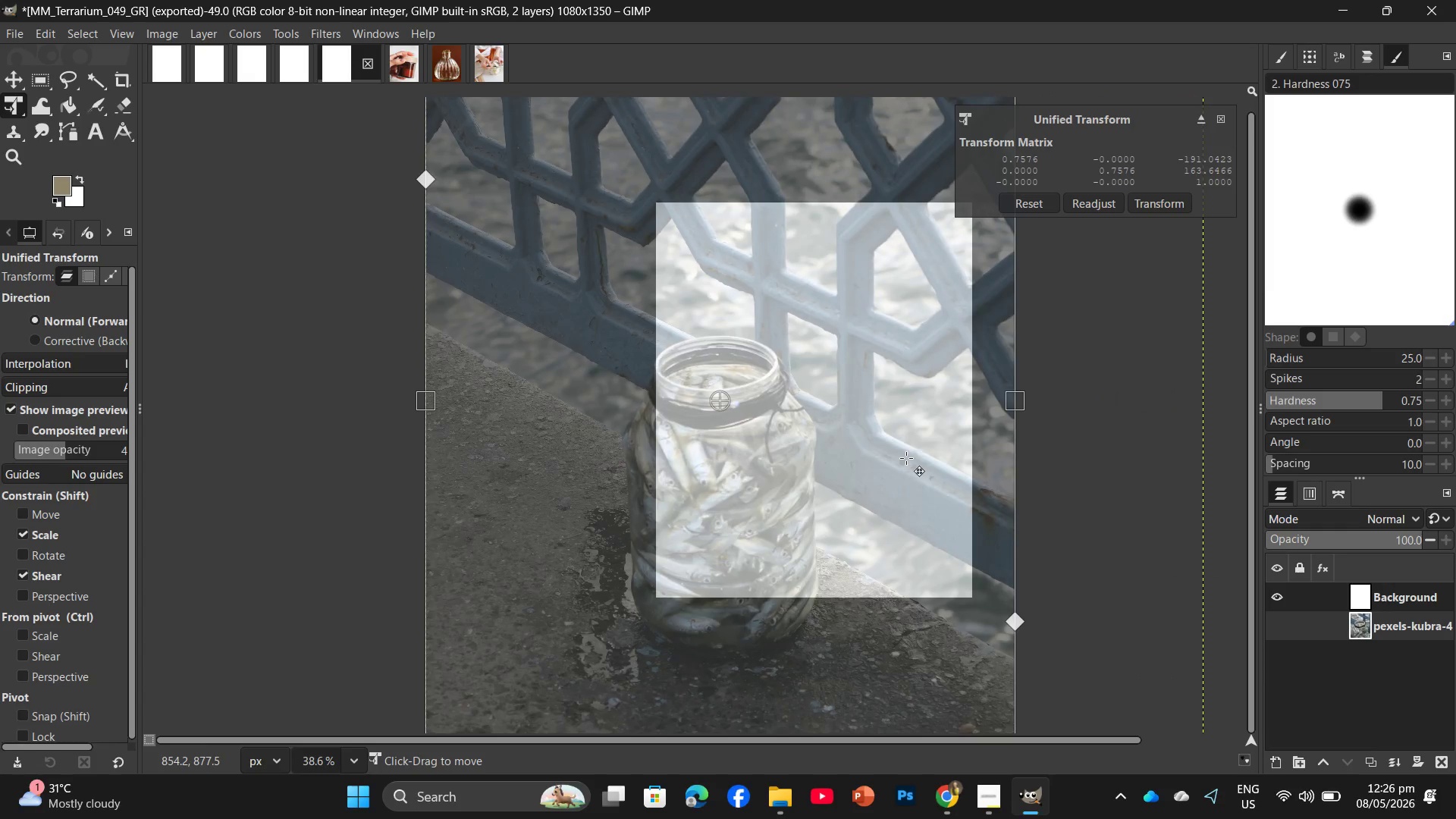 
left_click_drag(start_coordinate=[906, 460], to_coordinate=[996, 387])
 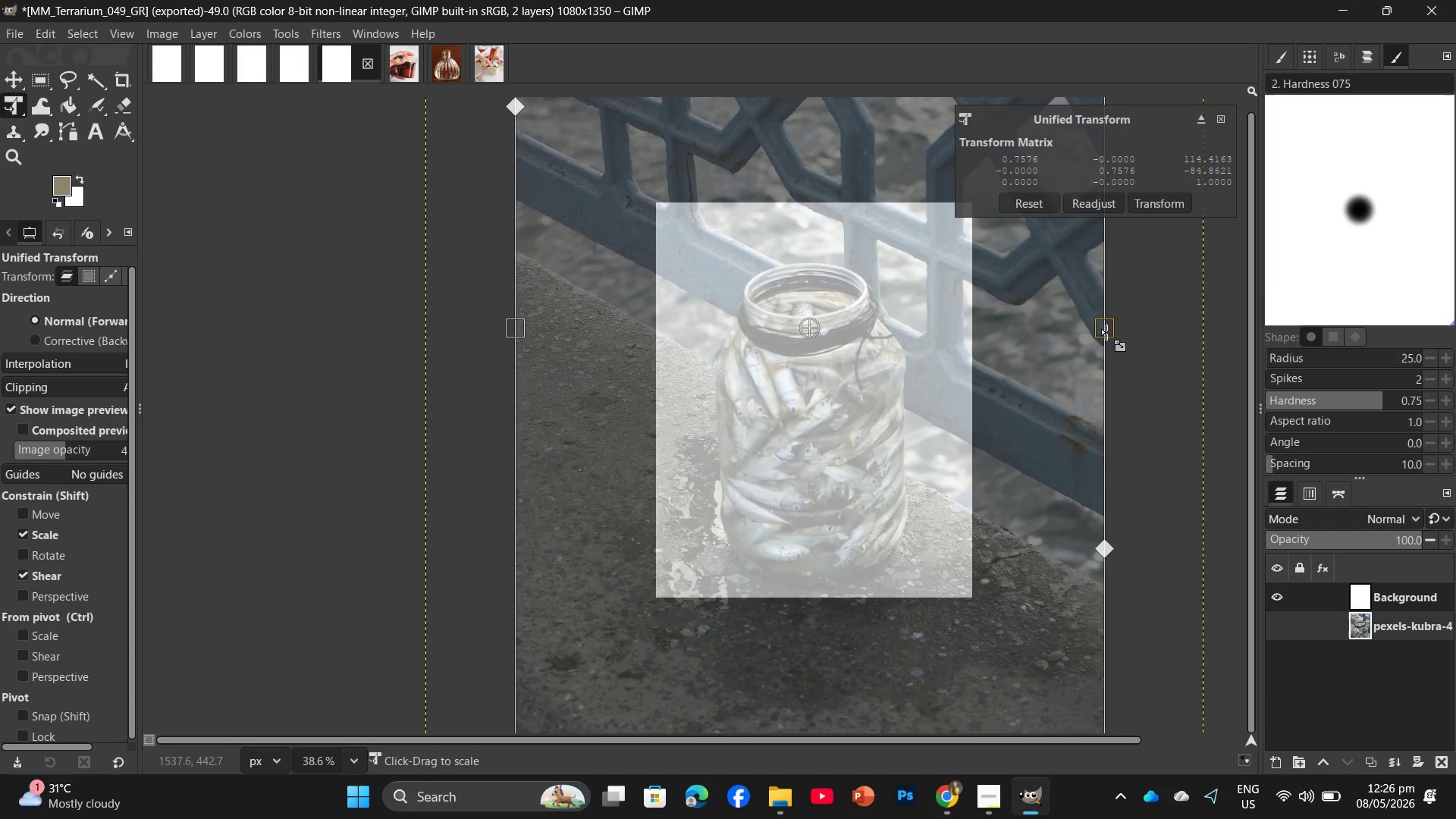 
left_click_drag(start_coordinate=[1106, 332], to_coordinate=[1134, 325])
 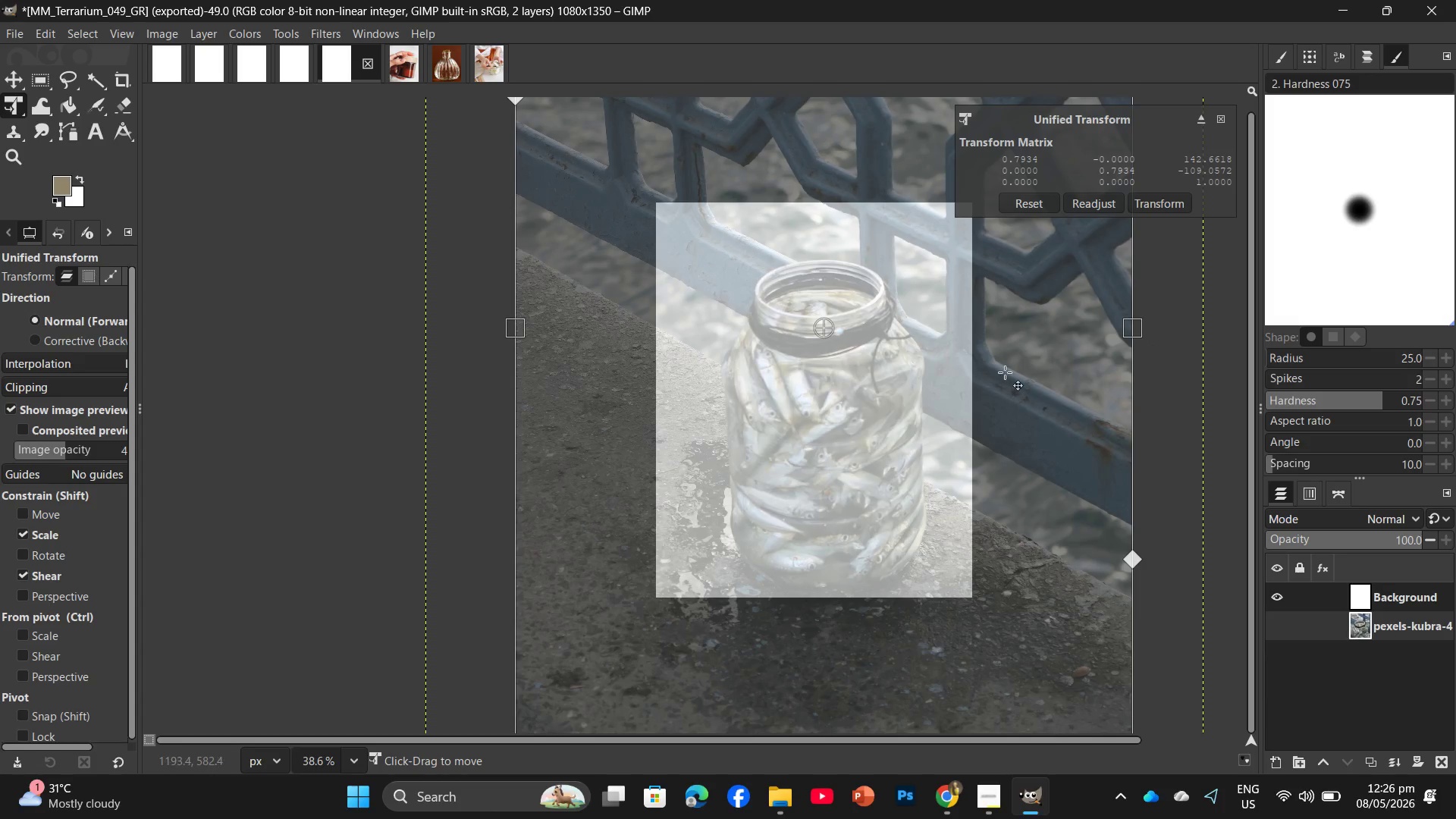 
left_click_drag(start_coordinate=[1006, 373], to_coordinate=[1000, 362])
 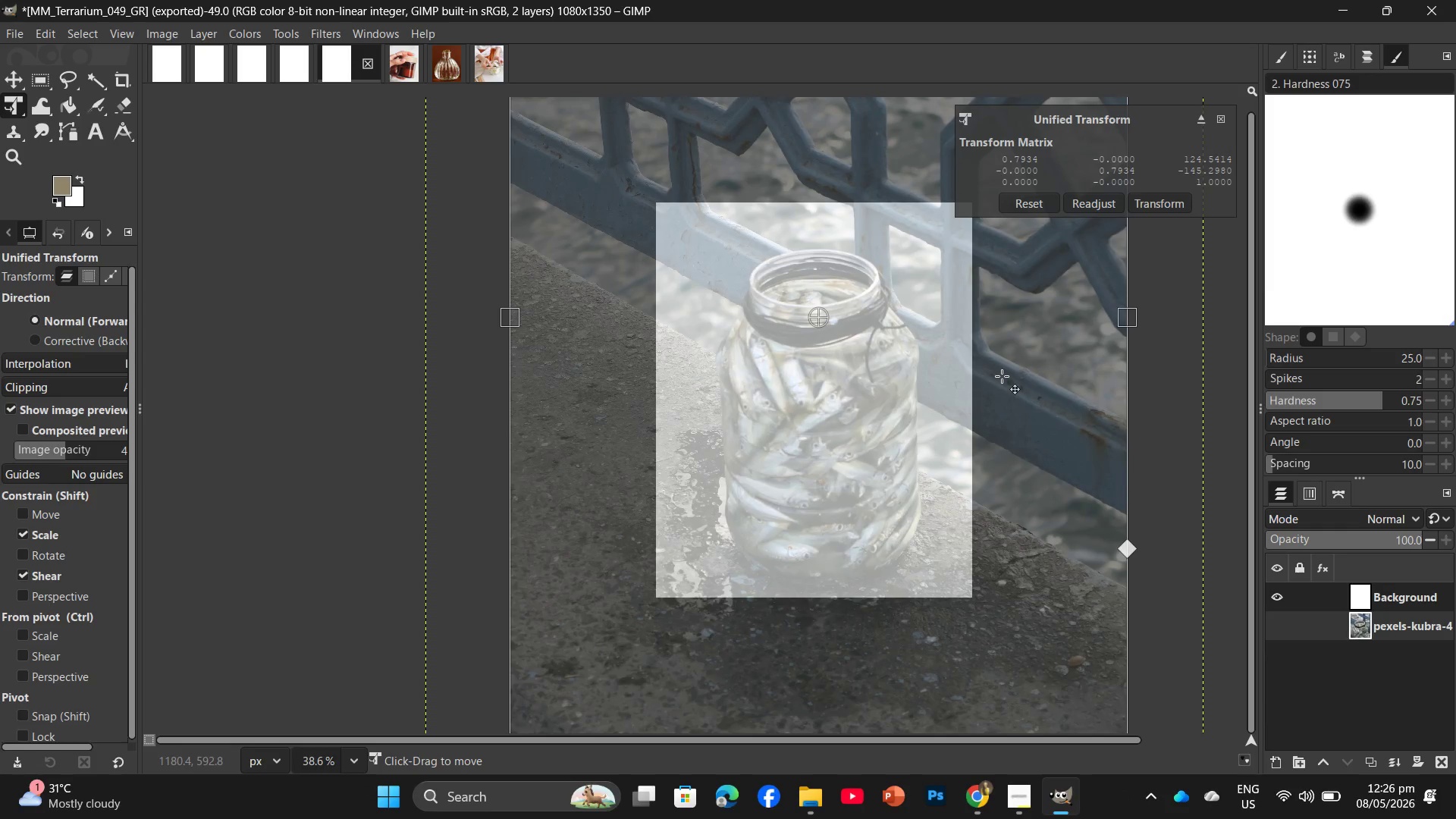 
key(Enter)
 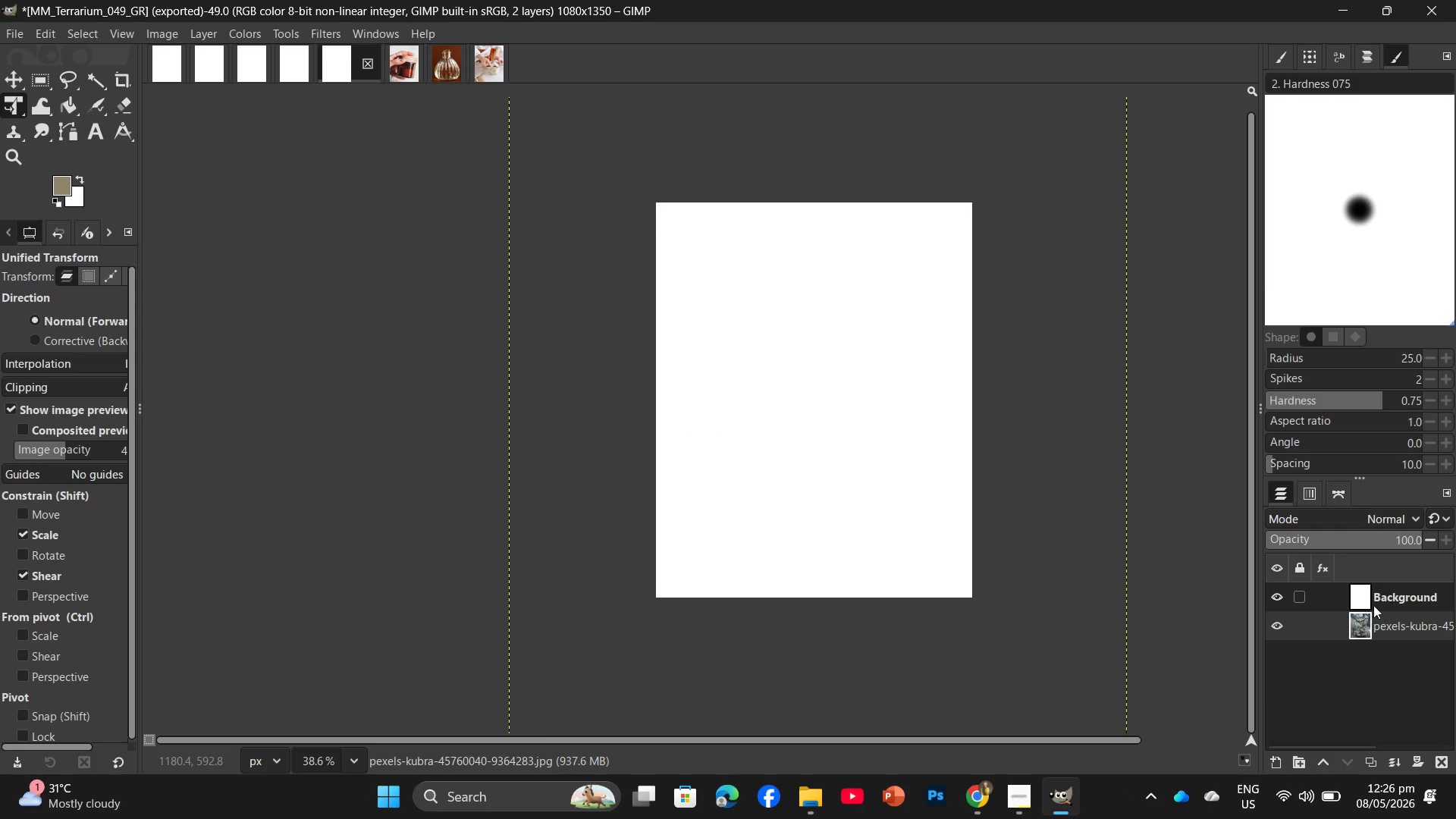 
left_click_drag(start_coordinate=[1385, 601], to_coordinate=[1394, 623])
 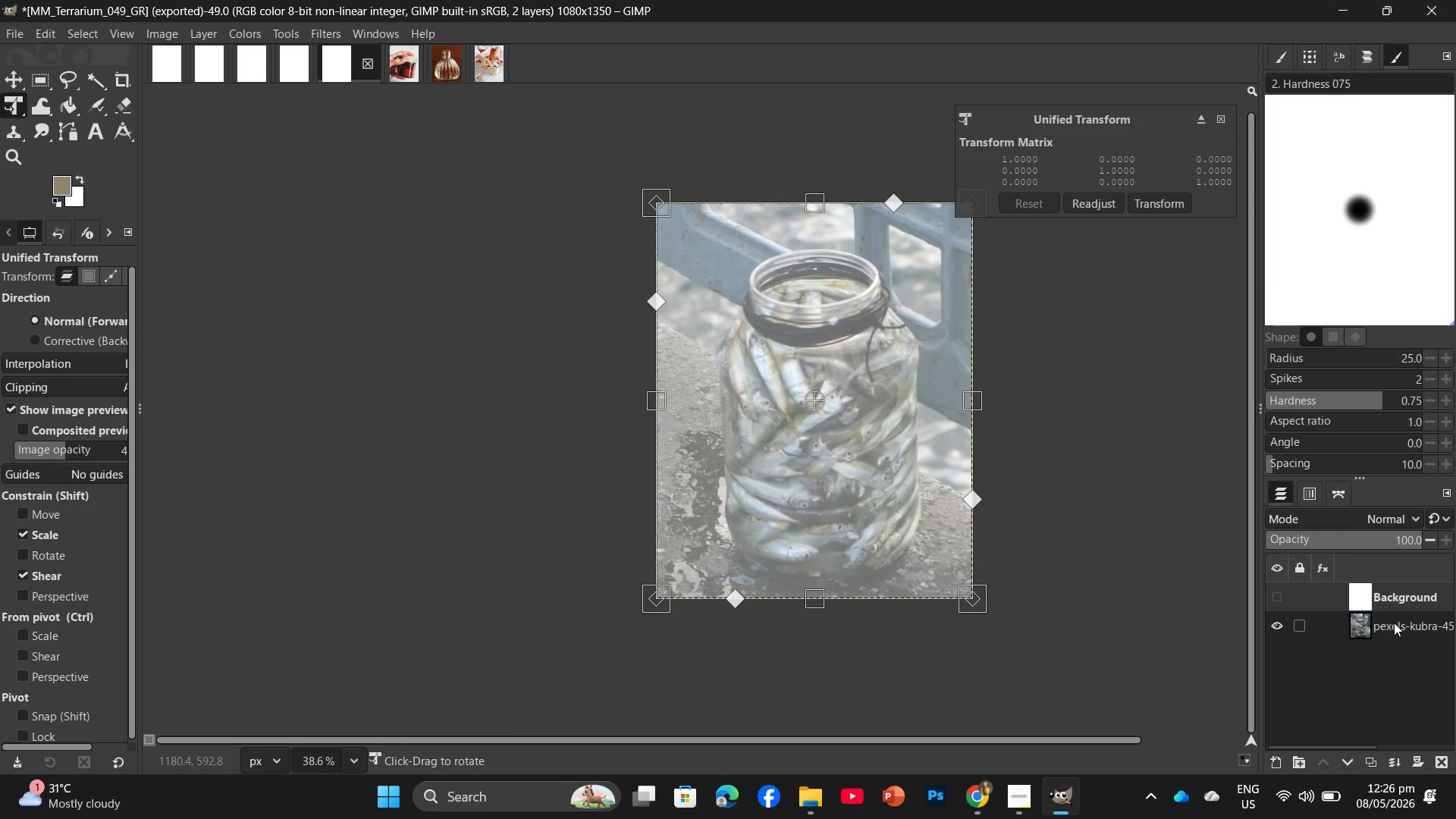 
left_click_drag(start_coordinate=[1394, 623], to_coordinate=[1387, 593])
 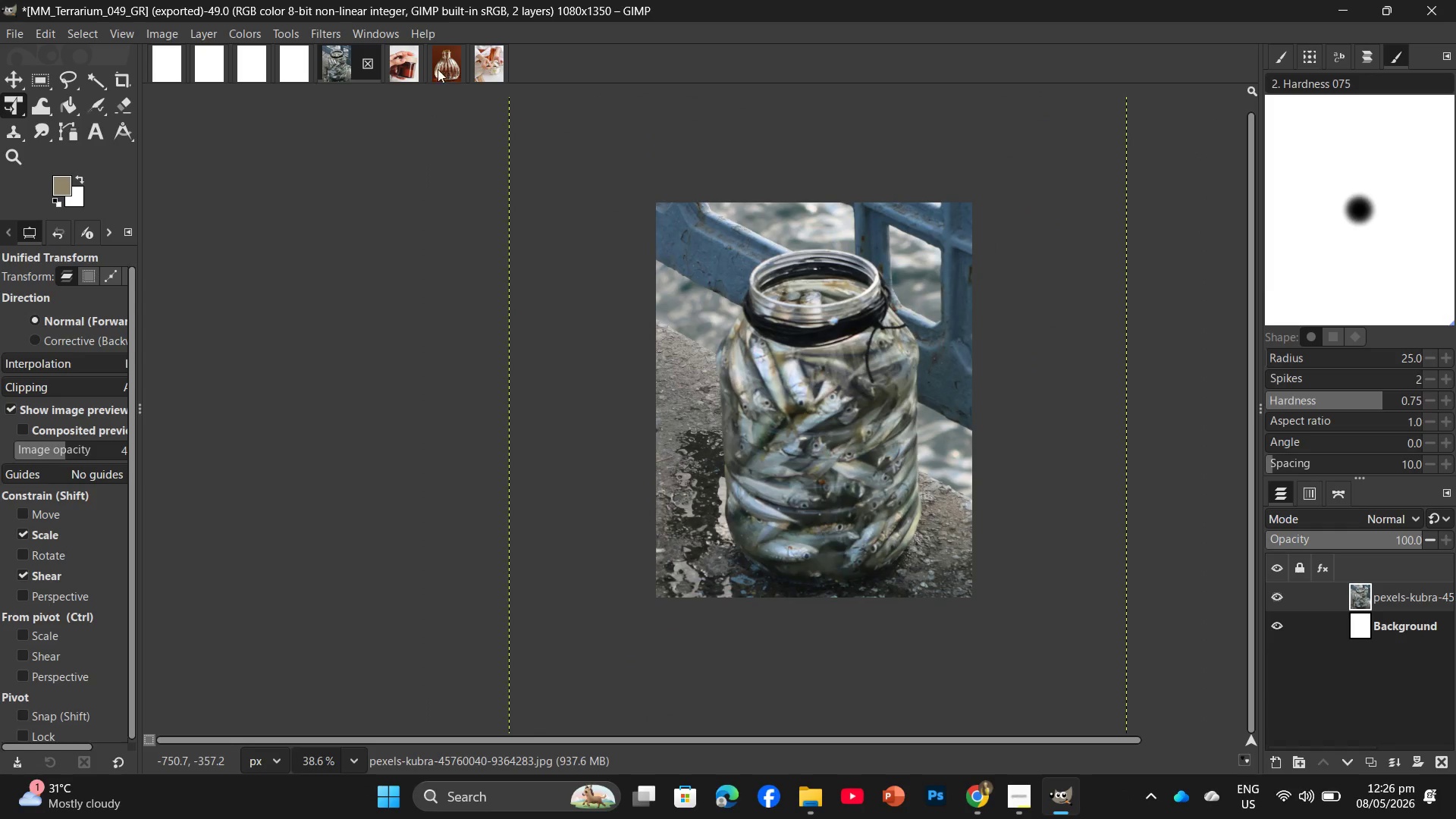 
key(Control+Shift+E)
 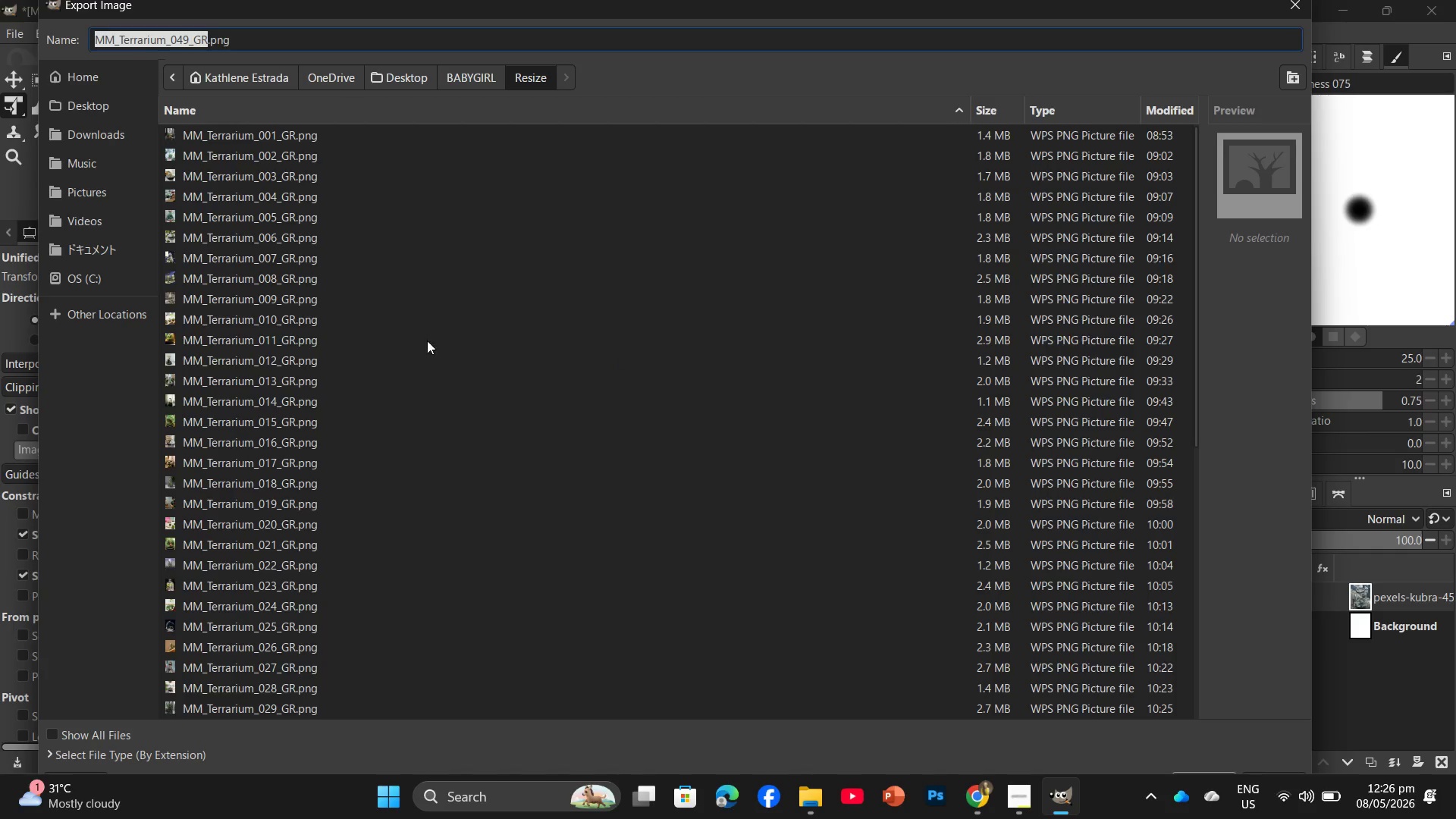 
scroll: coordinate [345, 593], scroll_direction: down, amount: 9.0
 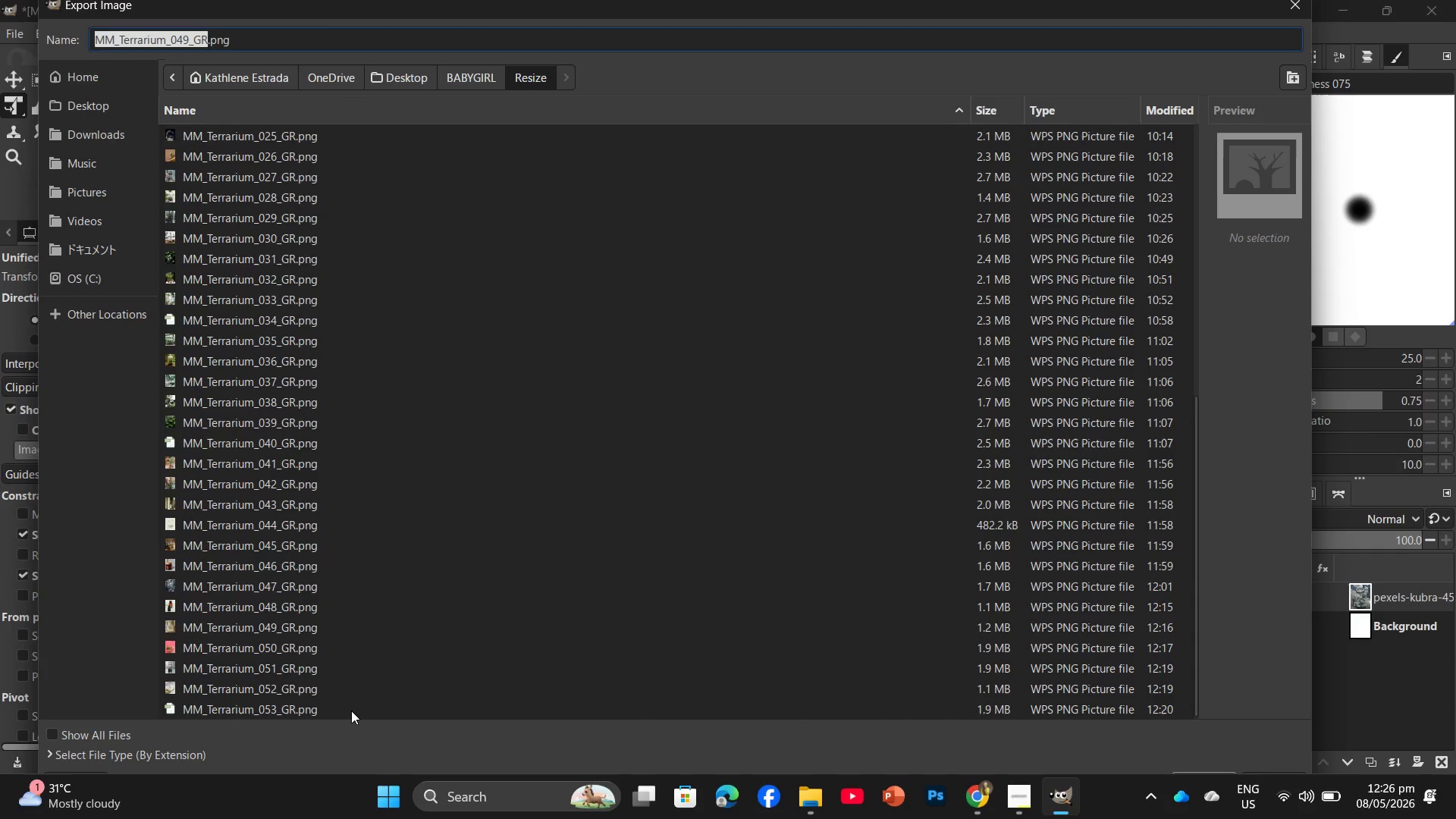 
left_click([353, 714])
 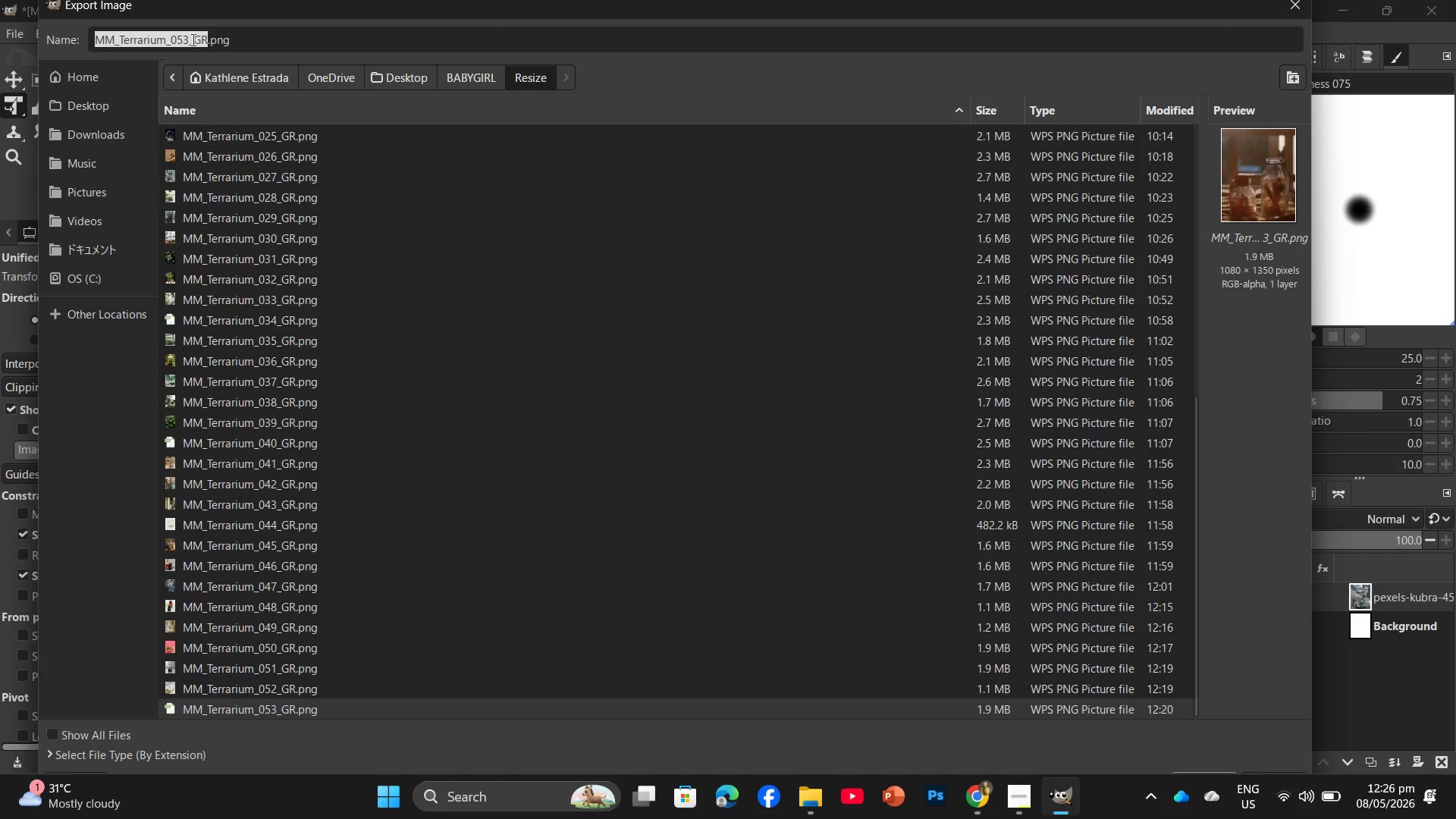 
left_click([188, 43])
 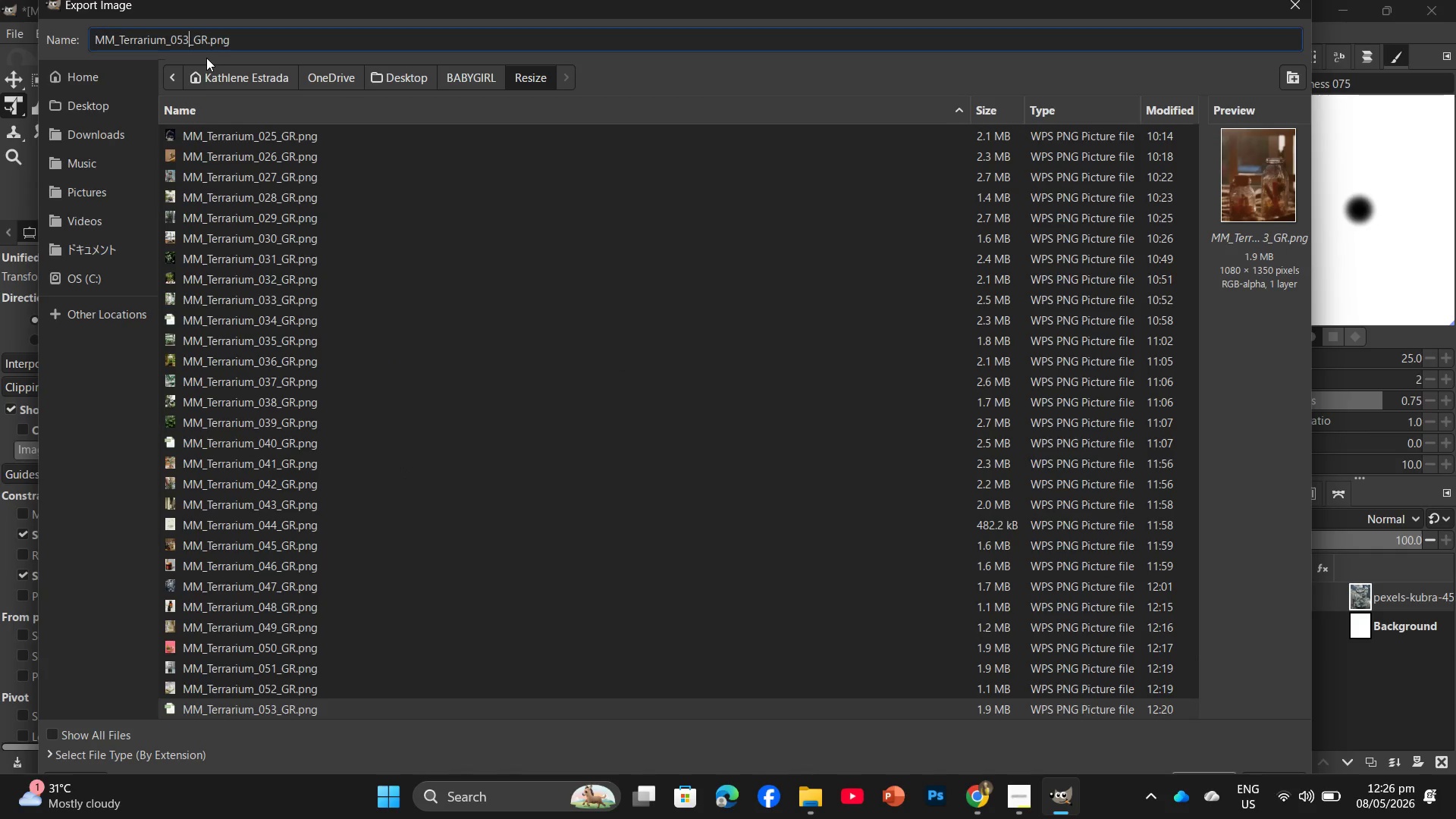 
key(Backspace)
 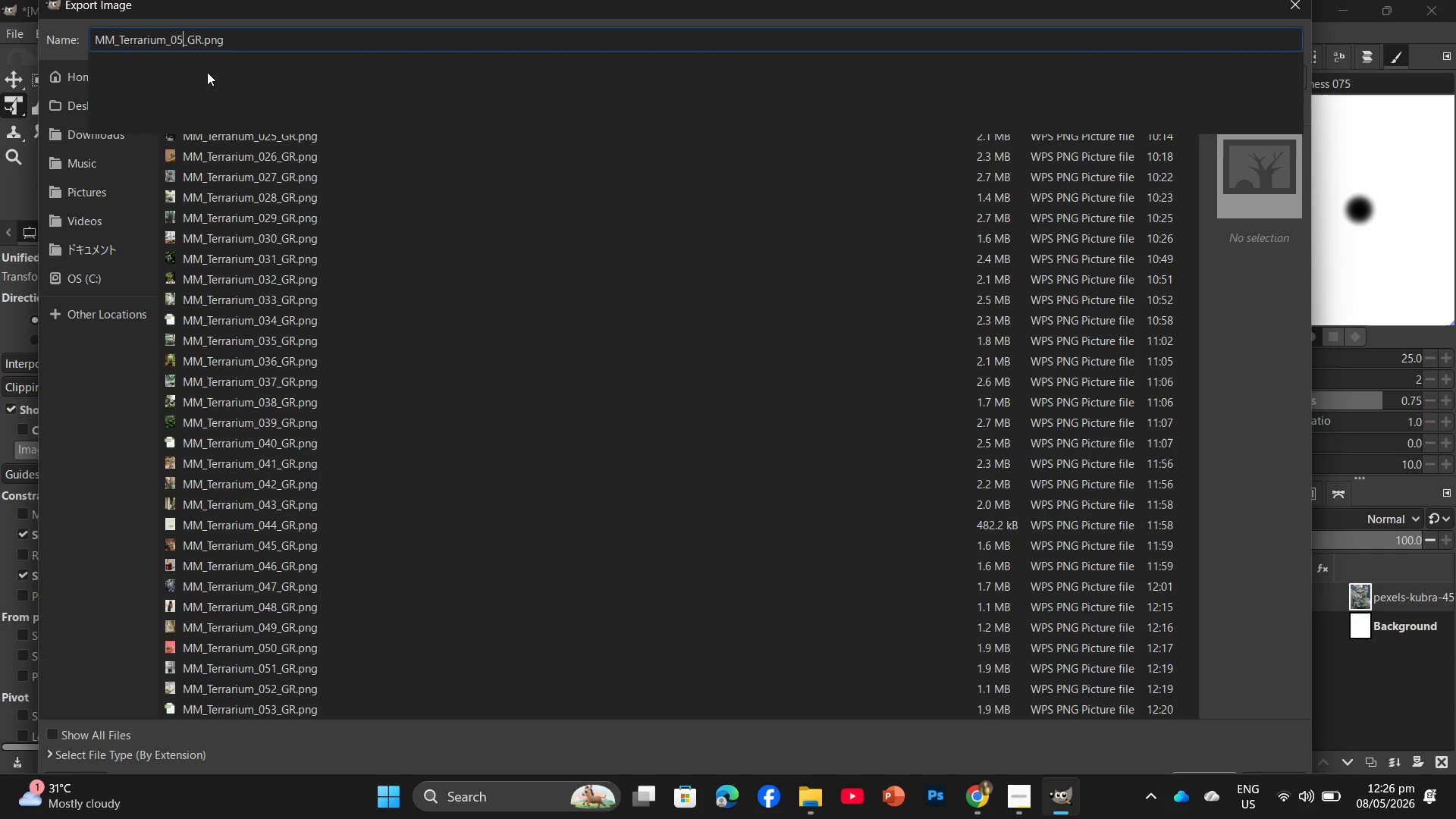 
key(Numpad4)
 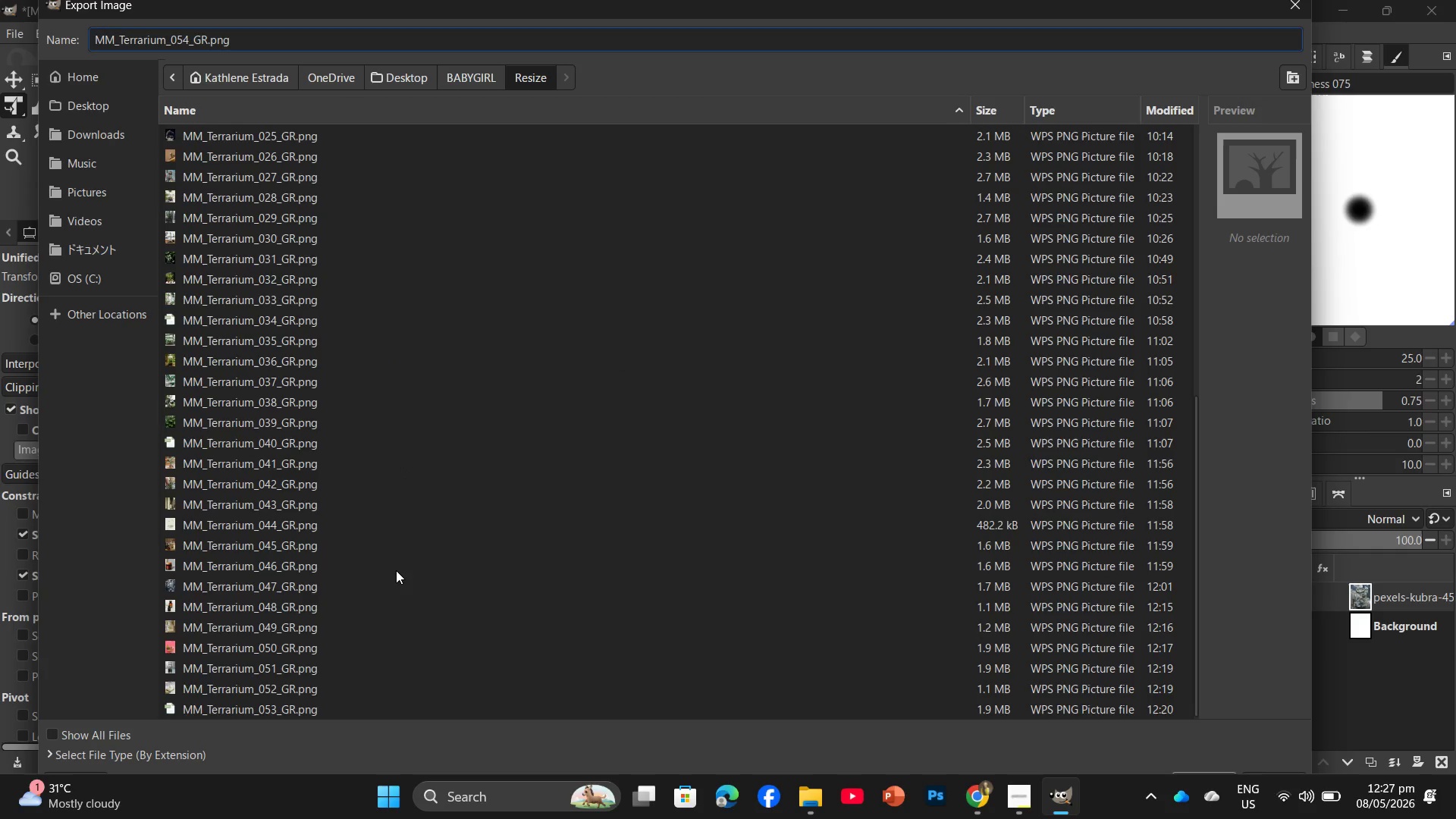 
key(Enter)
 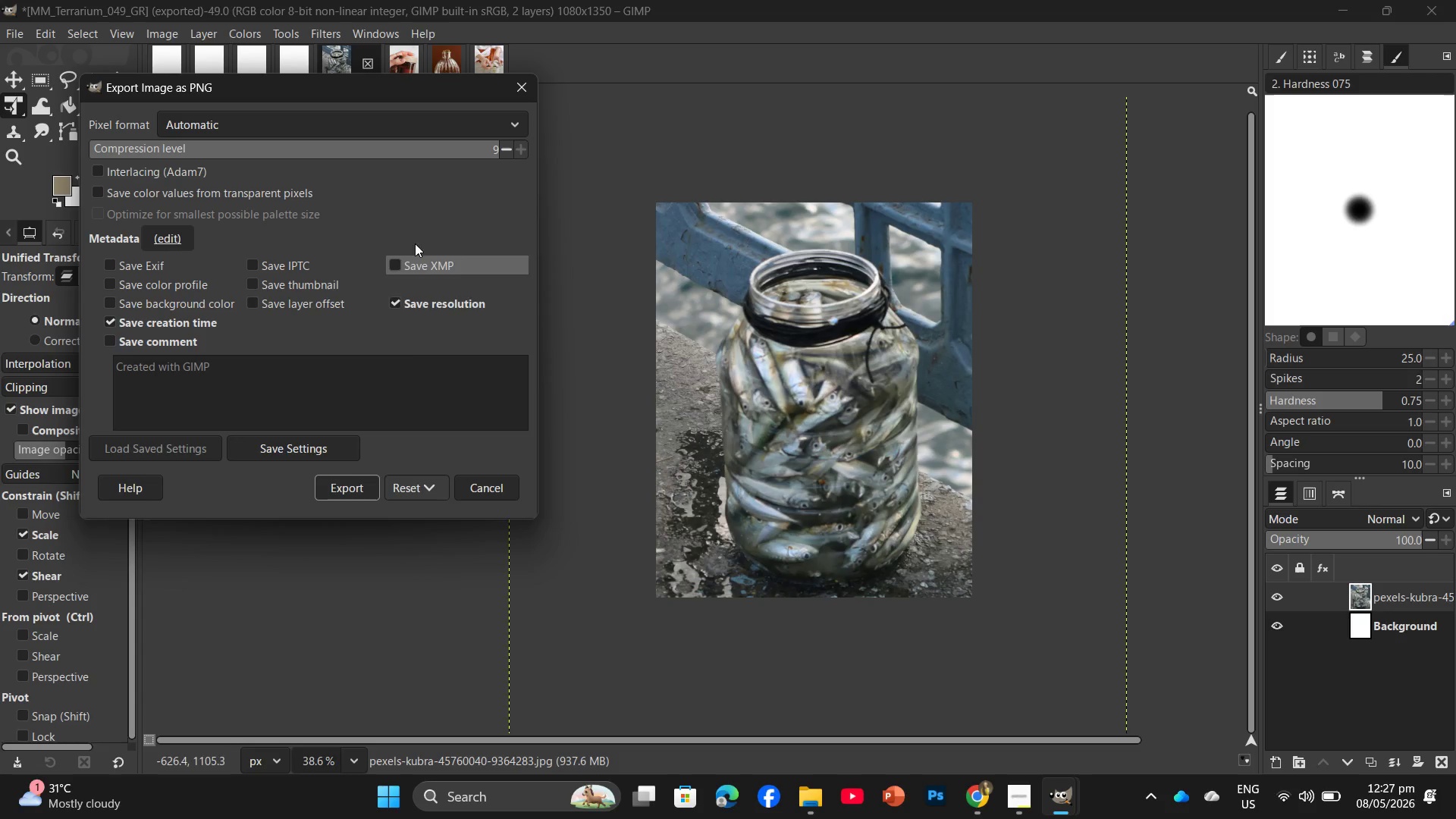 
left_click([350, 489])
 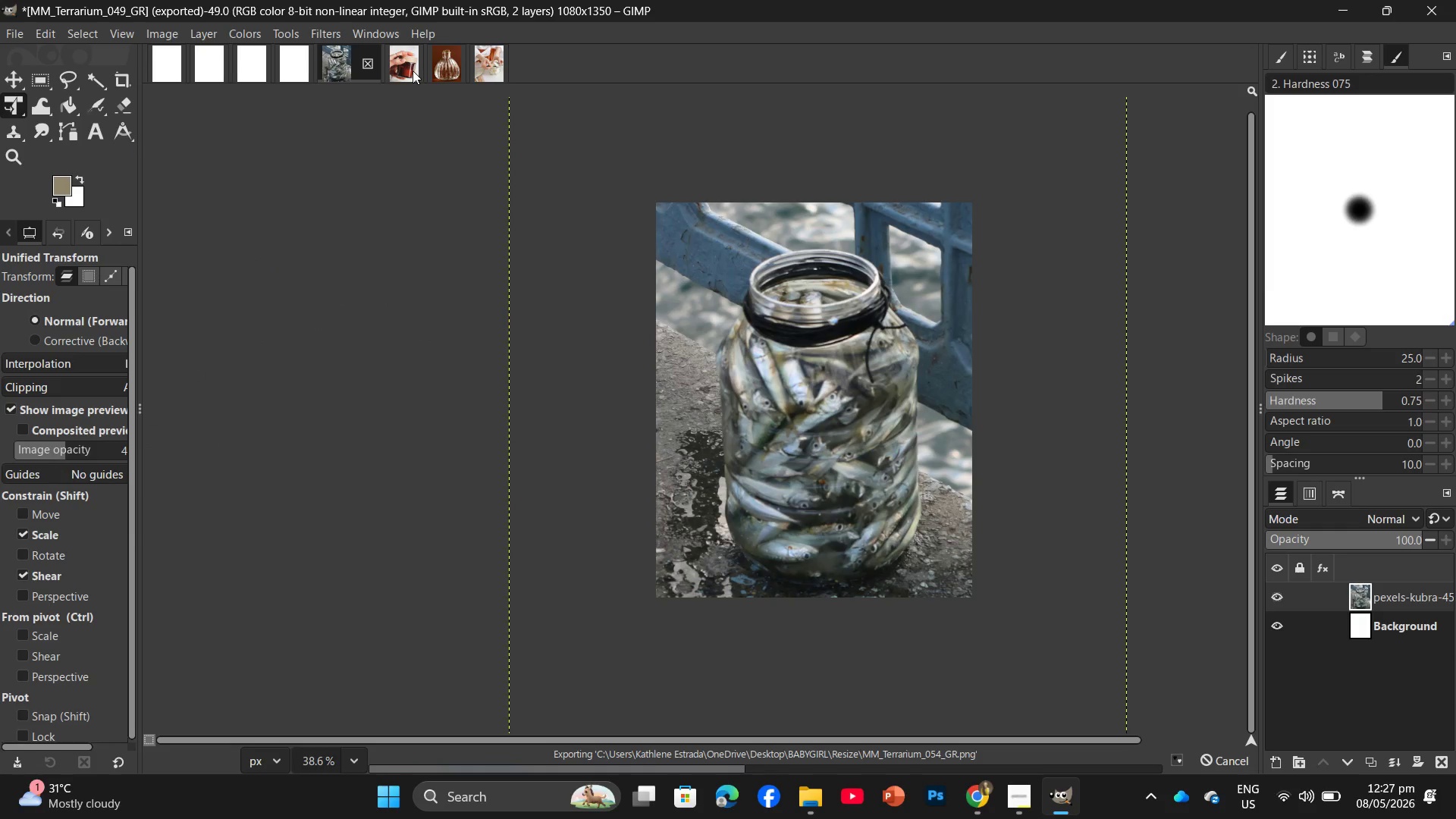 
wait(5.59)
 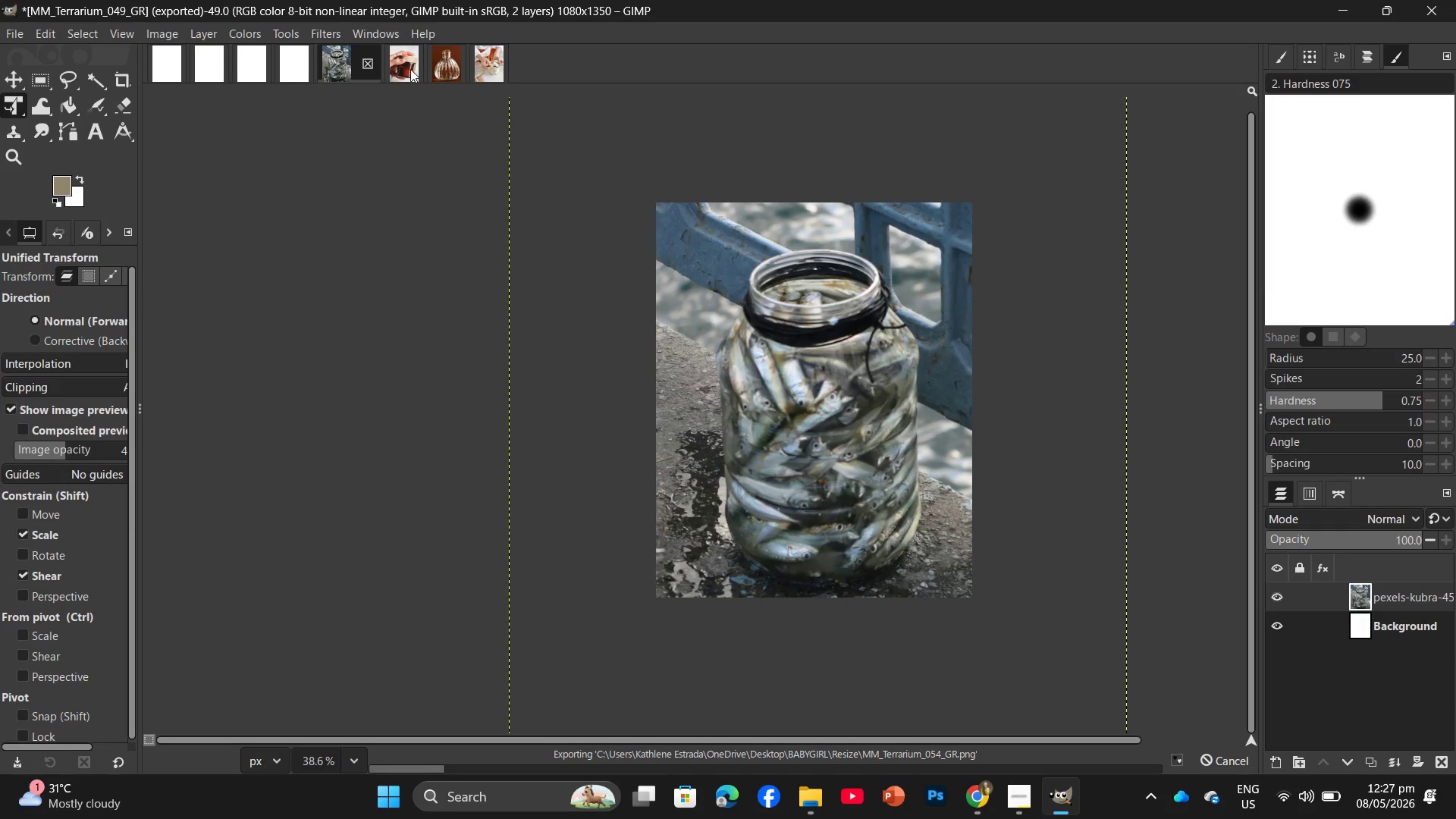 
left_click([413, 71])
 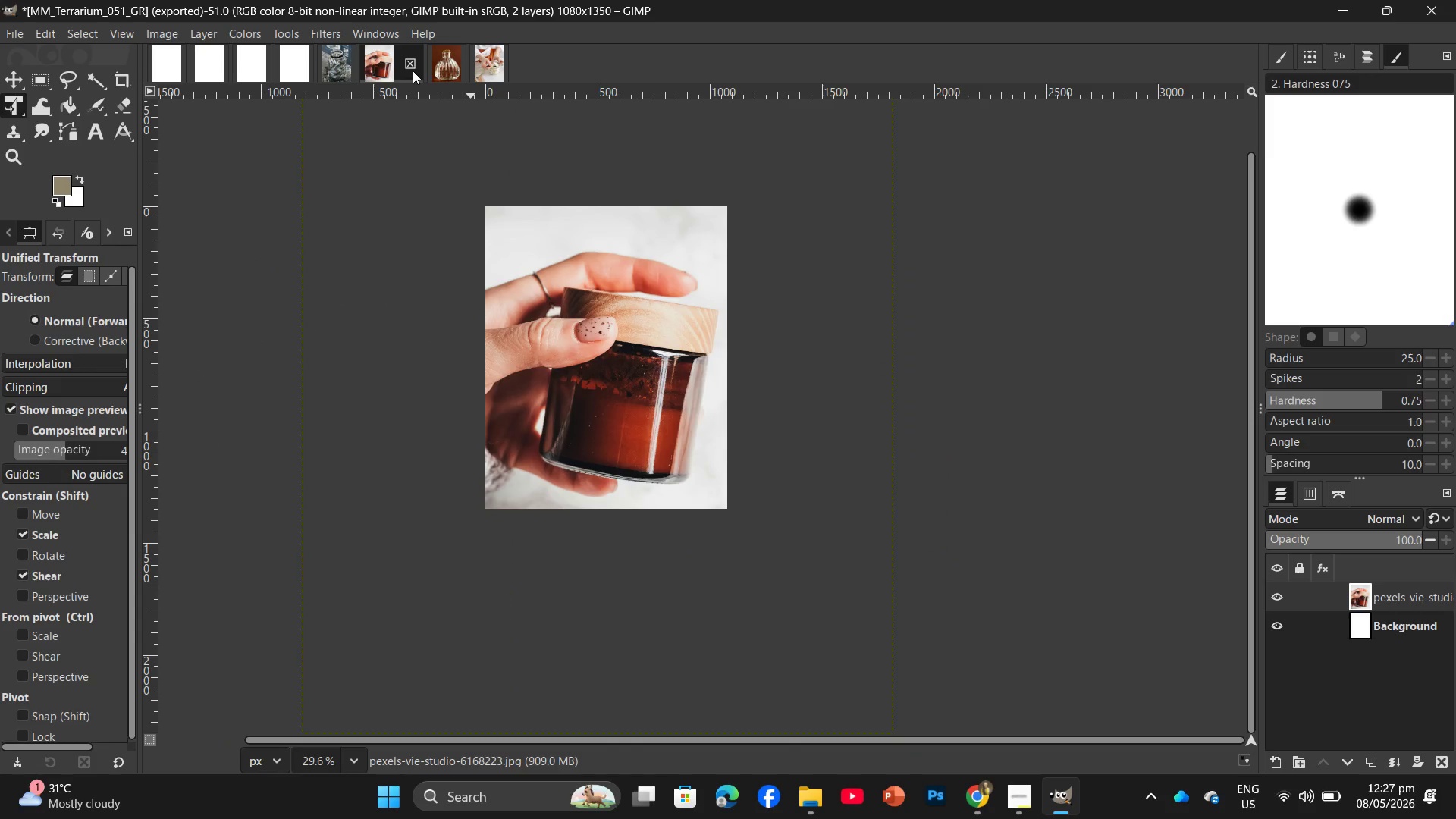 
key(Control+Shift+E)
 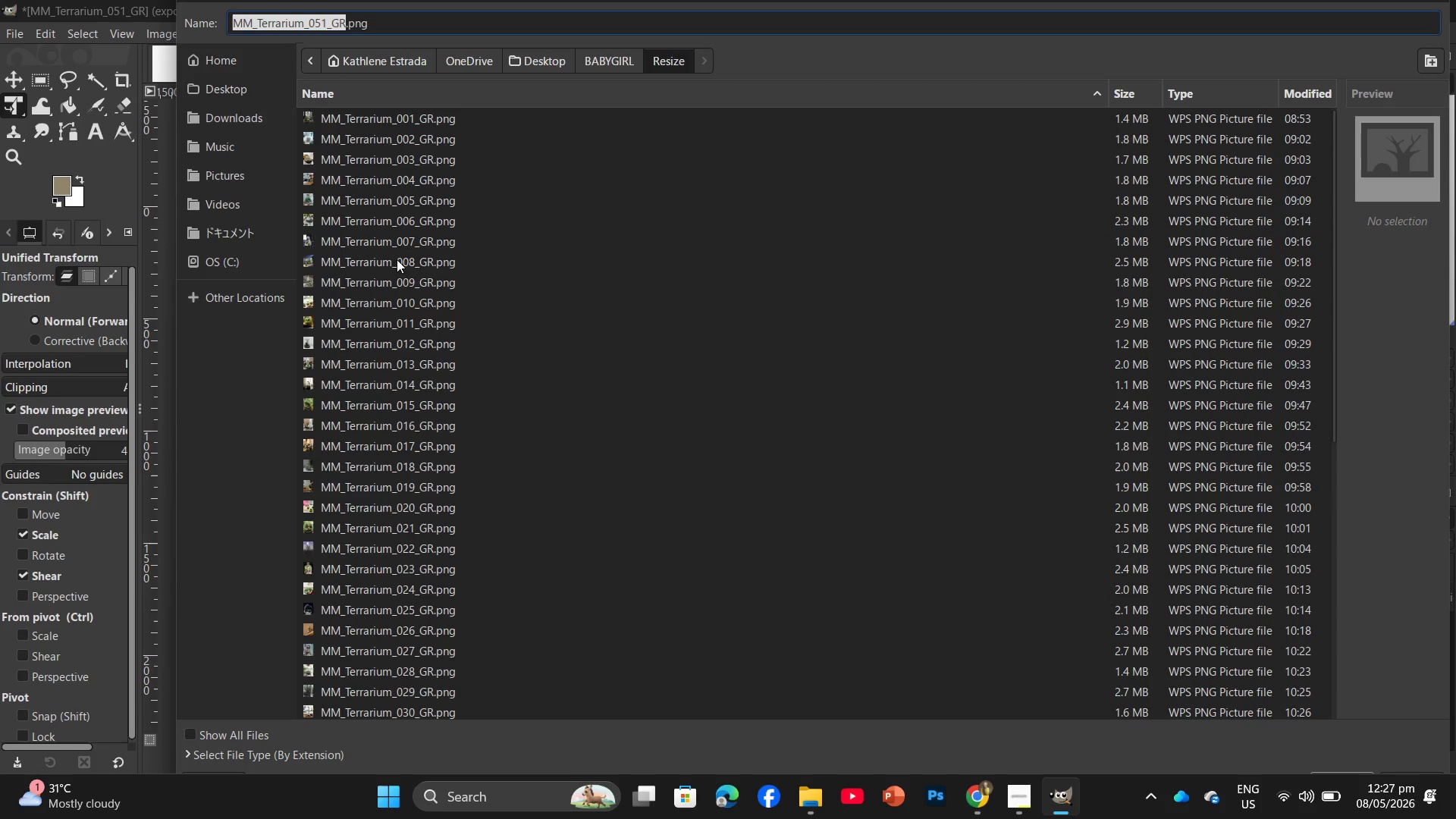 
scroll: coordinate [510, 485], scroll_direction: down, amount: 7.0
 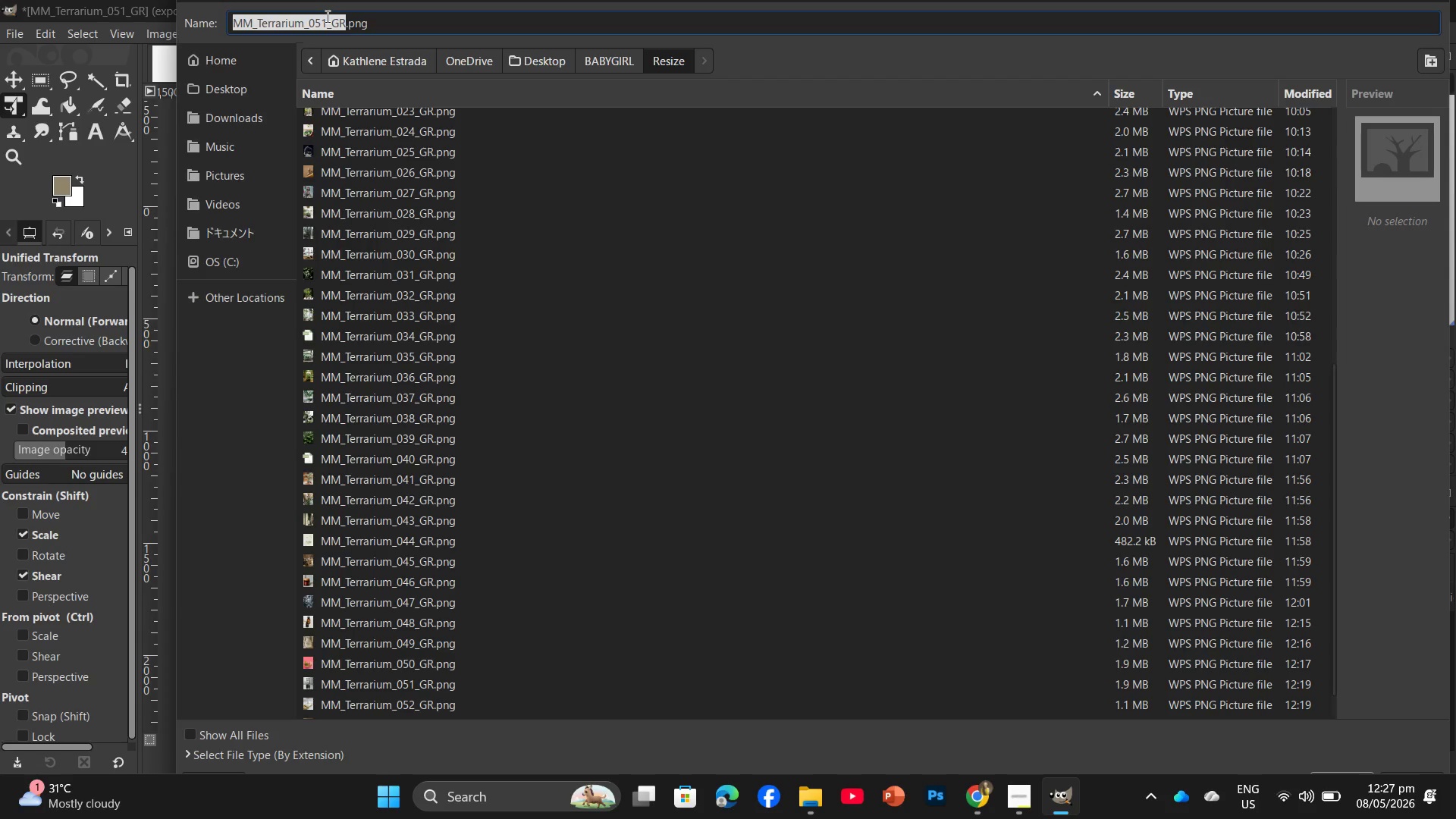 
scroll: coordinate [466, 231], scroll_direction: up, amount: 8.0
 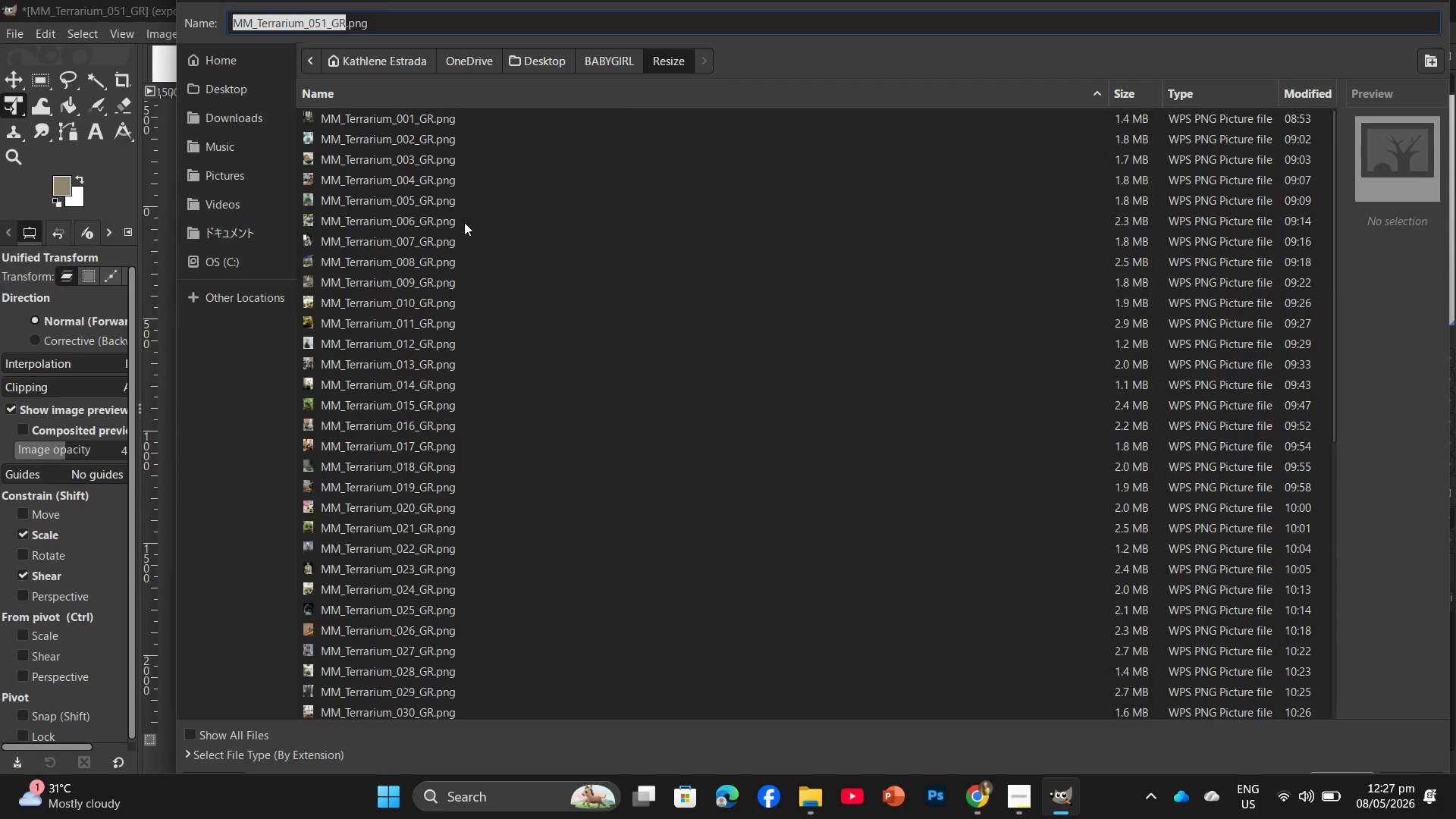 
scroll: coordinate [460, 265], scroll_direction: down, amount: 17.0
 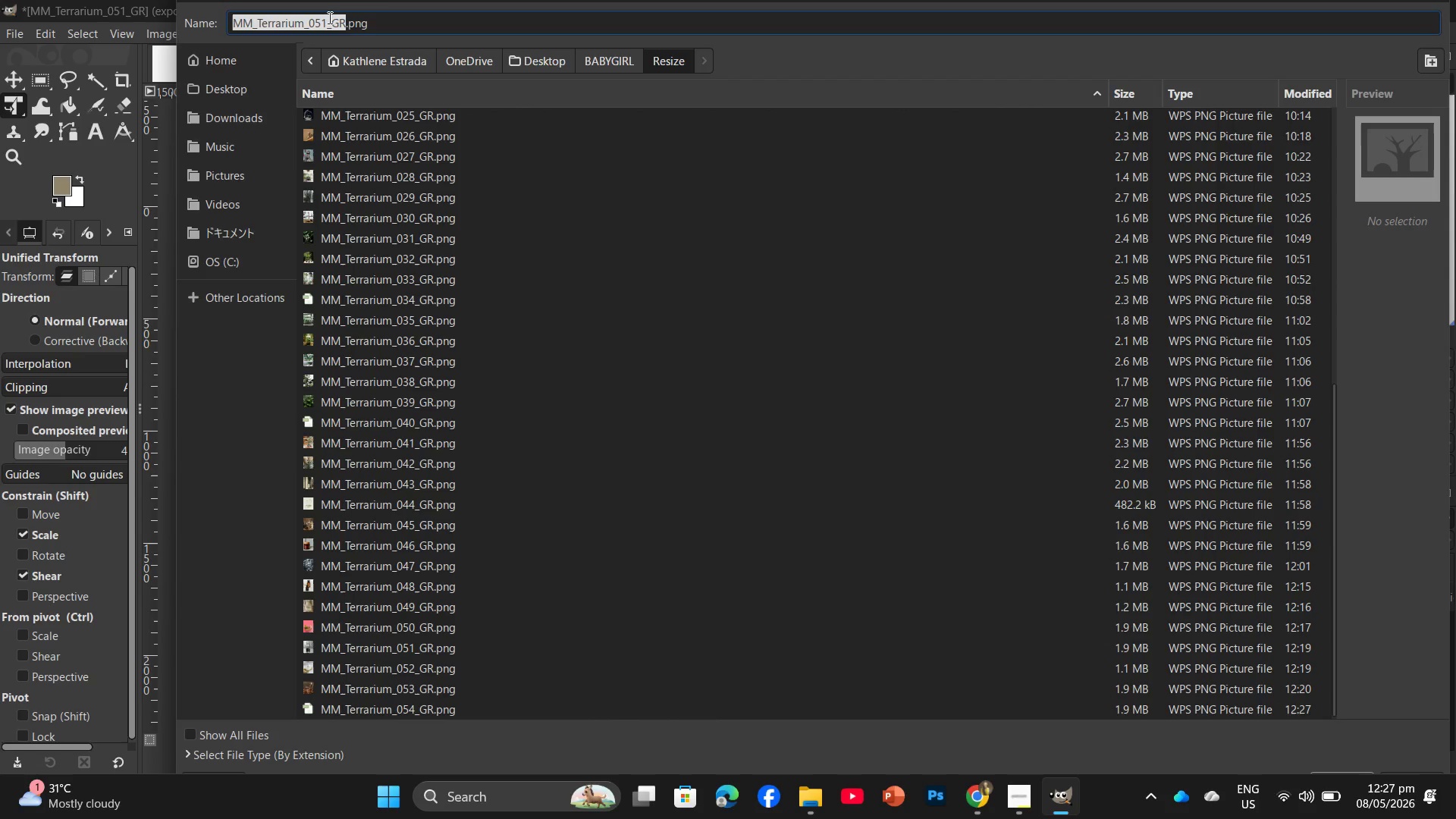 
left_click([328, 17])
 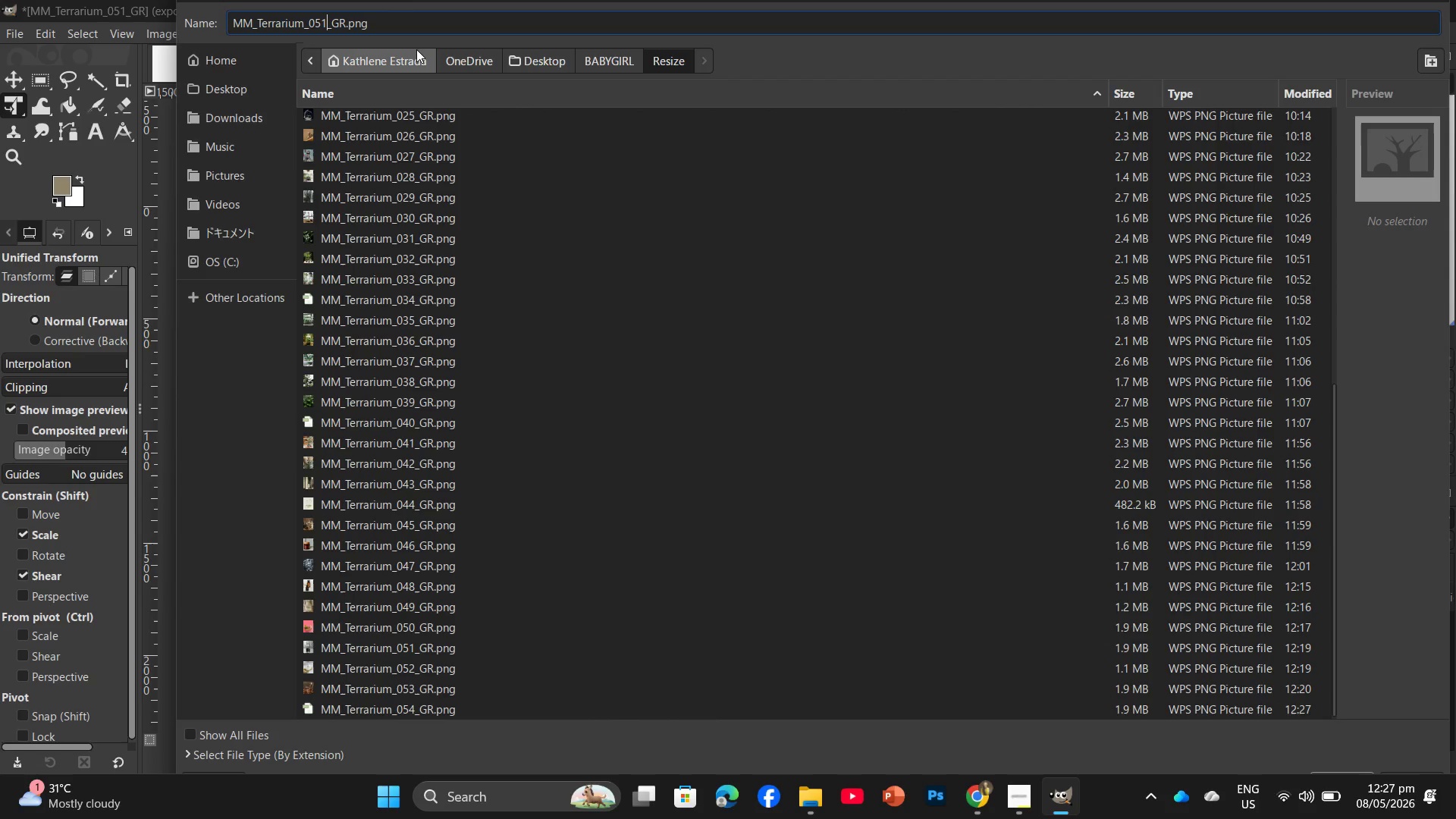 
key(Backspace)
 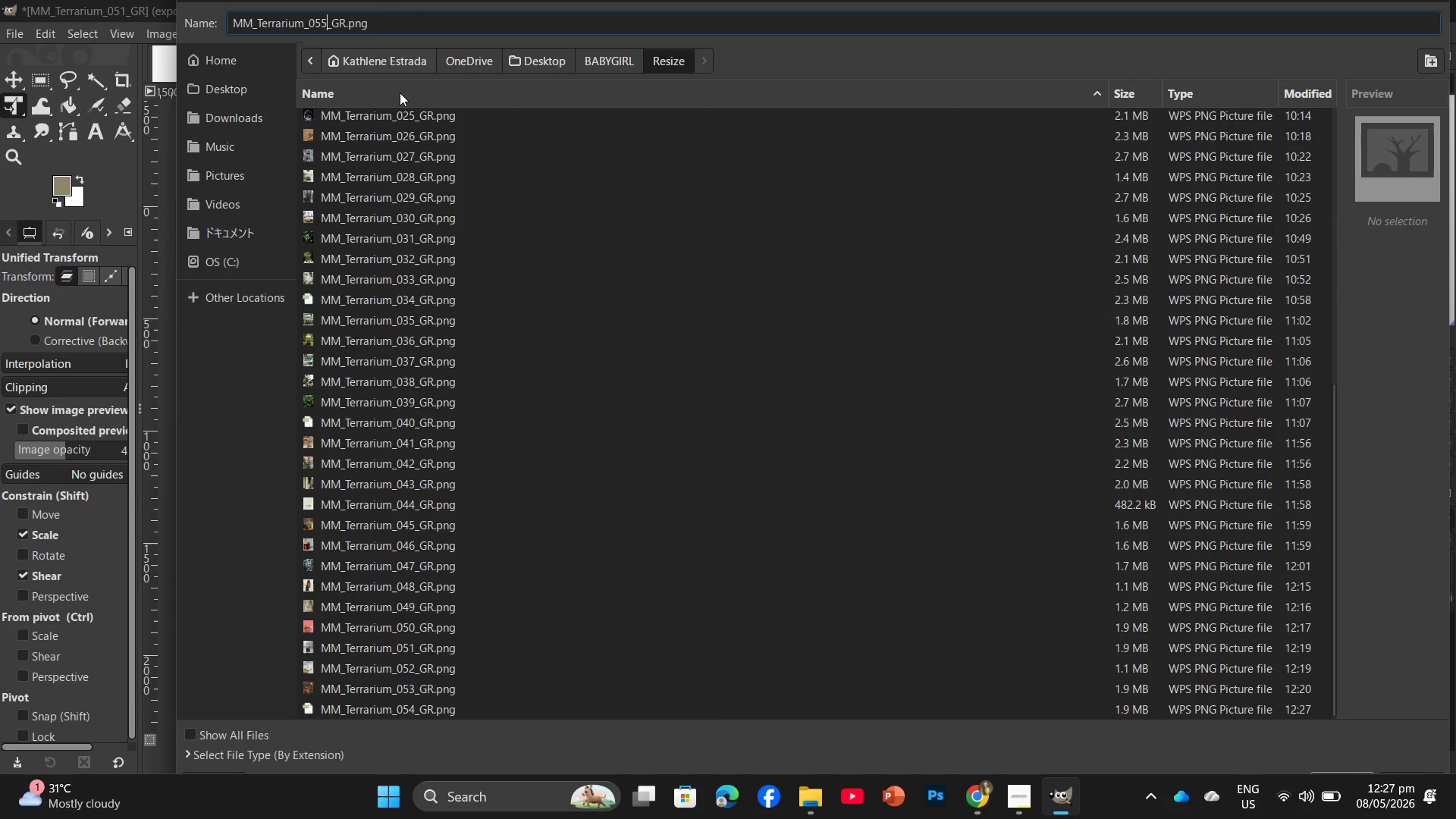 
key(Numpad5)
 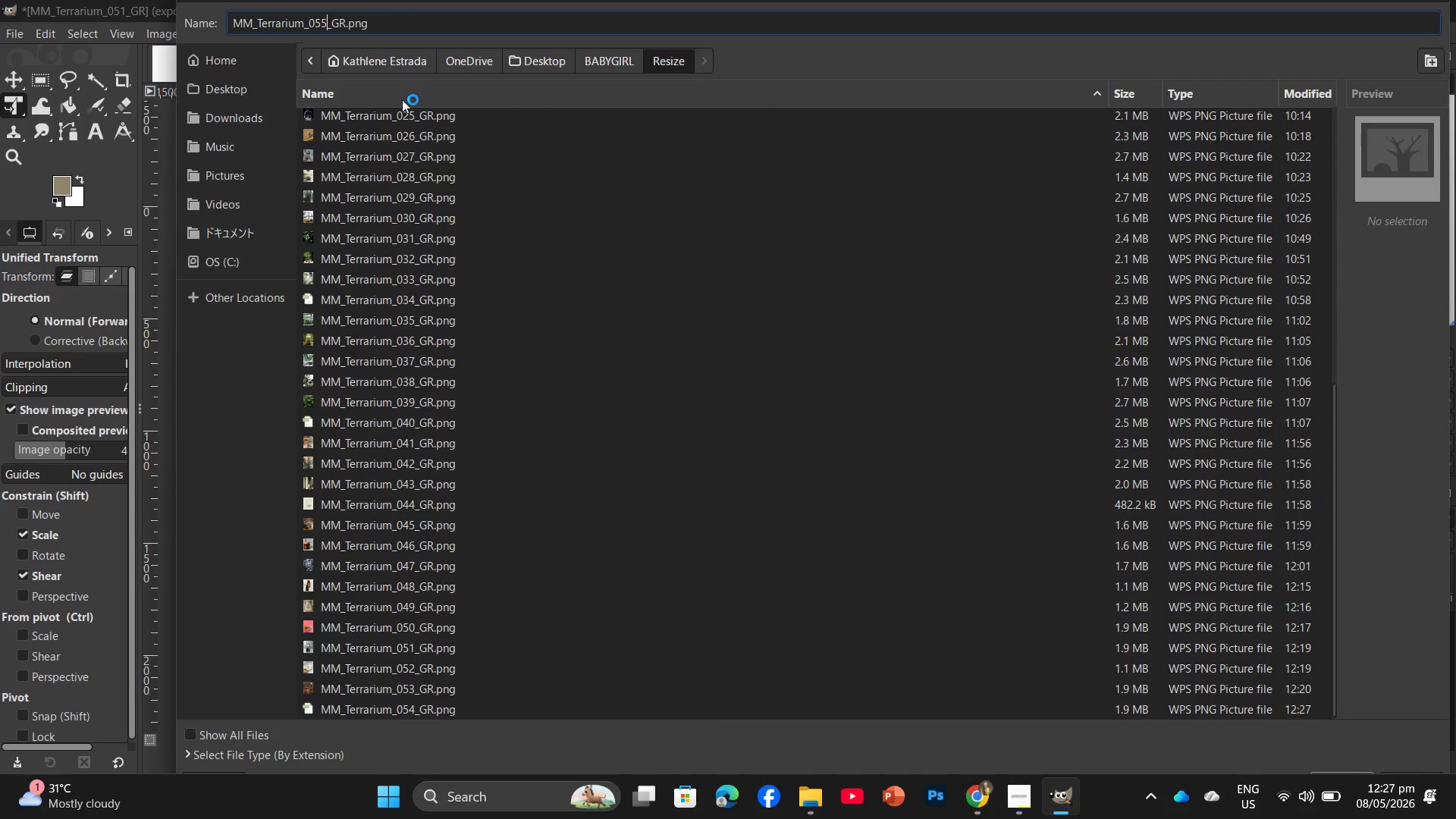 
key(Enter)
 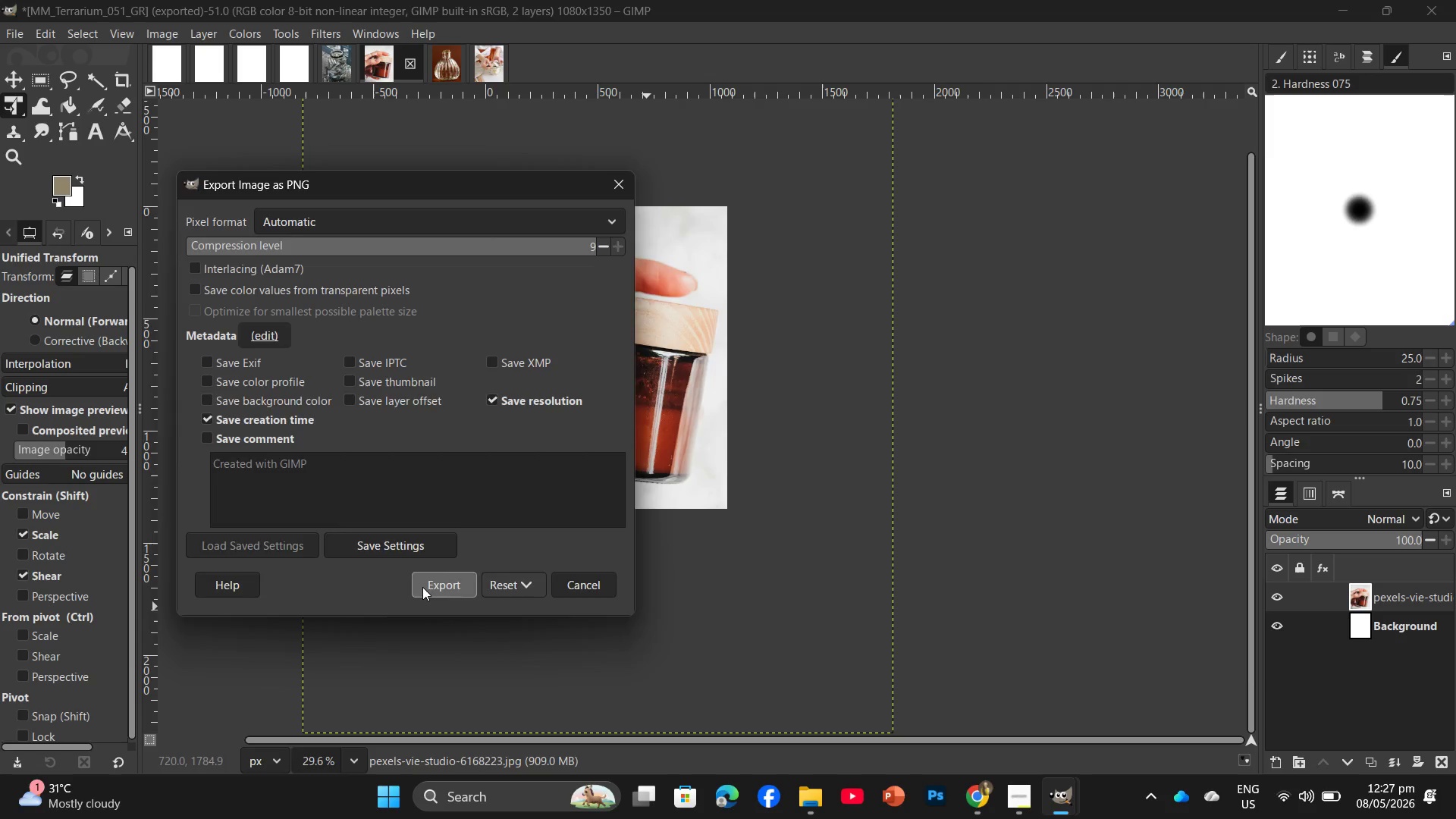 
left_click_drag(start_coordinate=[1400, 597], to_coordinate=[1444, 757])
 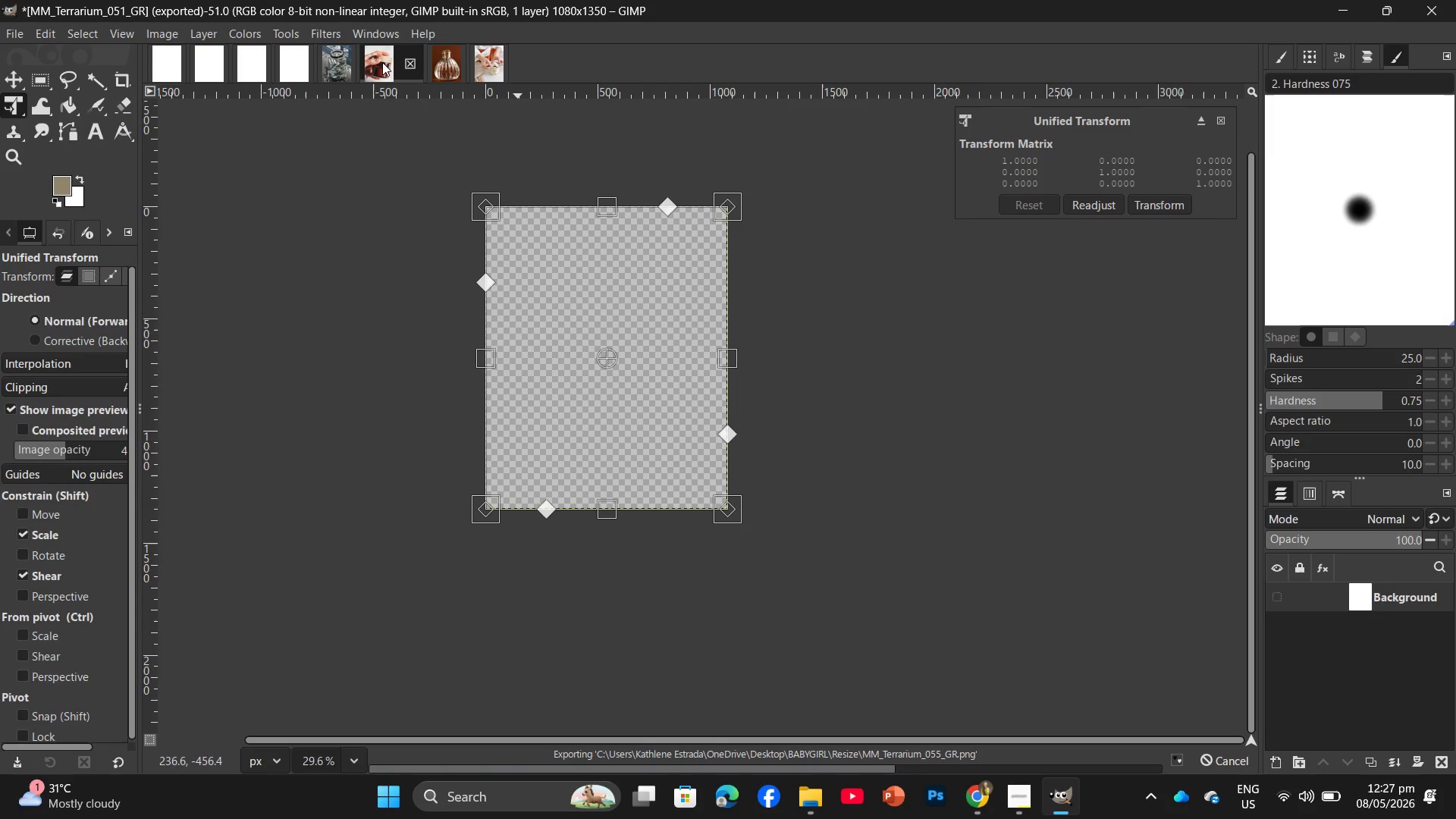 
left_click([341, 80])
 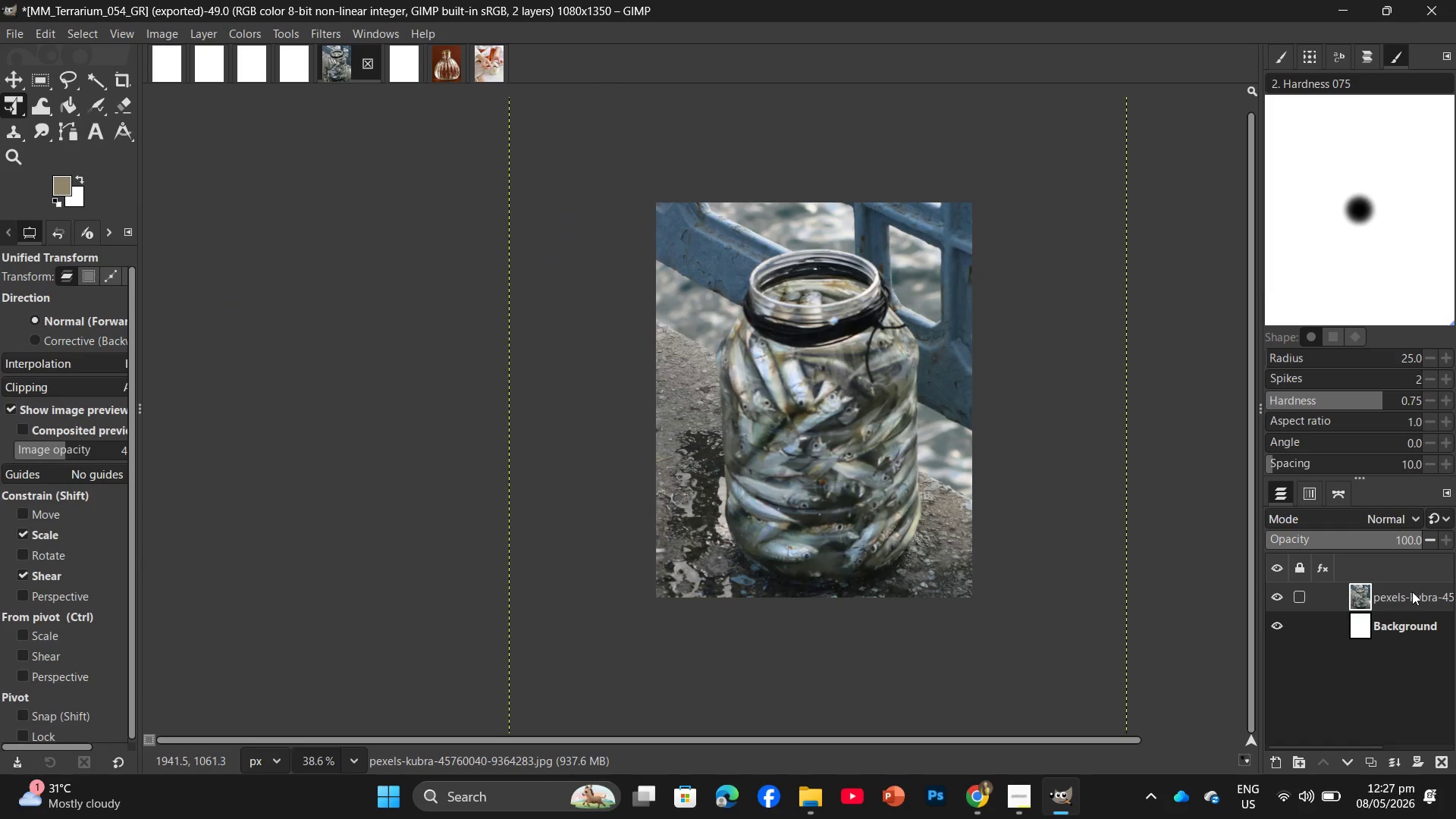 
left_click_drag(start_coordinate=[1413, 595], to_coordinate=[1437, 749])
 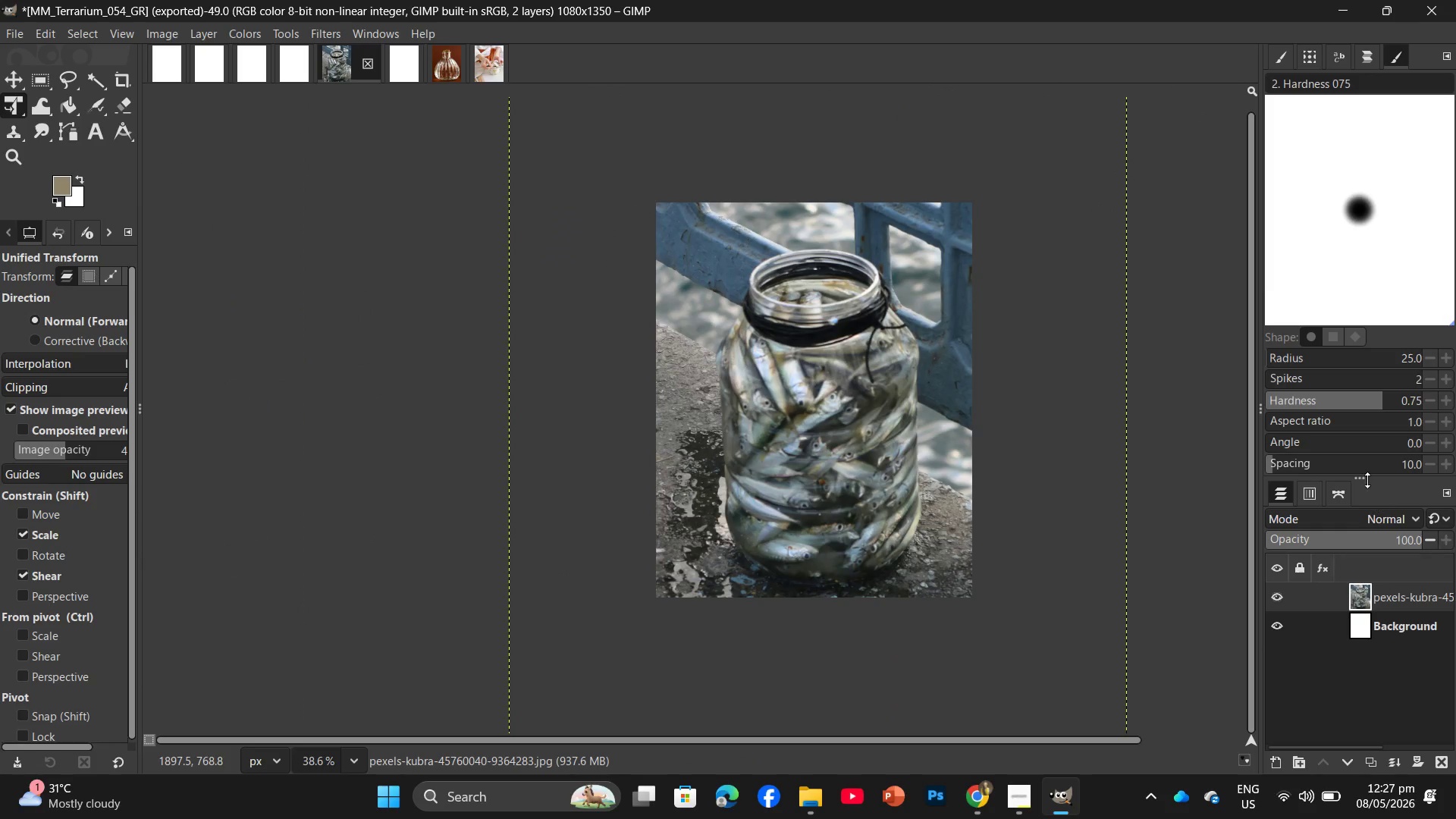 
left_click_drag(start_coordinate=[1391, 593], to_coordinate=[1450, 762])
 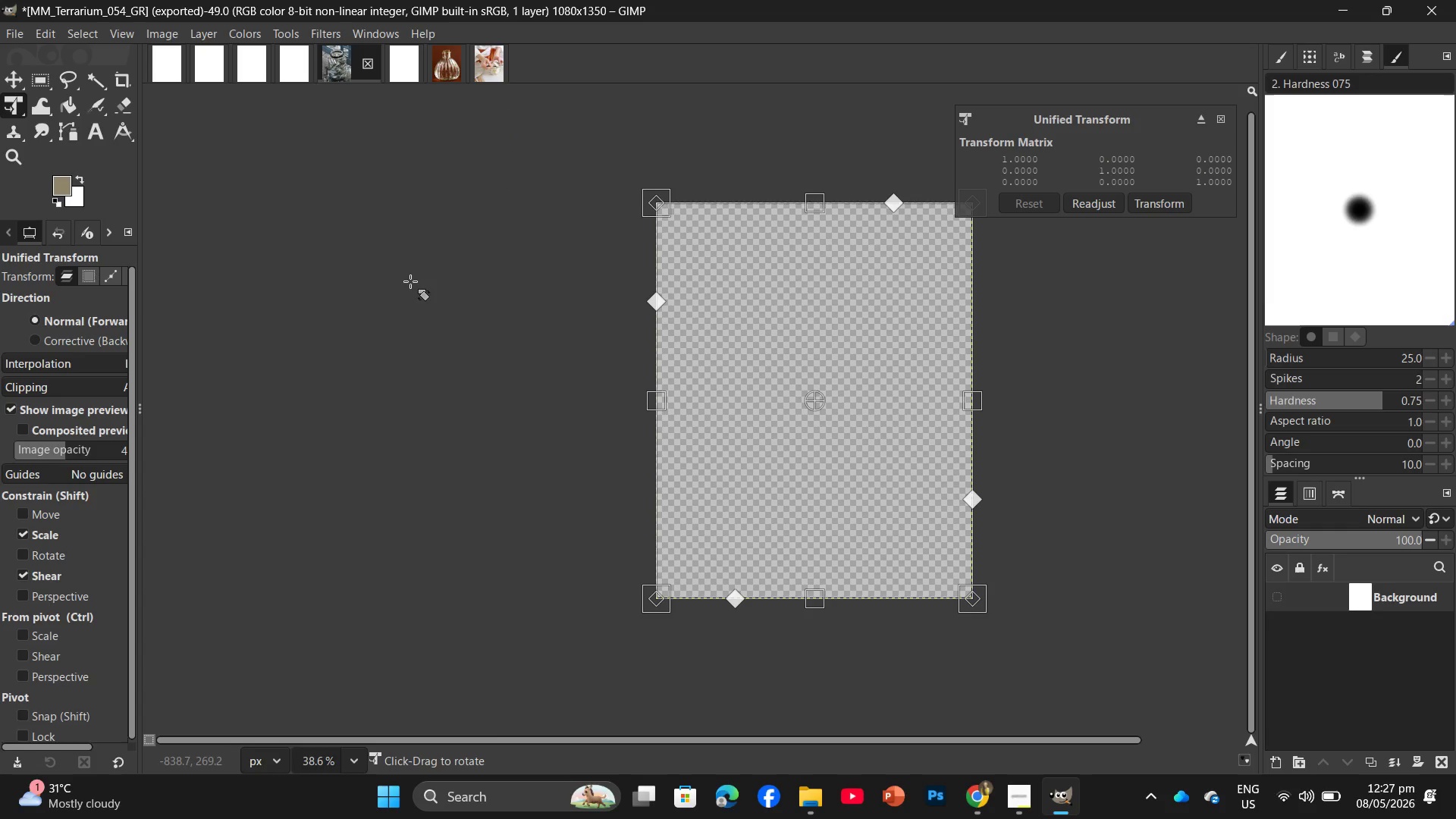 
left_click([406, 287])
 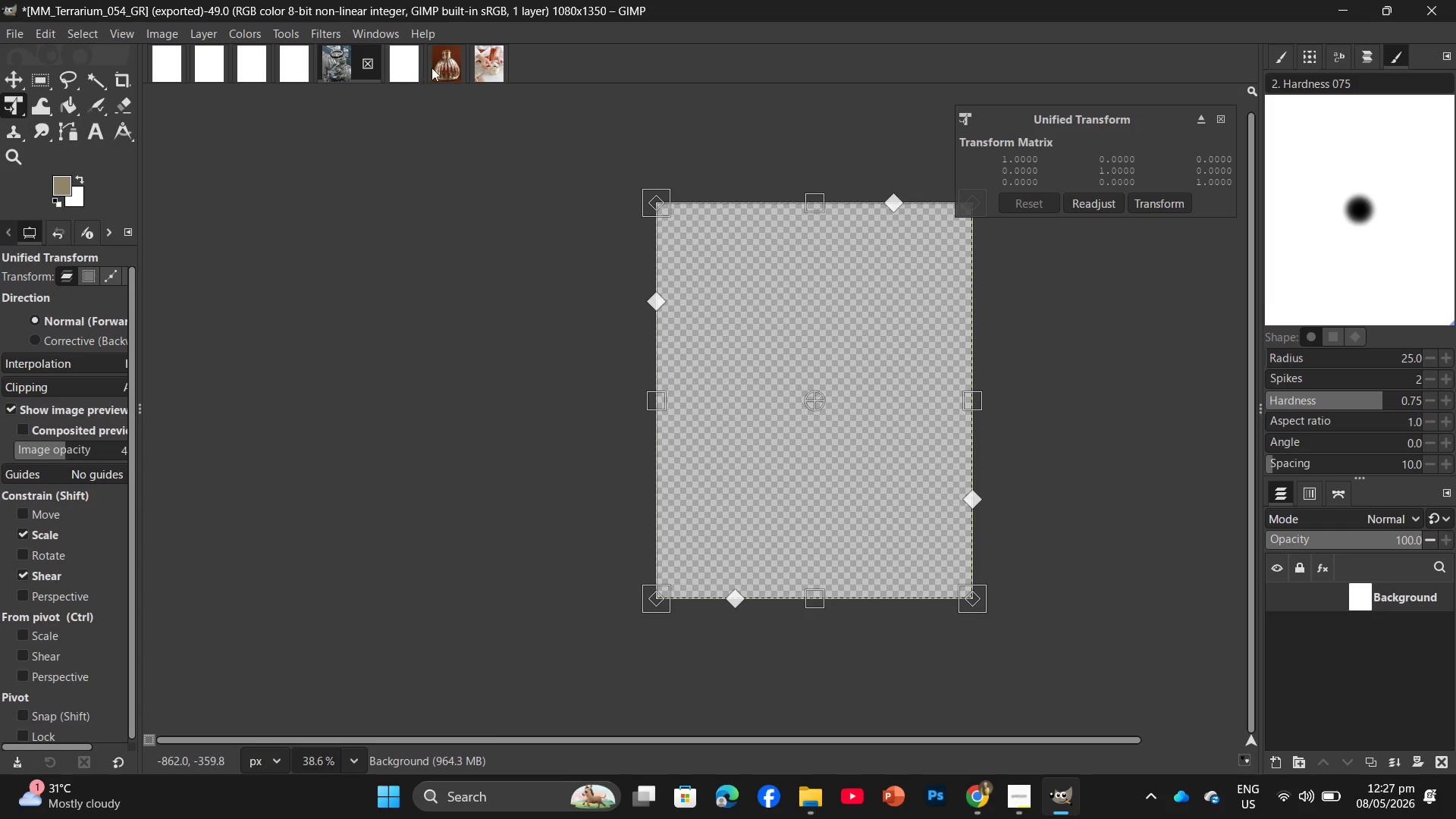 
left_click([440, 64])
 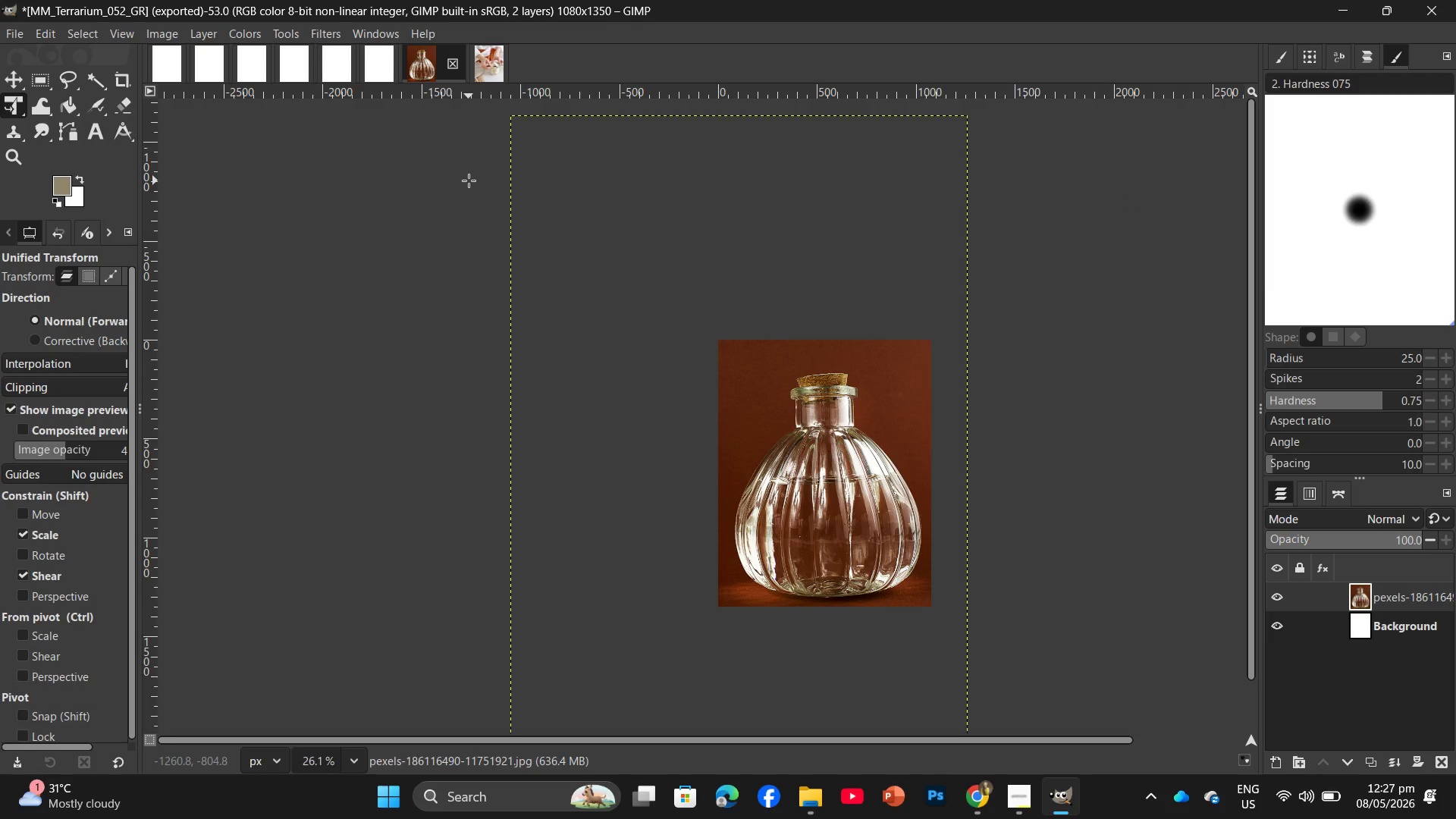 
key(Control+Shift+E)
 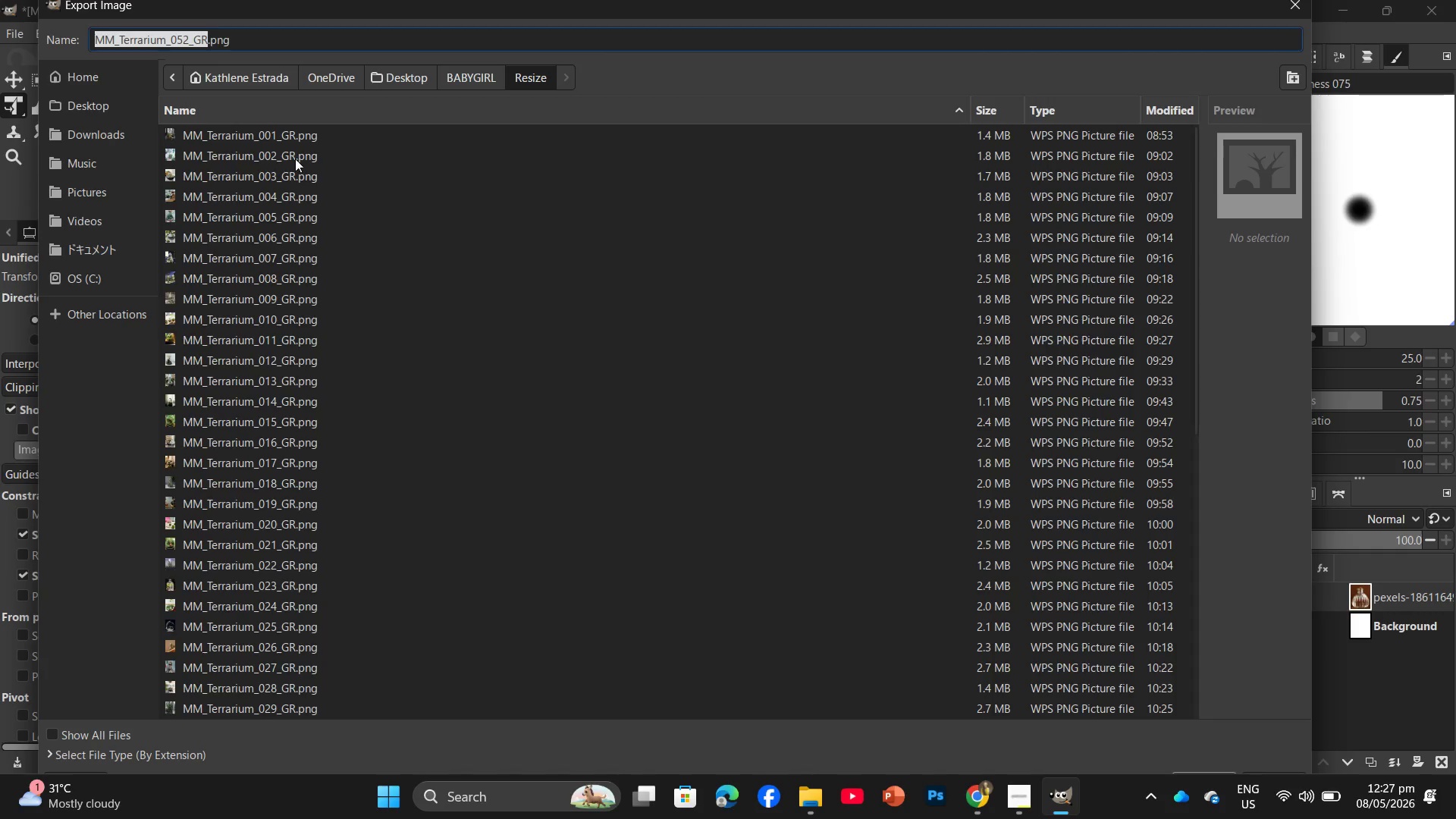 
scroll: coordinate [406, 570], scroll_direction: down, amount: 8.0
 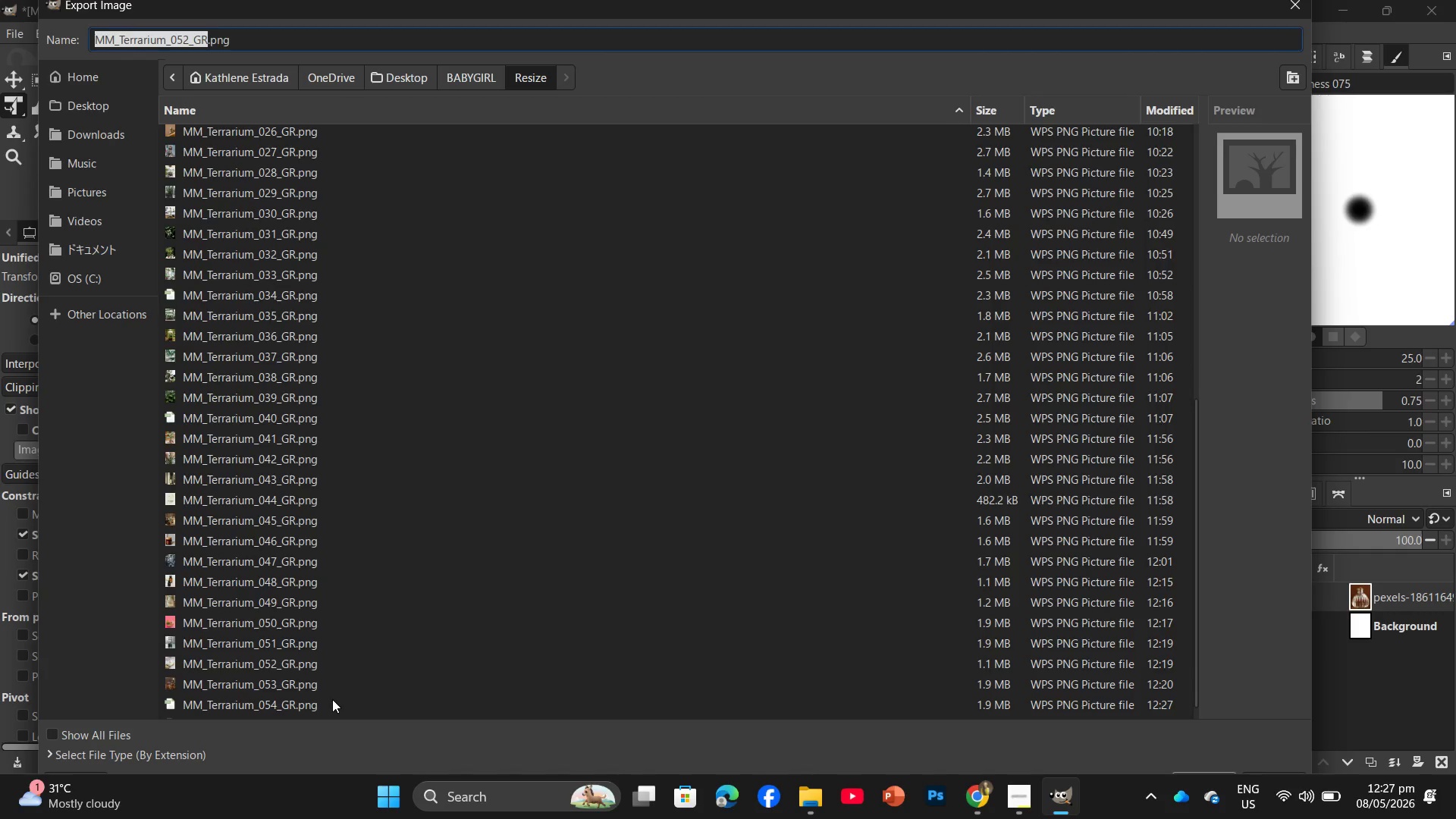 
left_click([300, 713])
 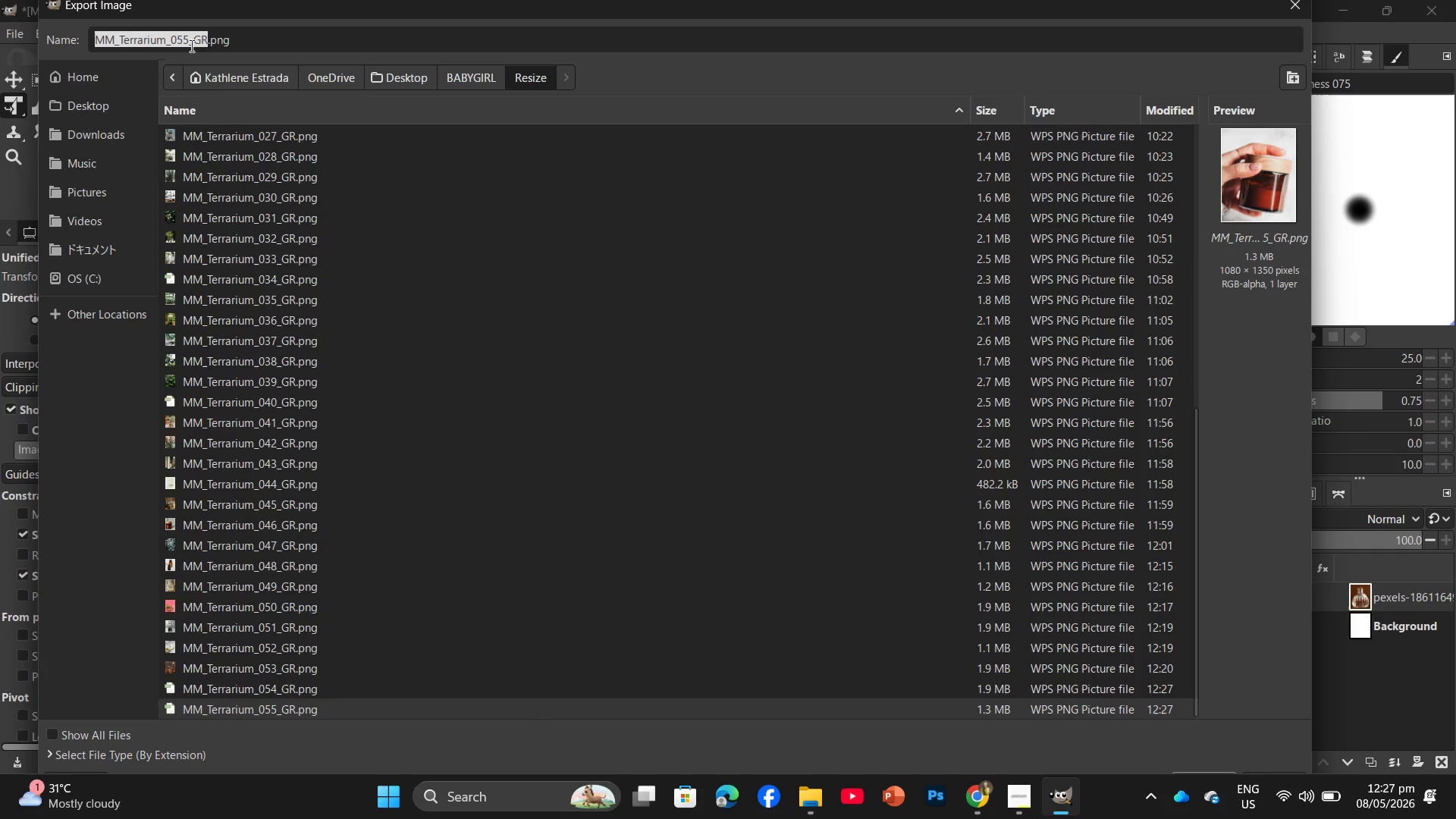 
scroll: coordinate [331, 689], scroll_direction: down, amount: 3.0
 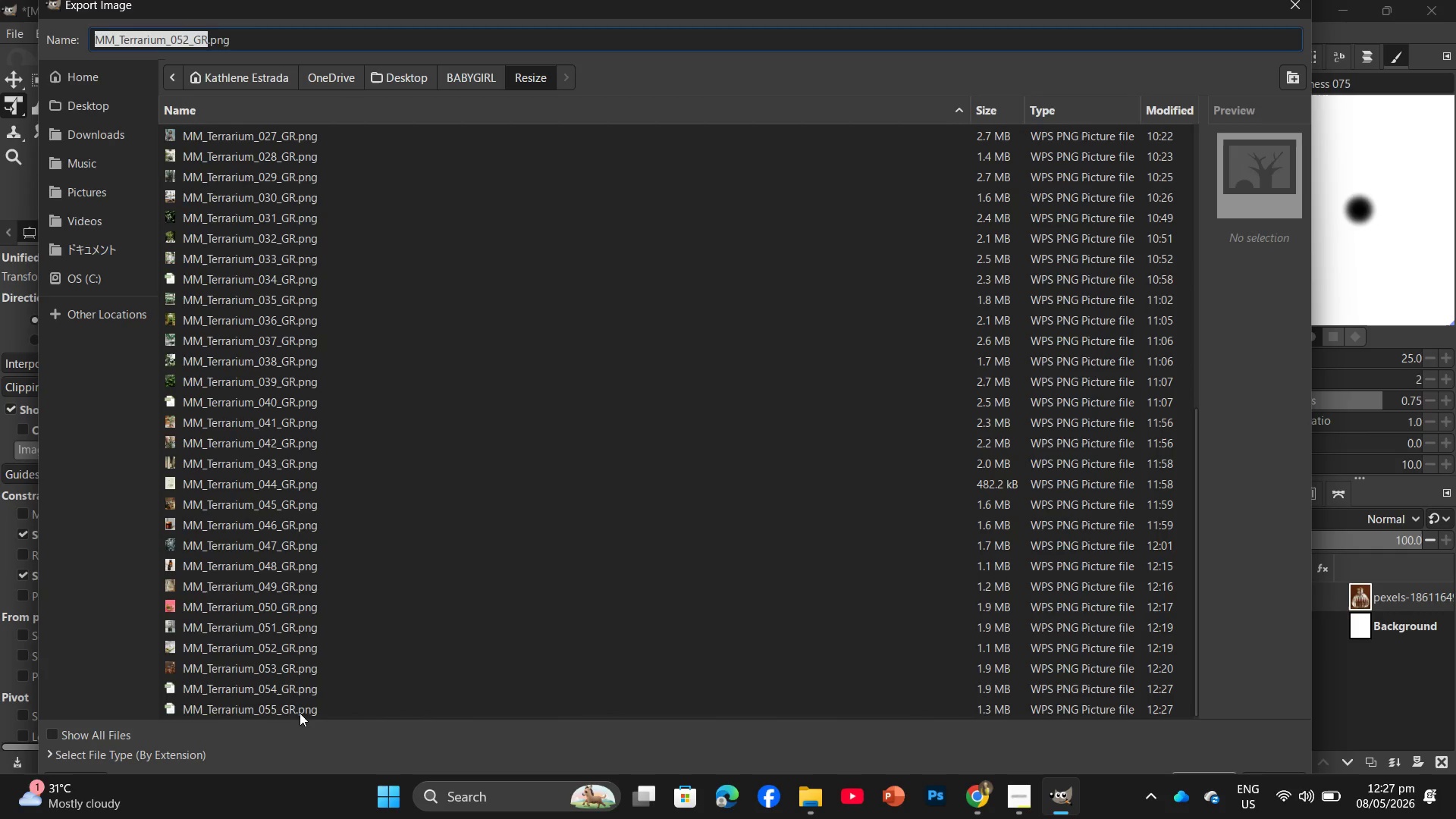 
left_click([190, 42])
 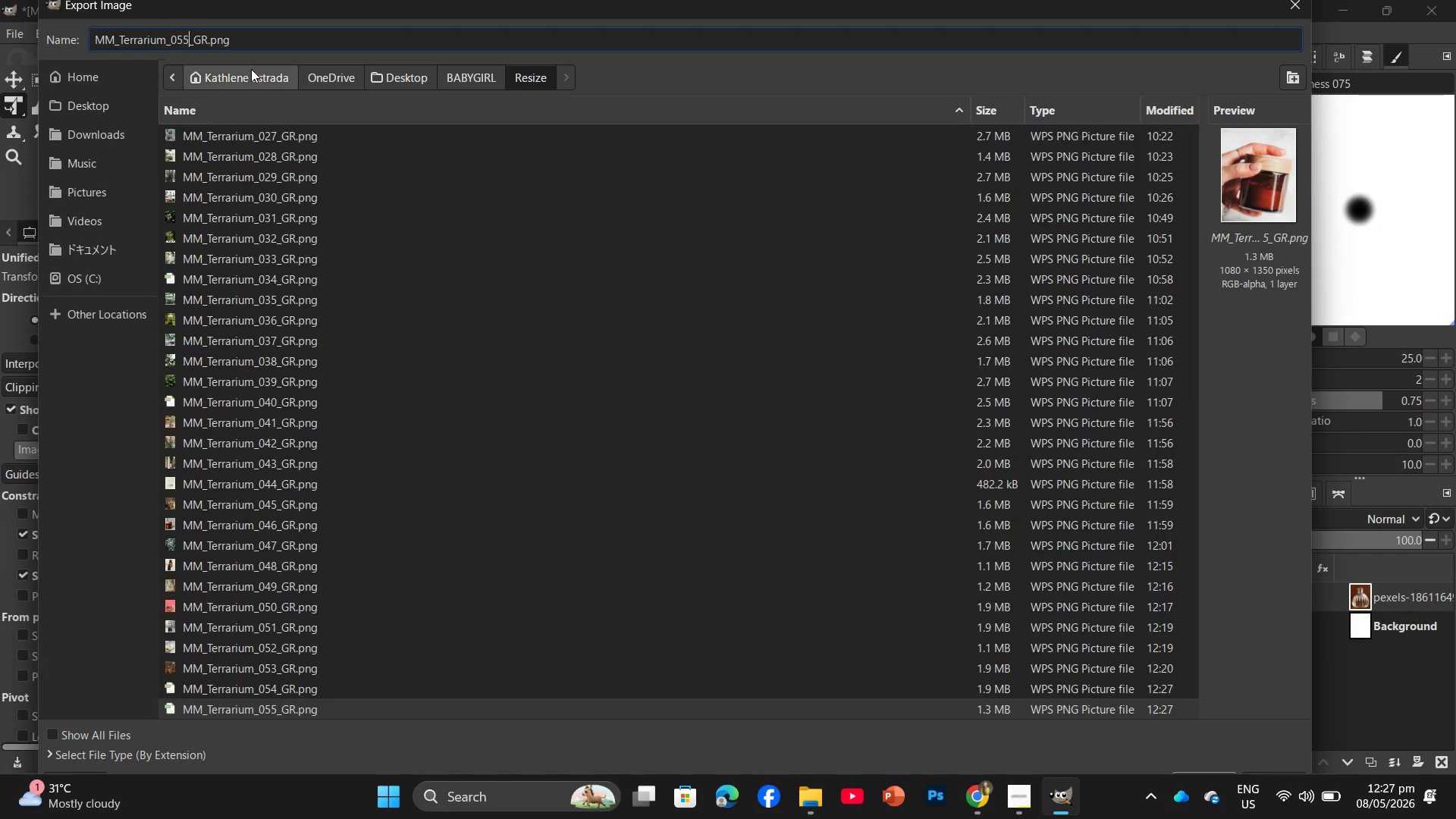 
key(Backspace)
 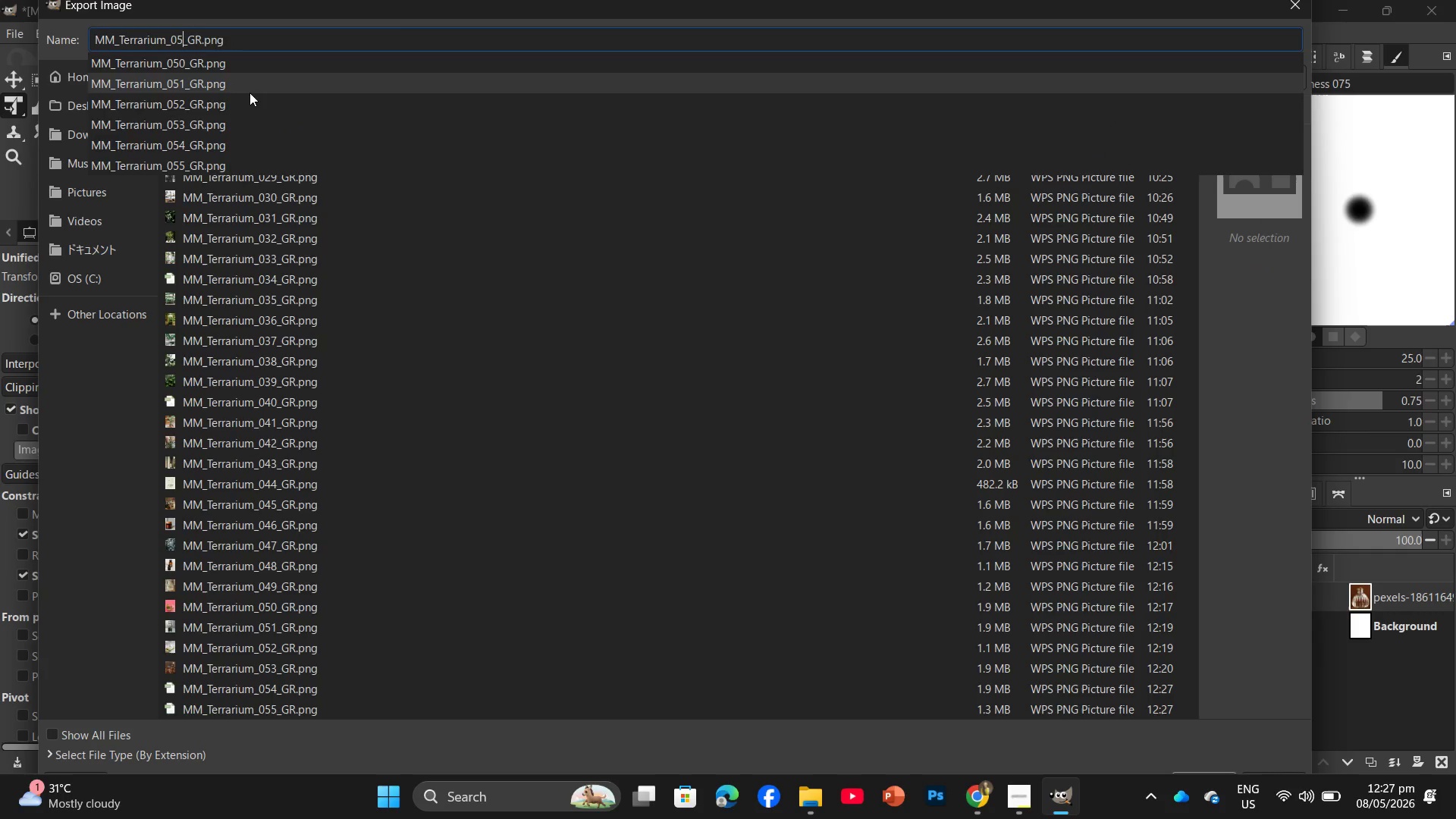 
key(Numpad6)
 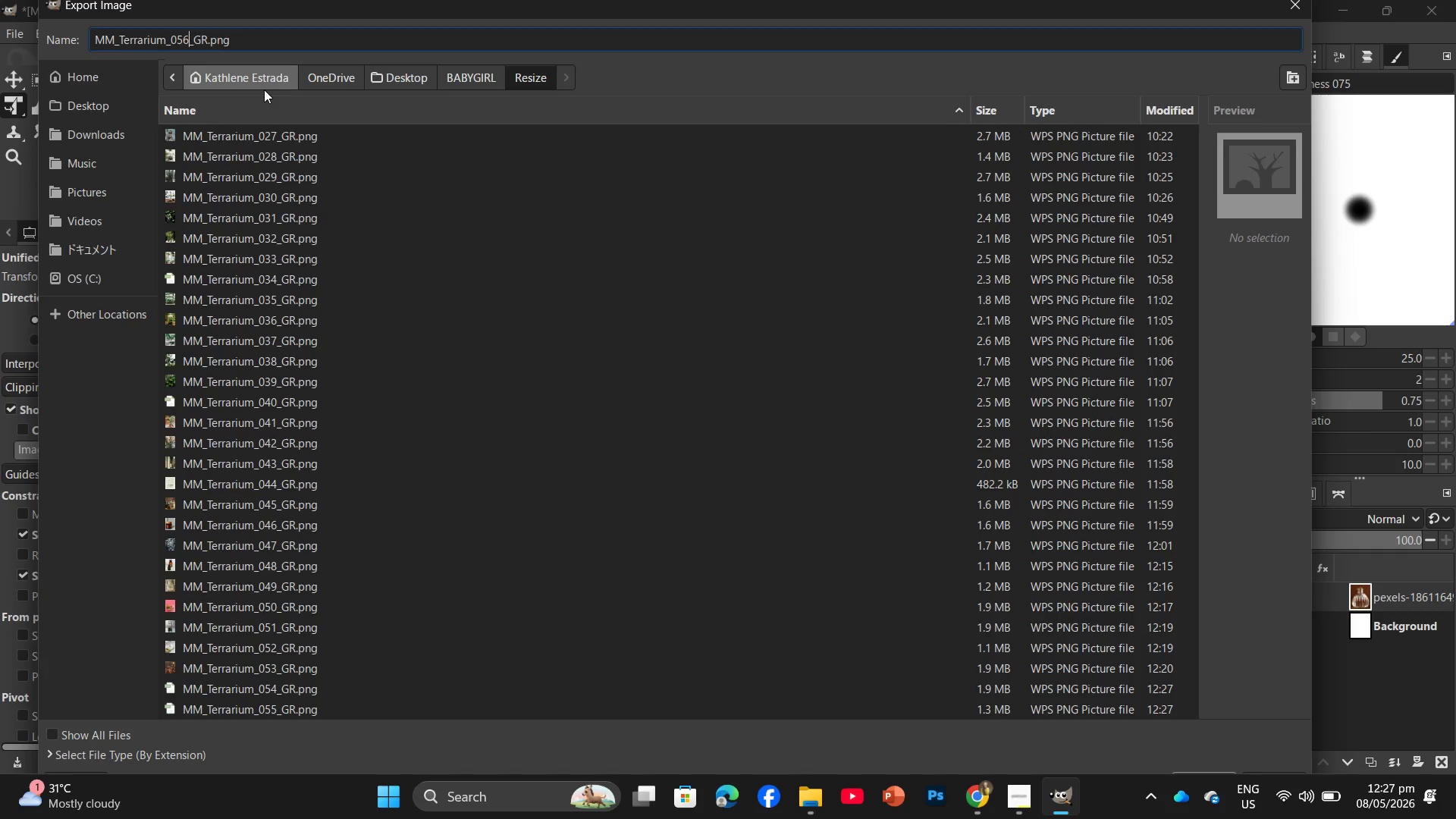 
key(Enter)
 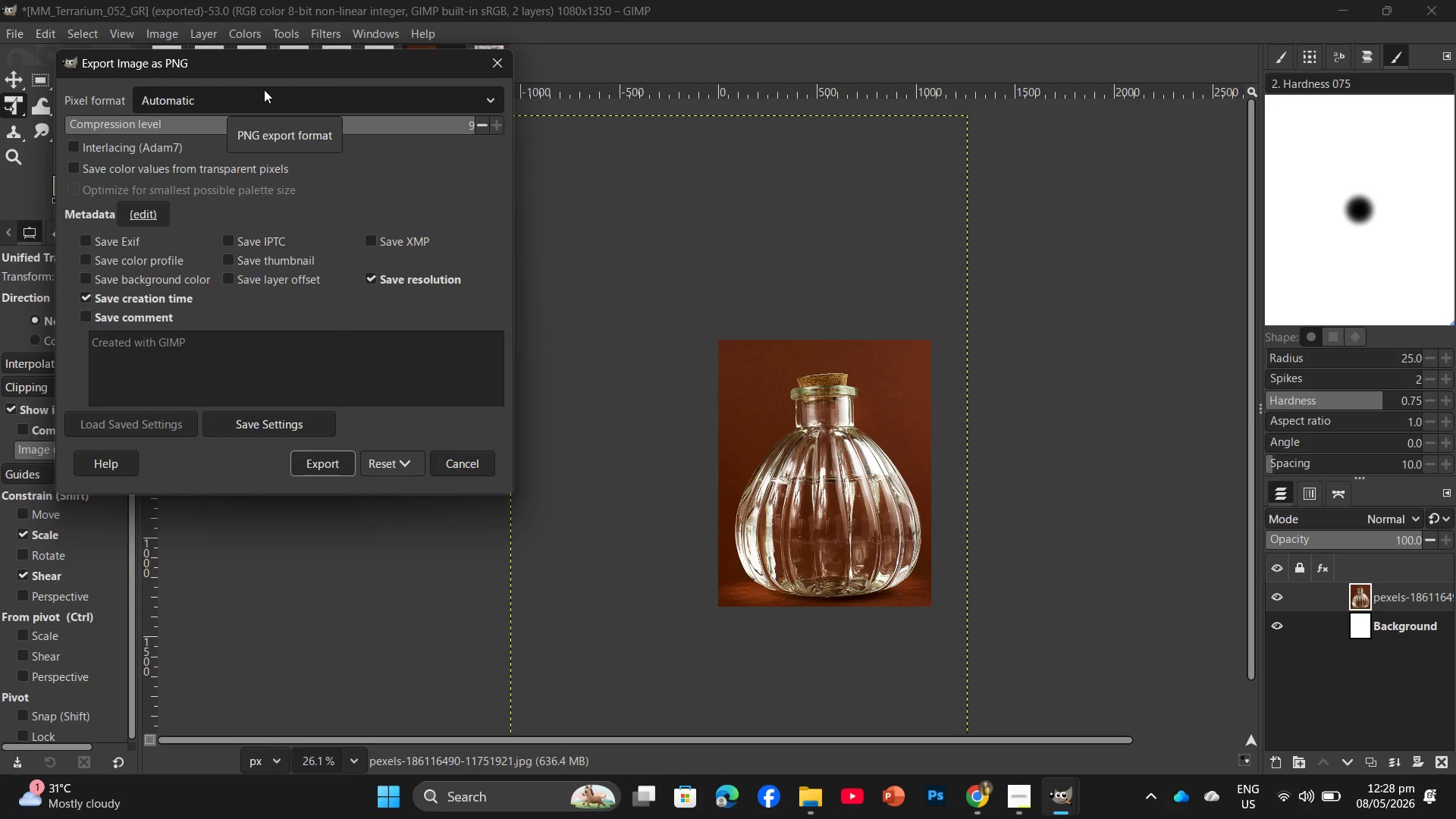 
wait(25.47)
 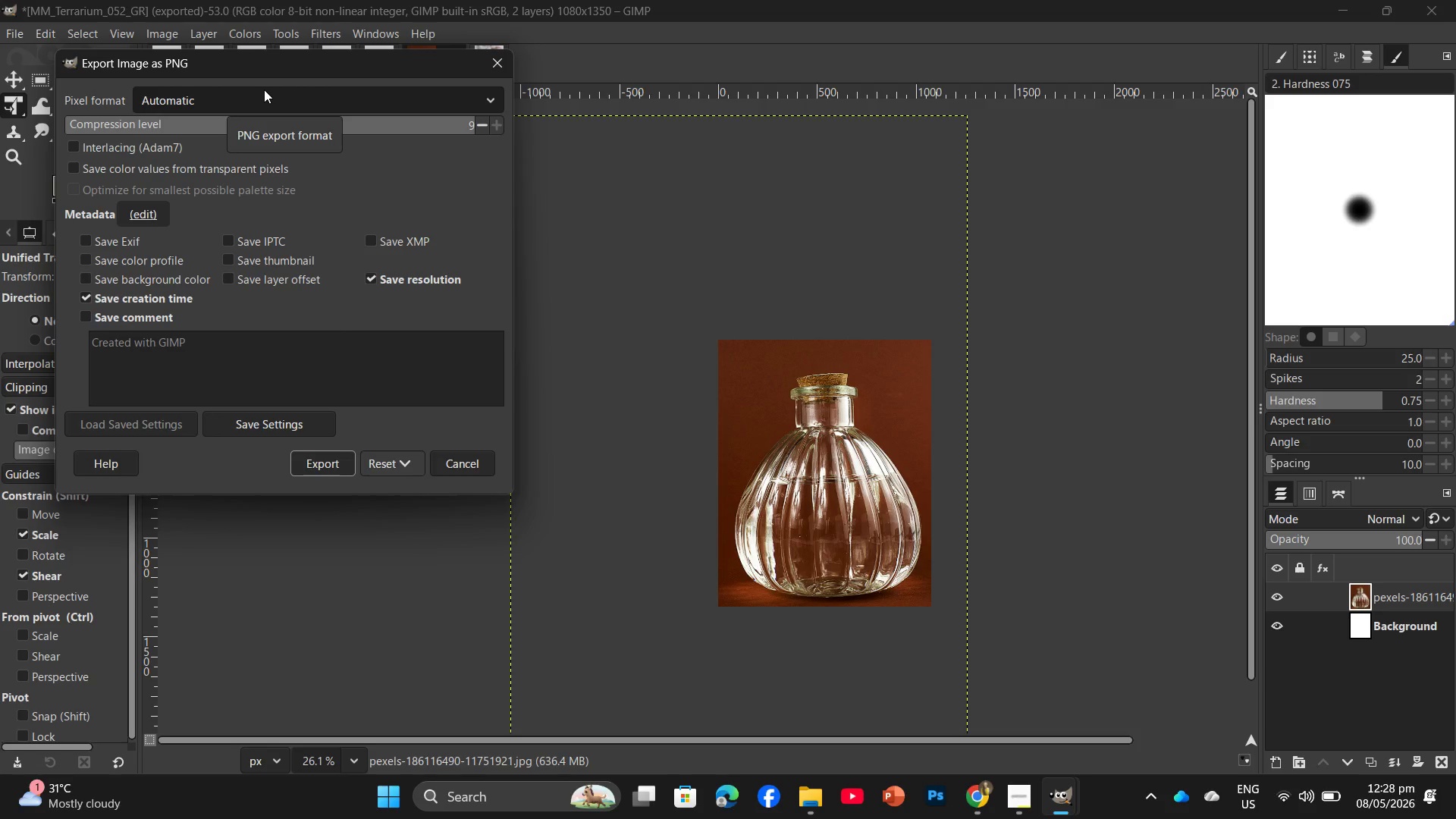 
left_click([326, 461])
 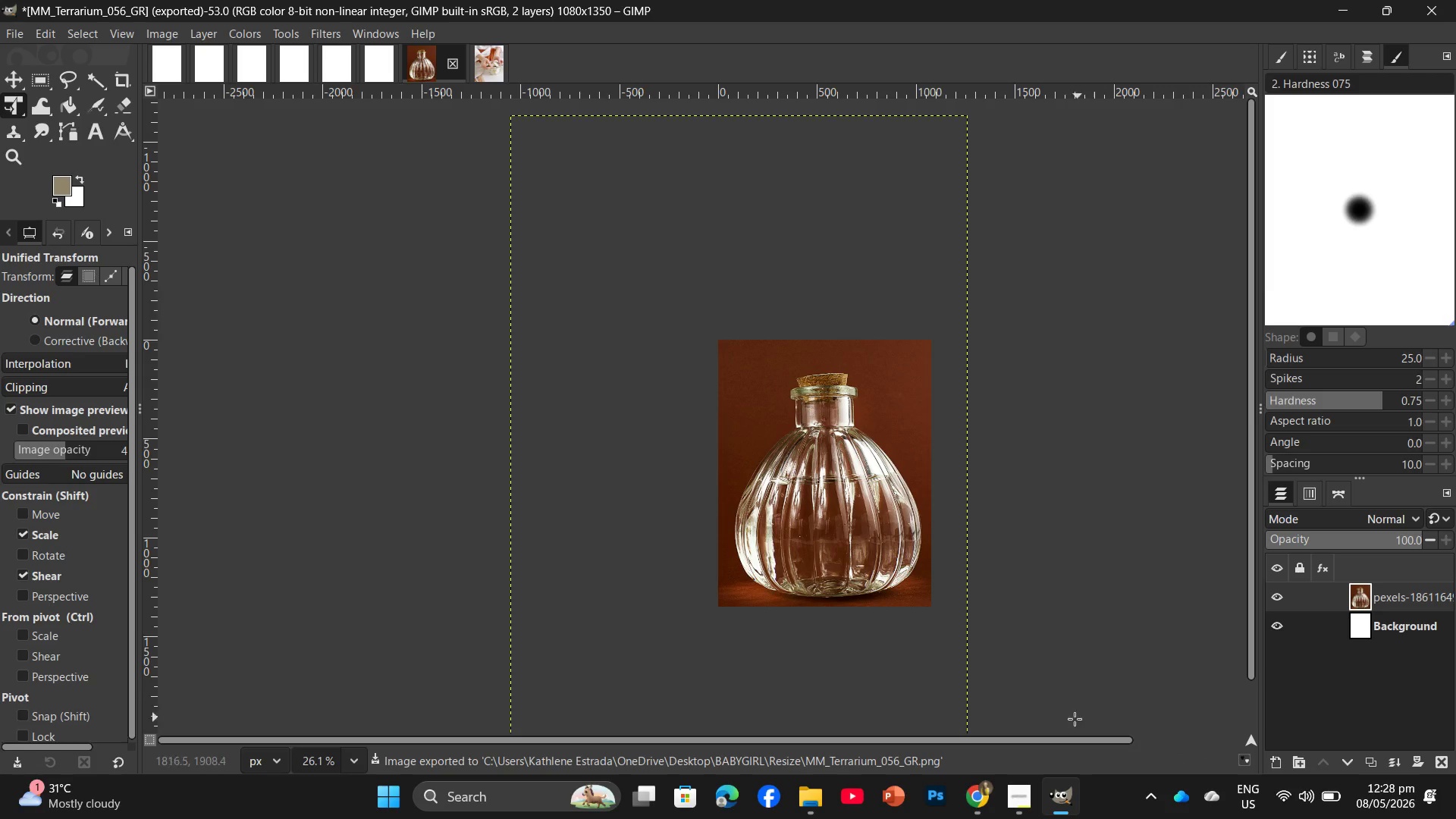 
wait(7.14)
 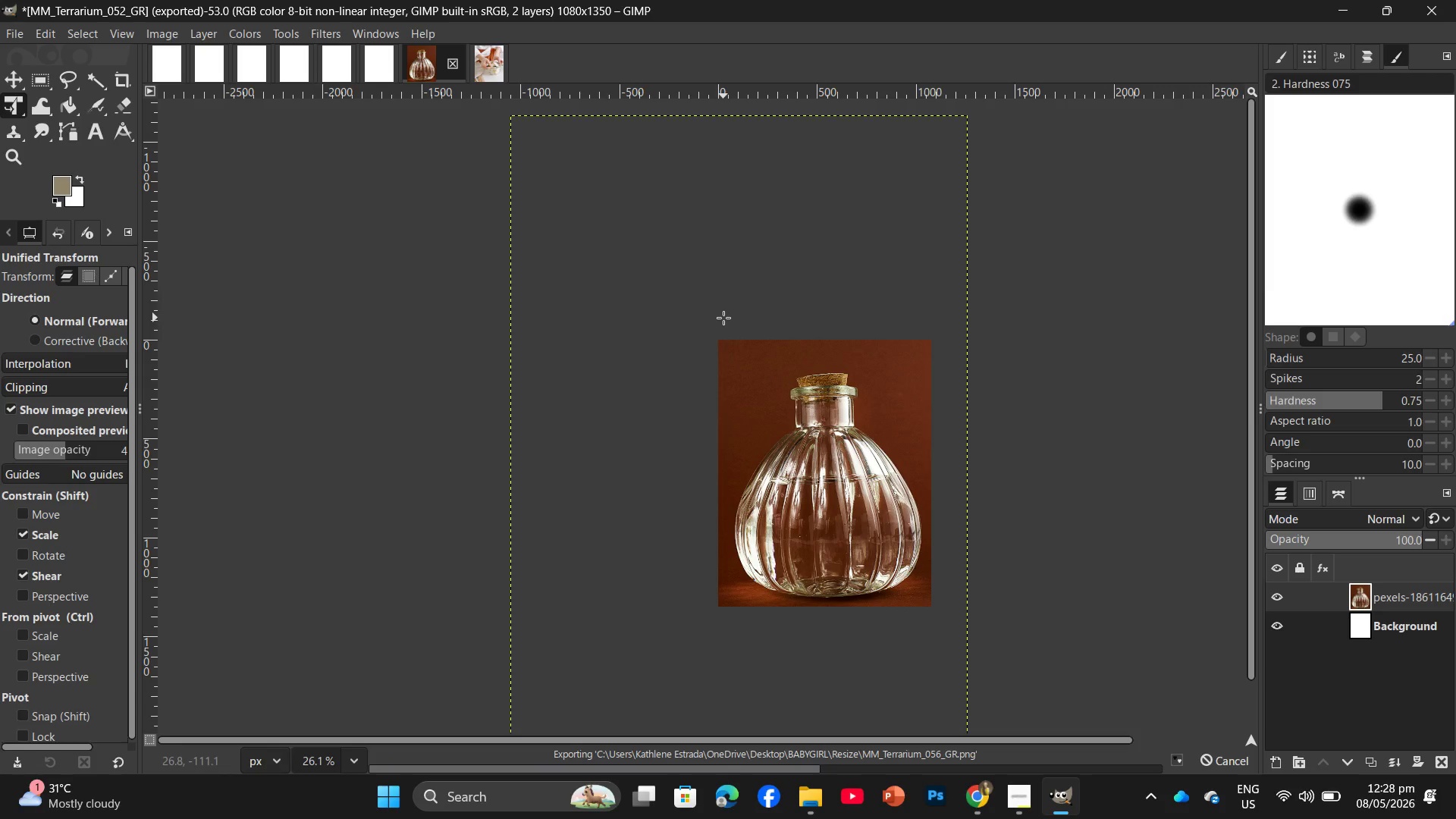 
left_click([832, 682])
 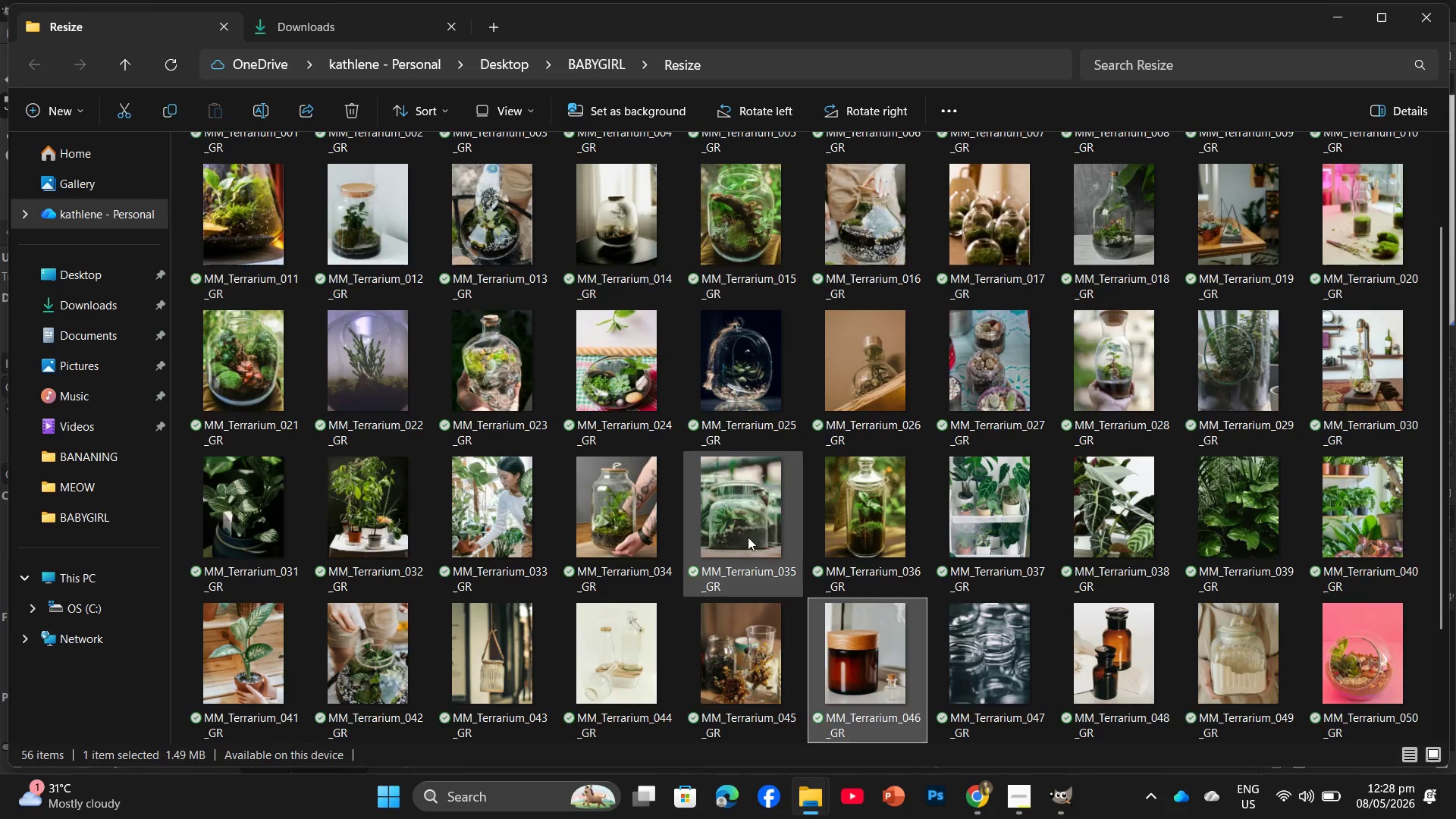 
scroll: coordinate [905, 568], scroll_direction: down, amount: 8.0
 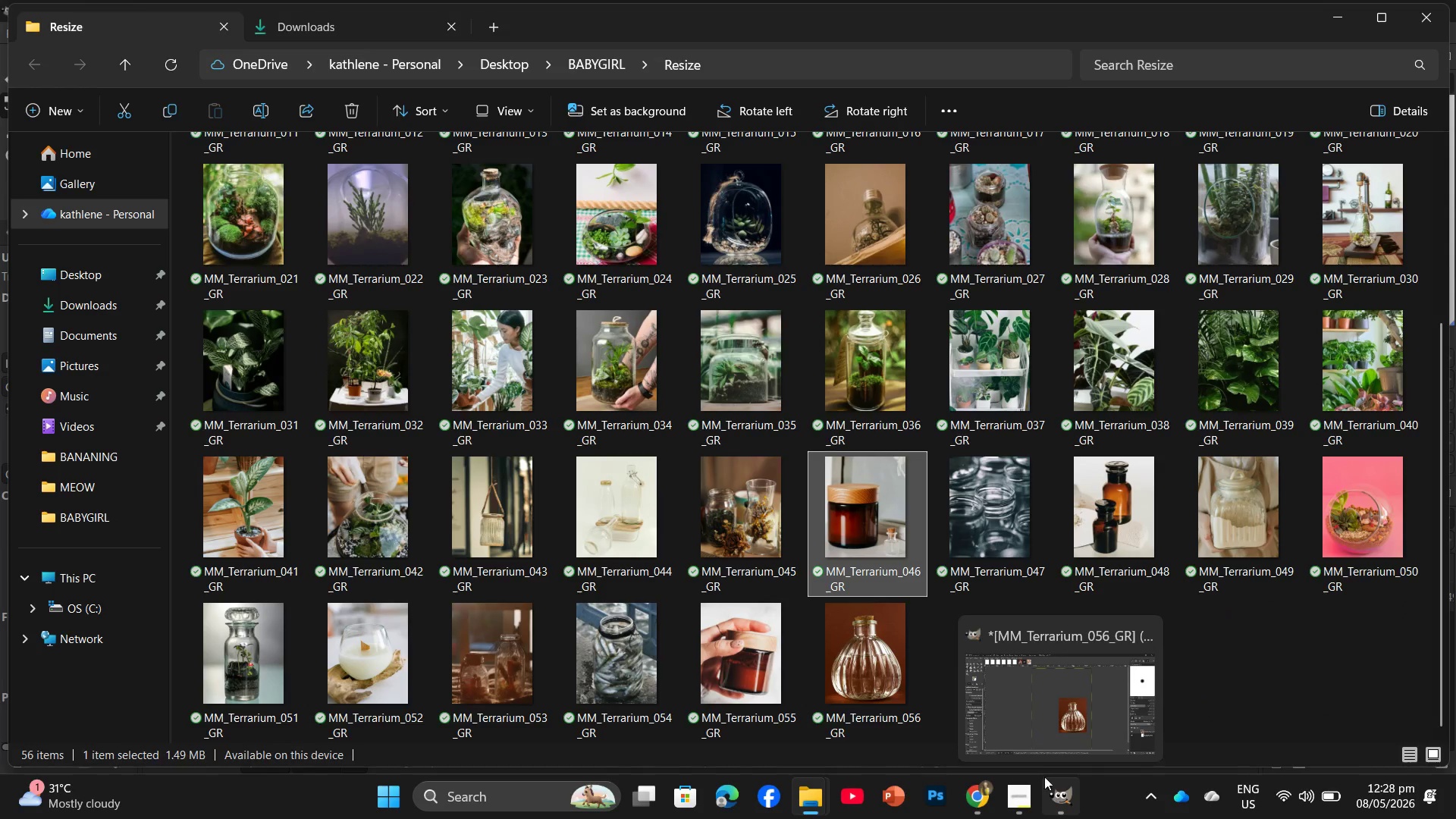 
left_click([1026, 742])
 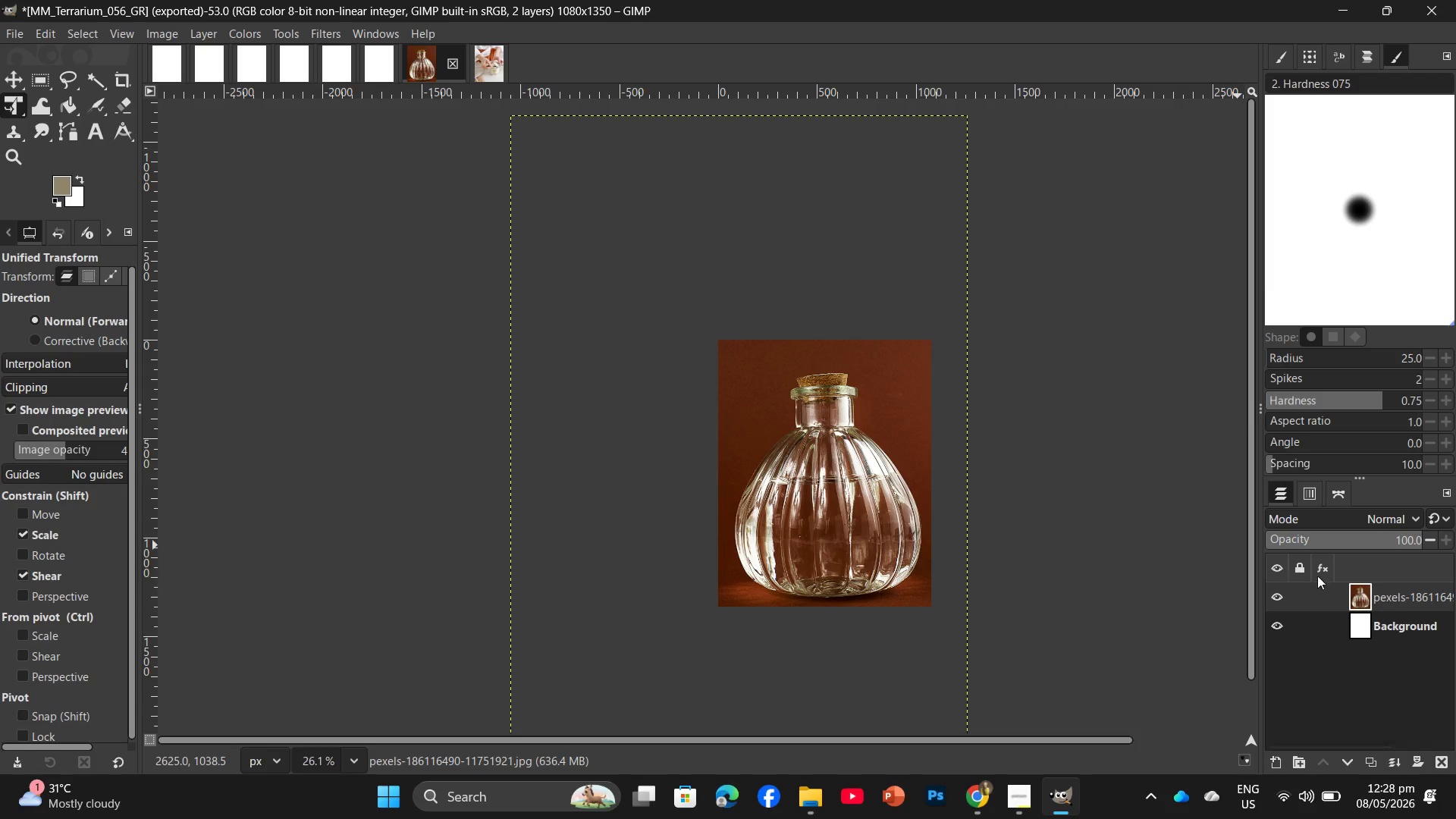 
left_click_drag(start_coordinate=[1389, 601], to_coordinate=[1446, 758])
 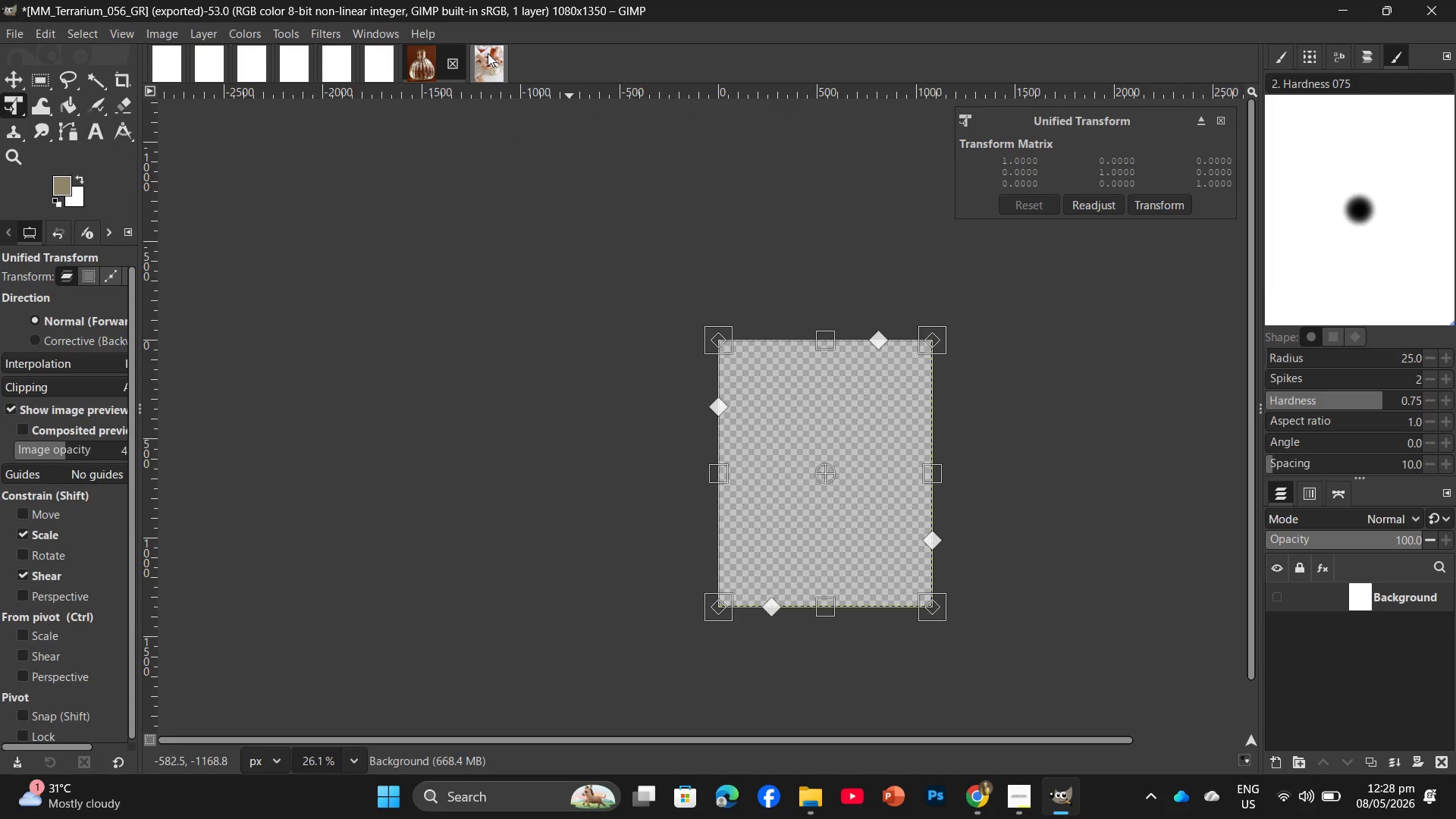 
left_click([488, 53])
 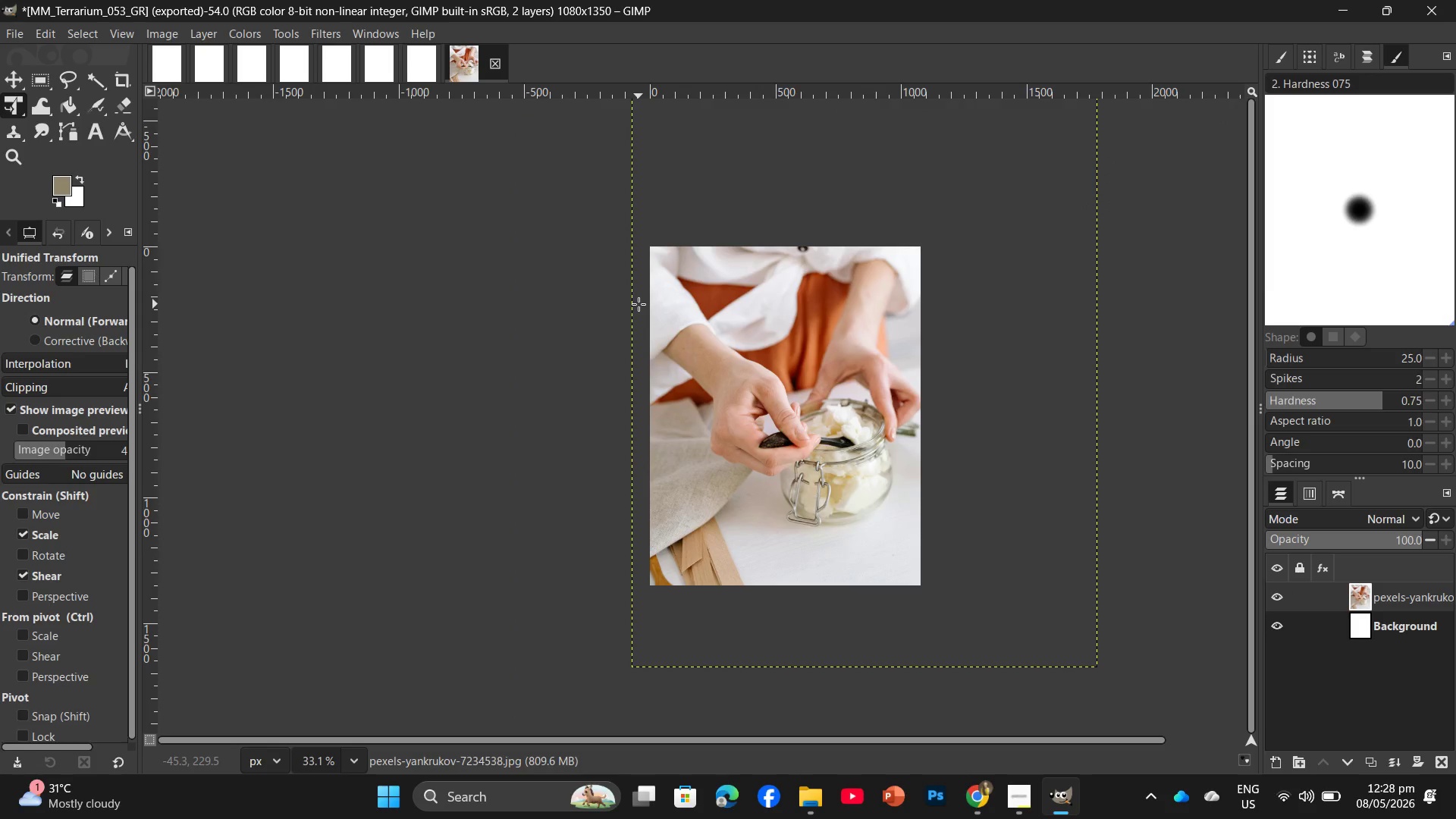 
key(Control+Shift+E)
 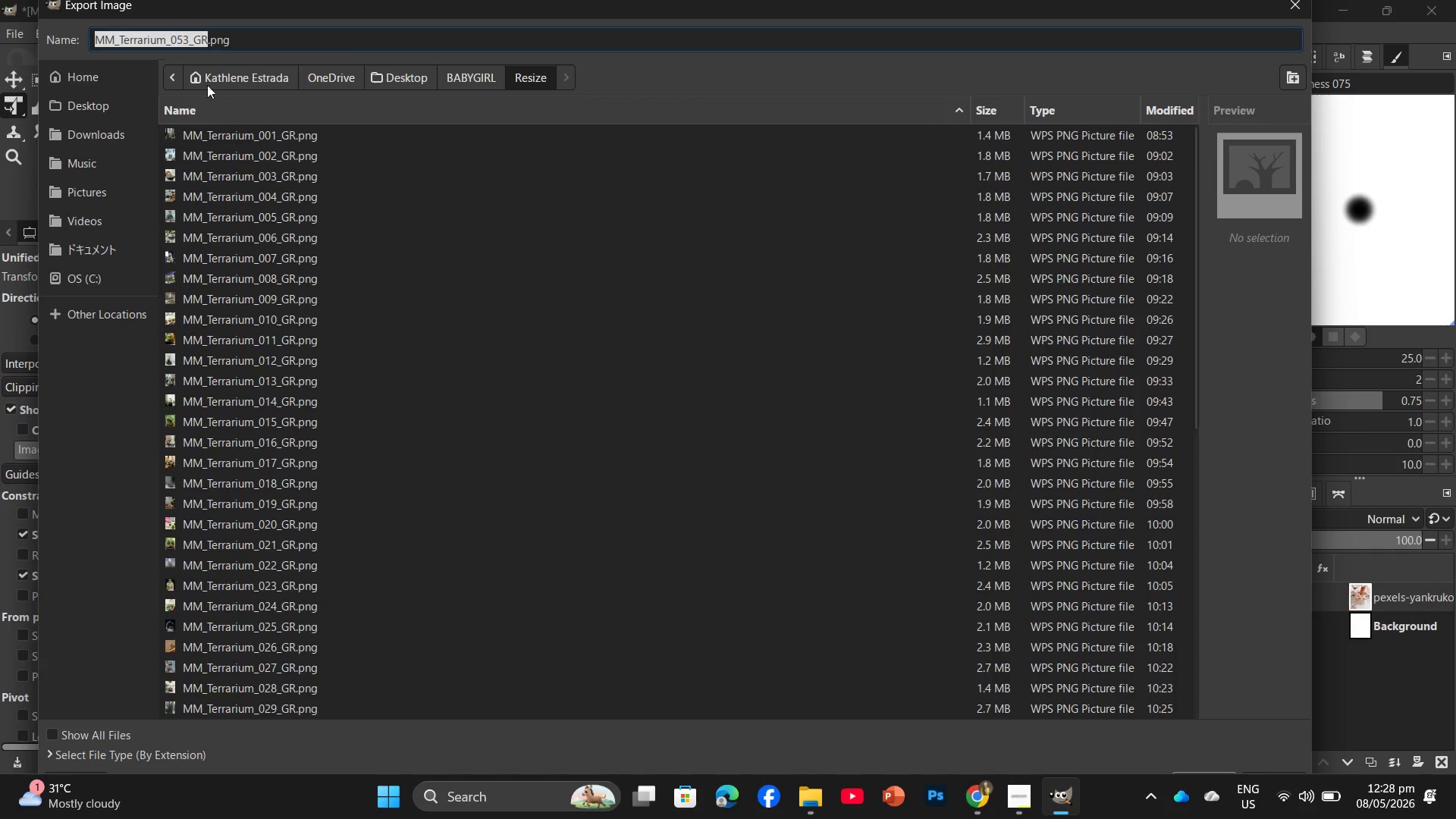 
scroll: coordinate [223, 101], scroll_direction: down, amount: 3.0
 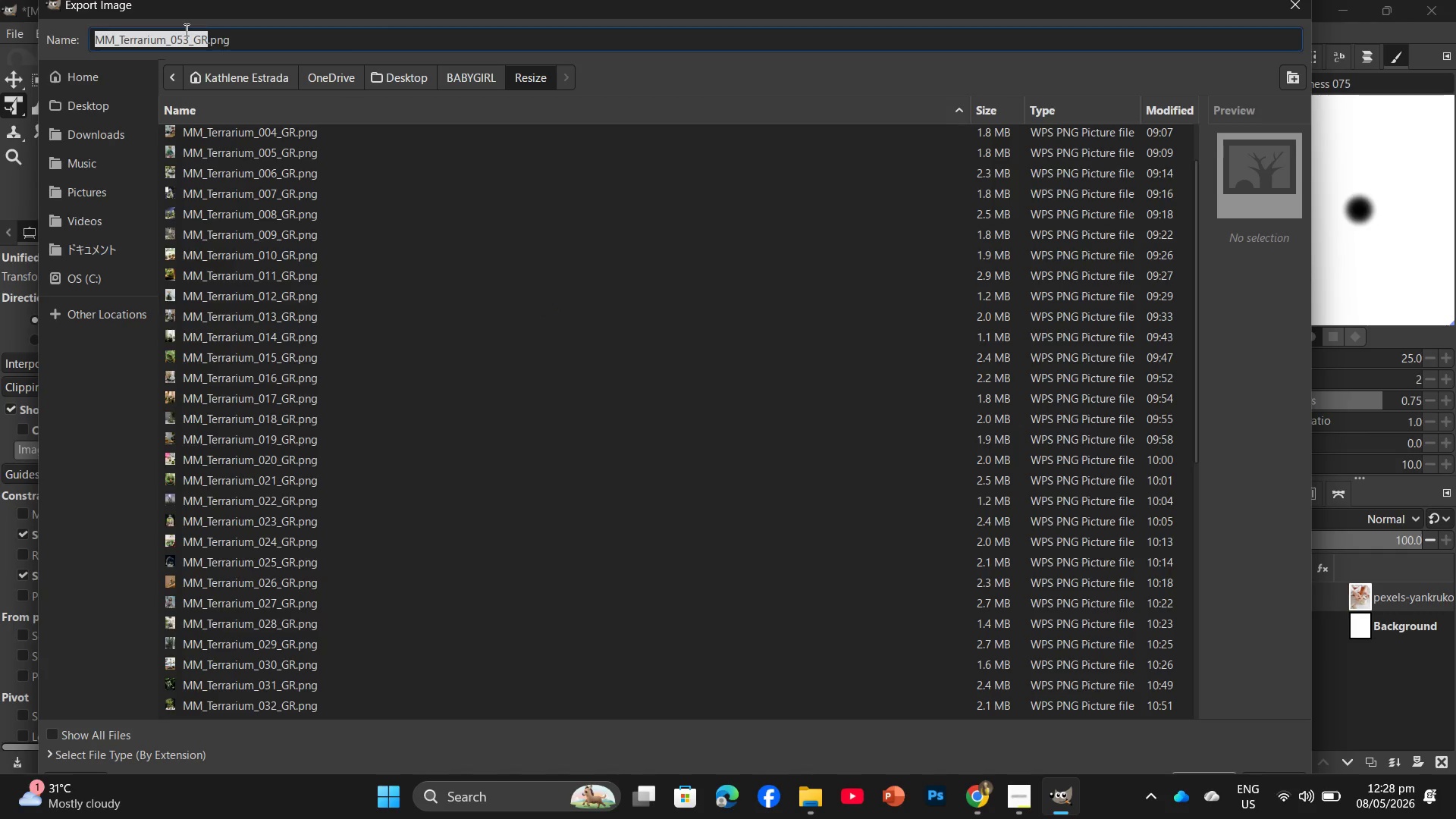 
left_click([187, 36])
 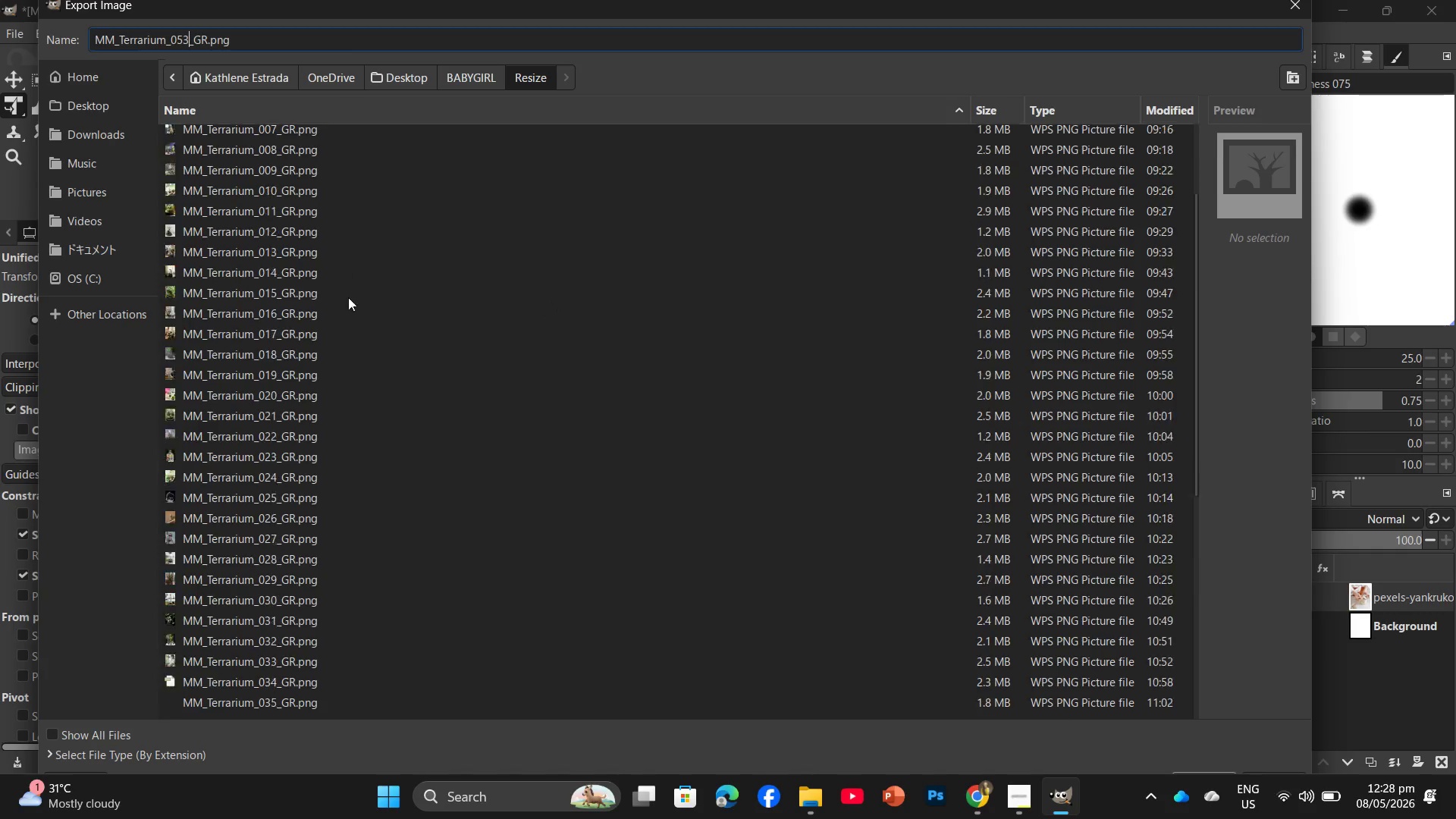 
key(Backspace)
 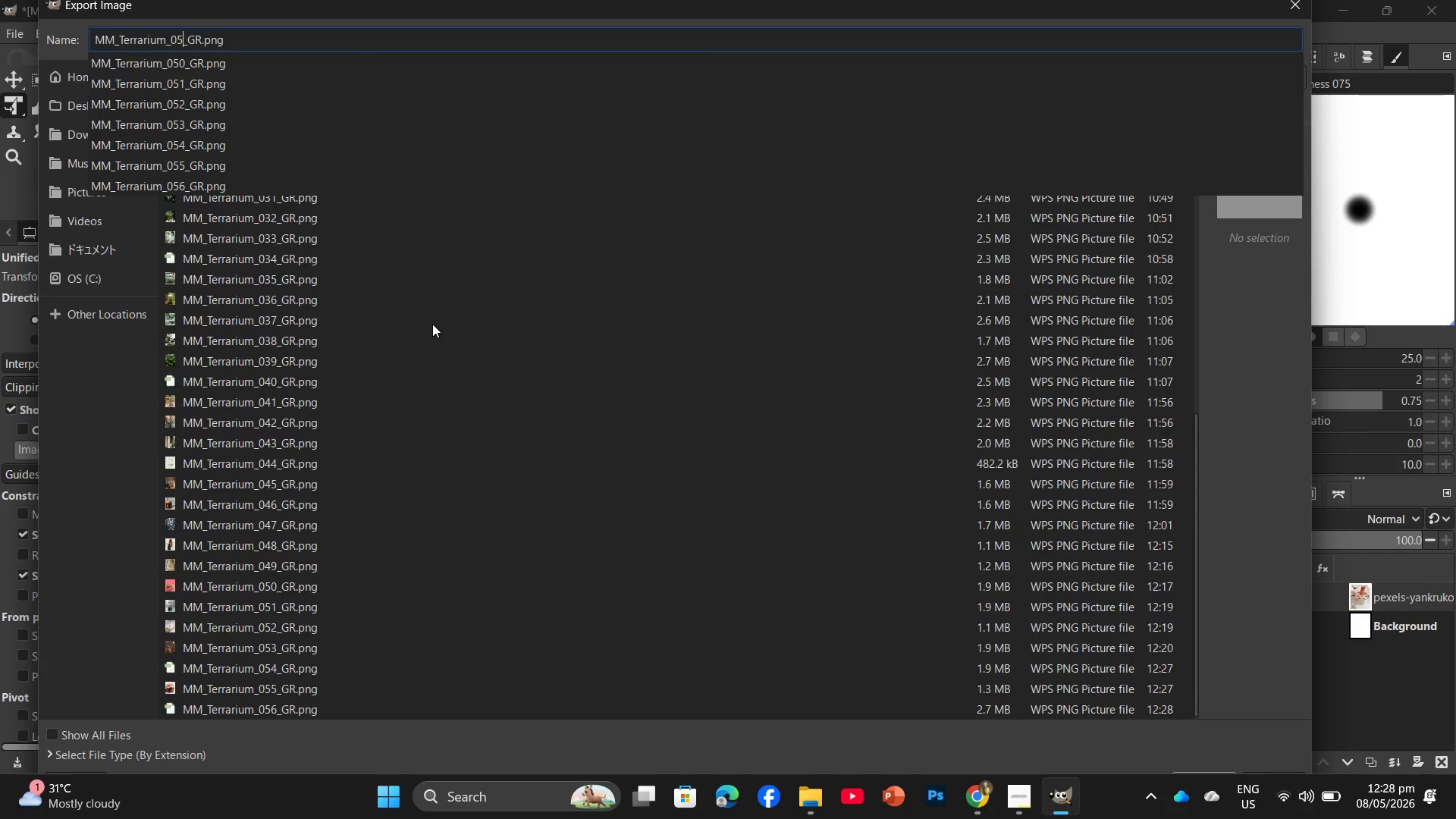 
scroll: coordinate [420, 328], scroll_direction: down, amount: 14.0
 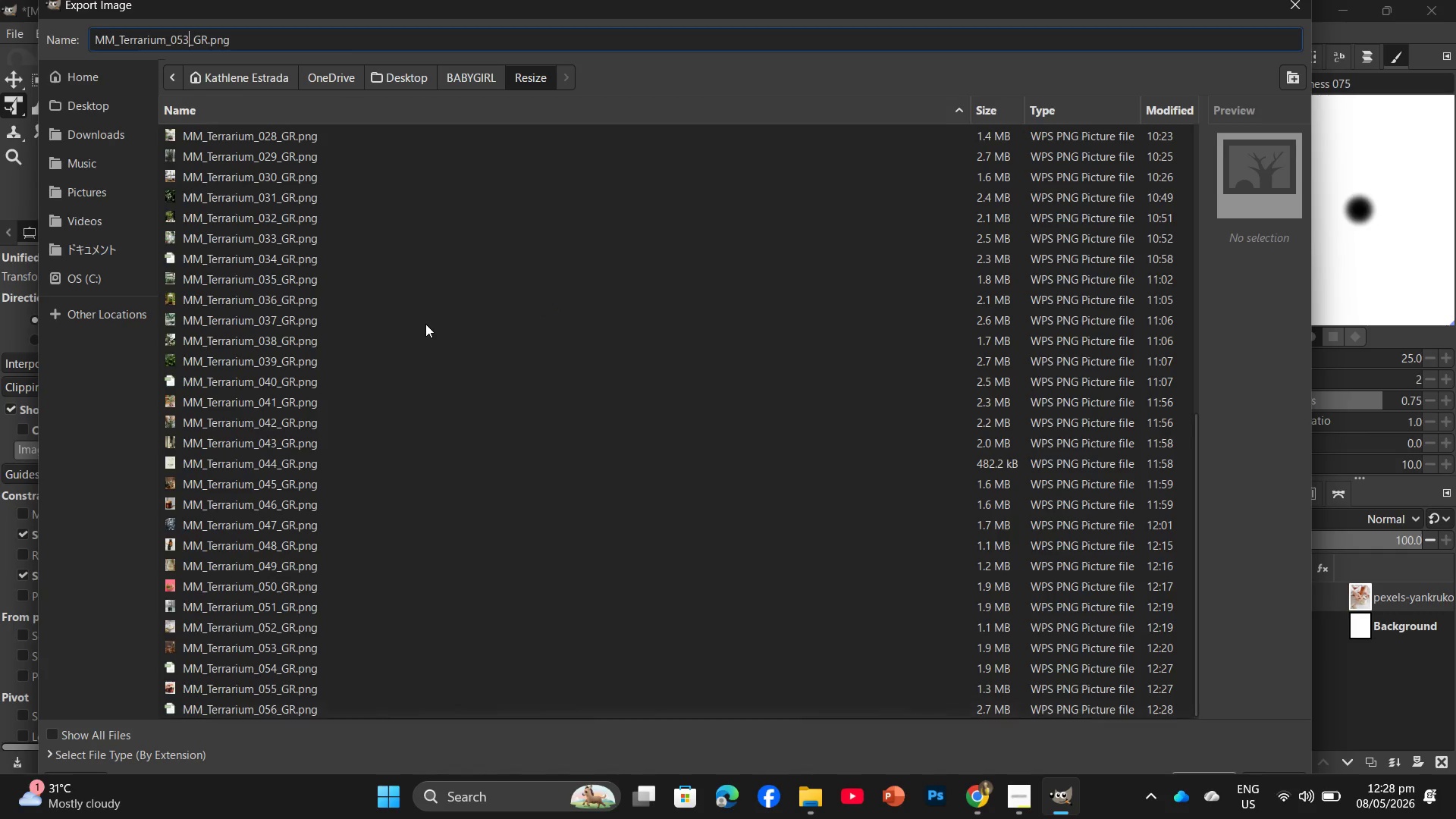 
key(NumLock)
 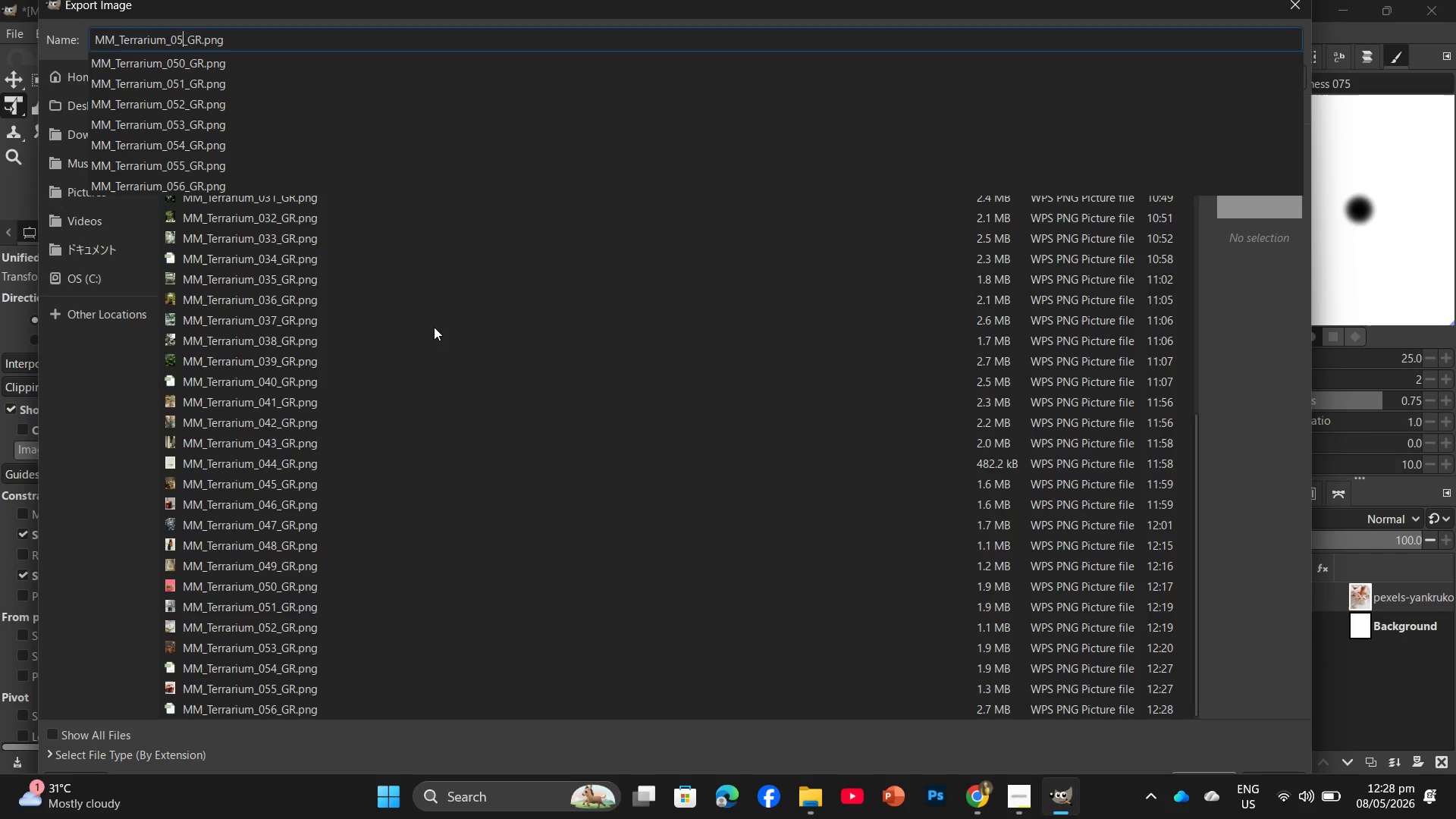 
key(Home)
 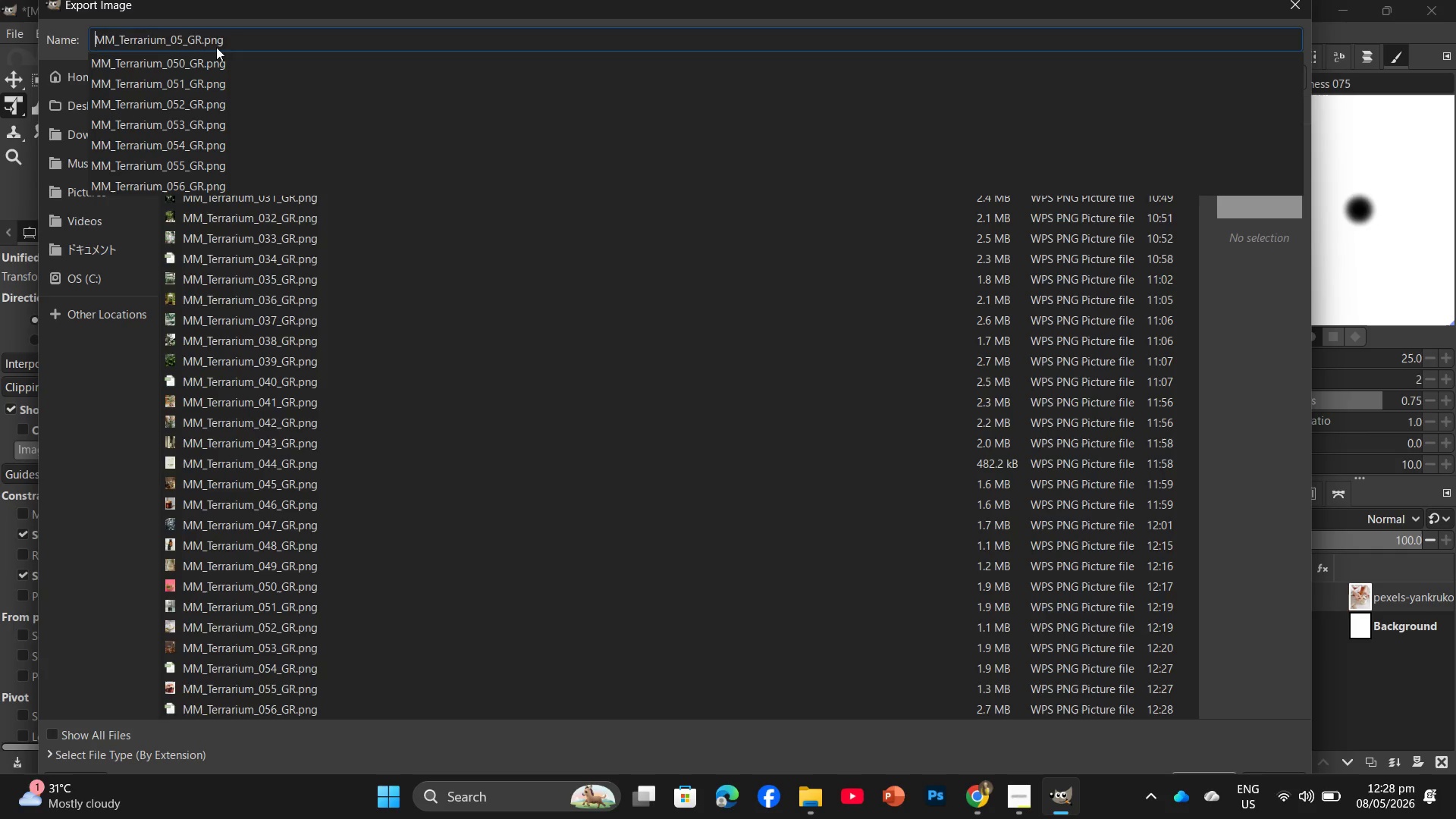 
left_click([184, 34])
 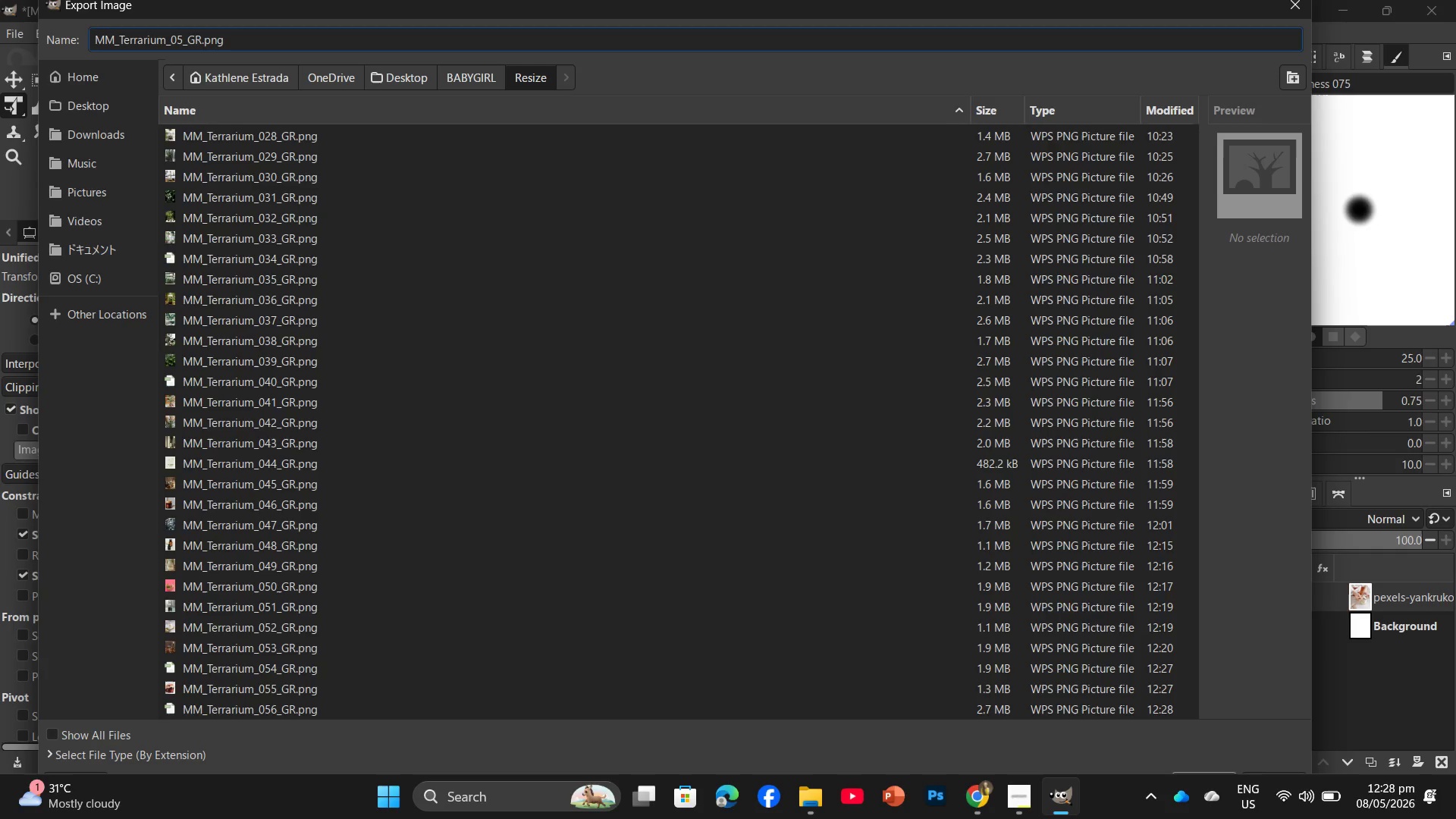 
left_click([184, 34])
 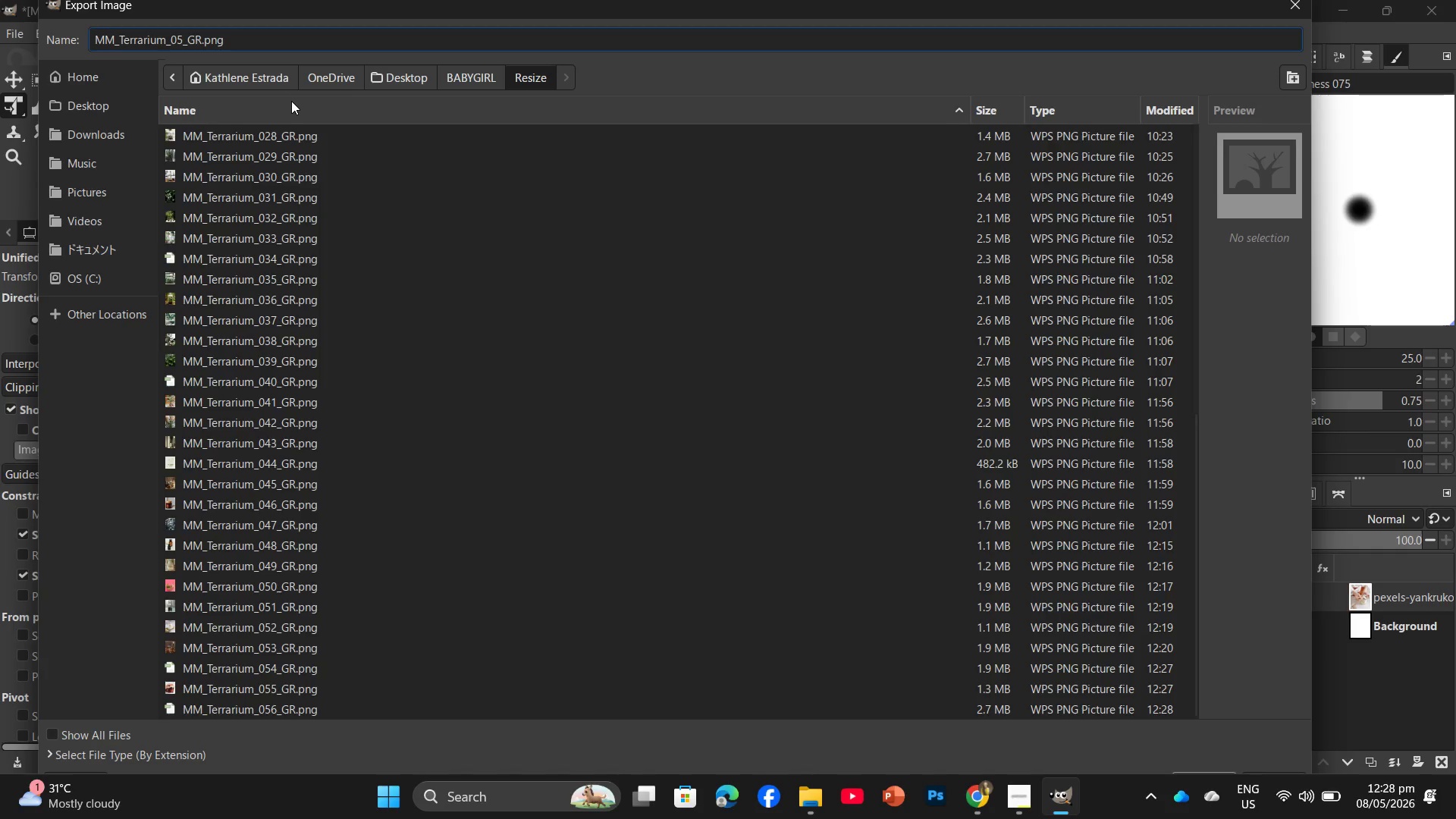 
key(Home)
 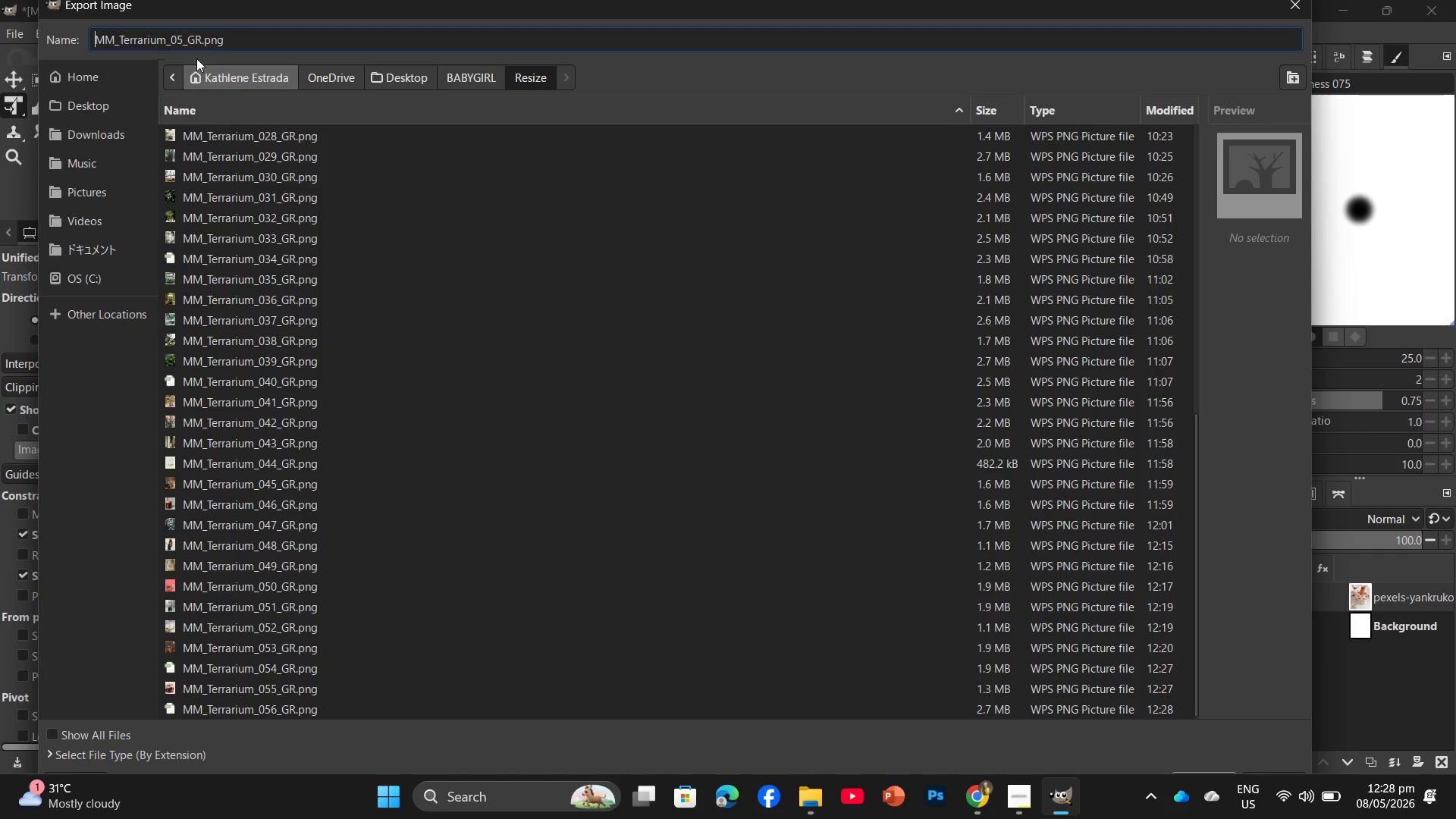 
left_click([183, 37])
 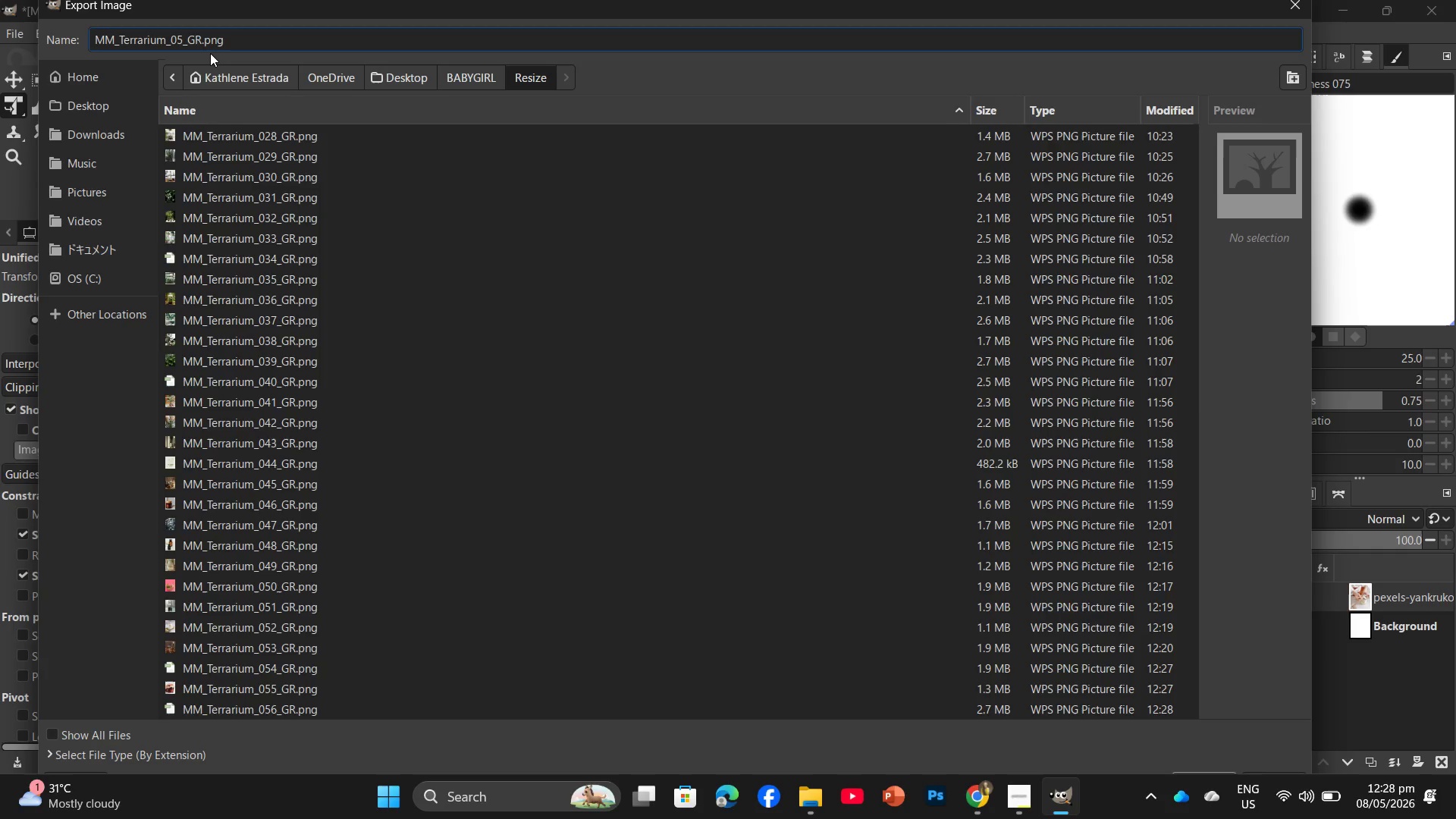 
key(Home)
 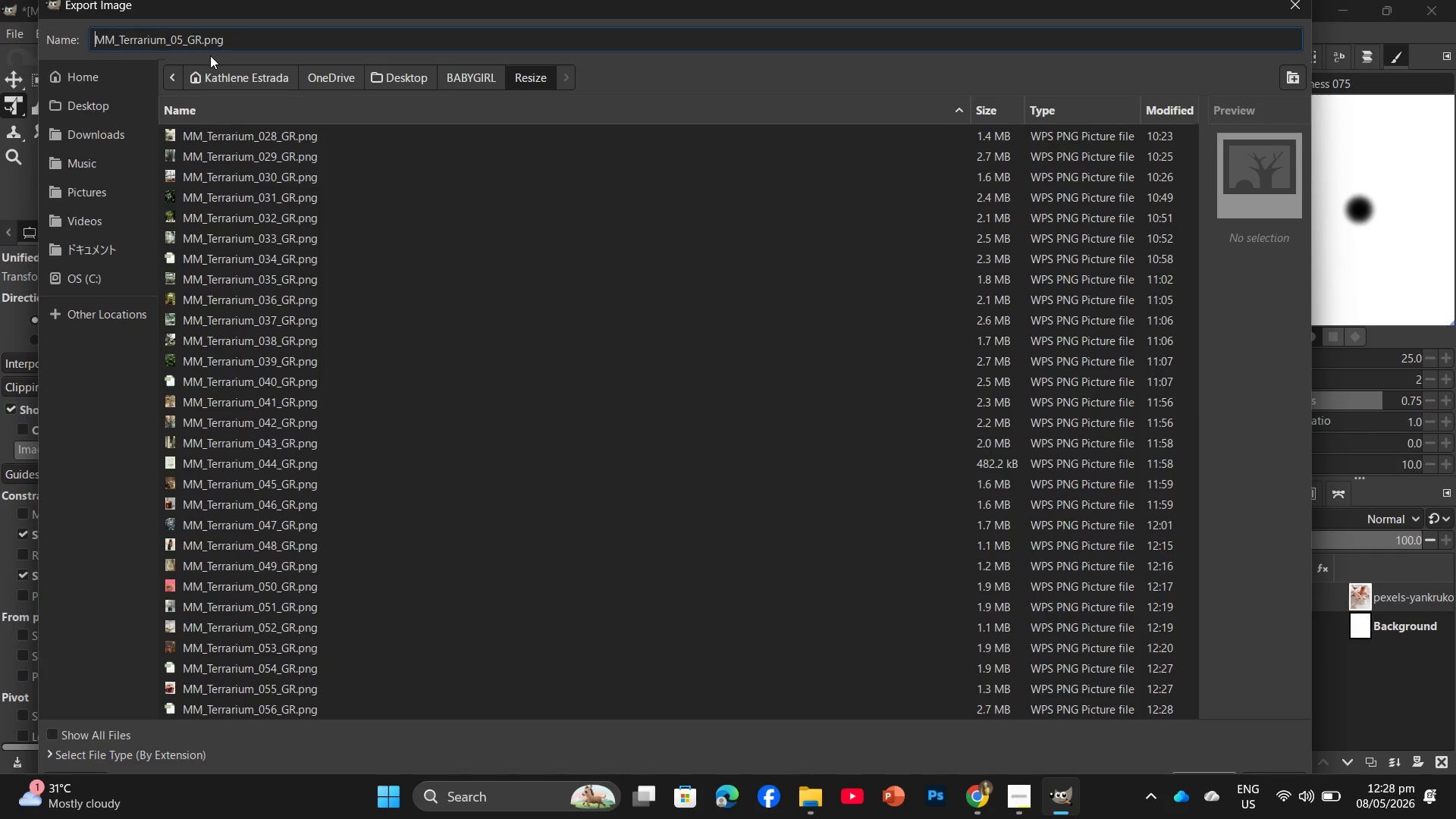 
hold_key(key=ArrowRight, duration=0.84)
 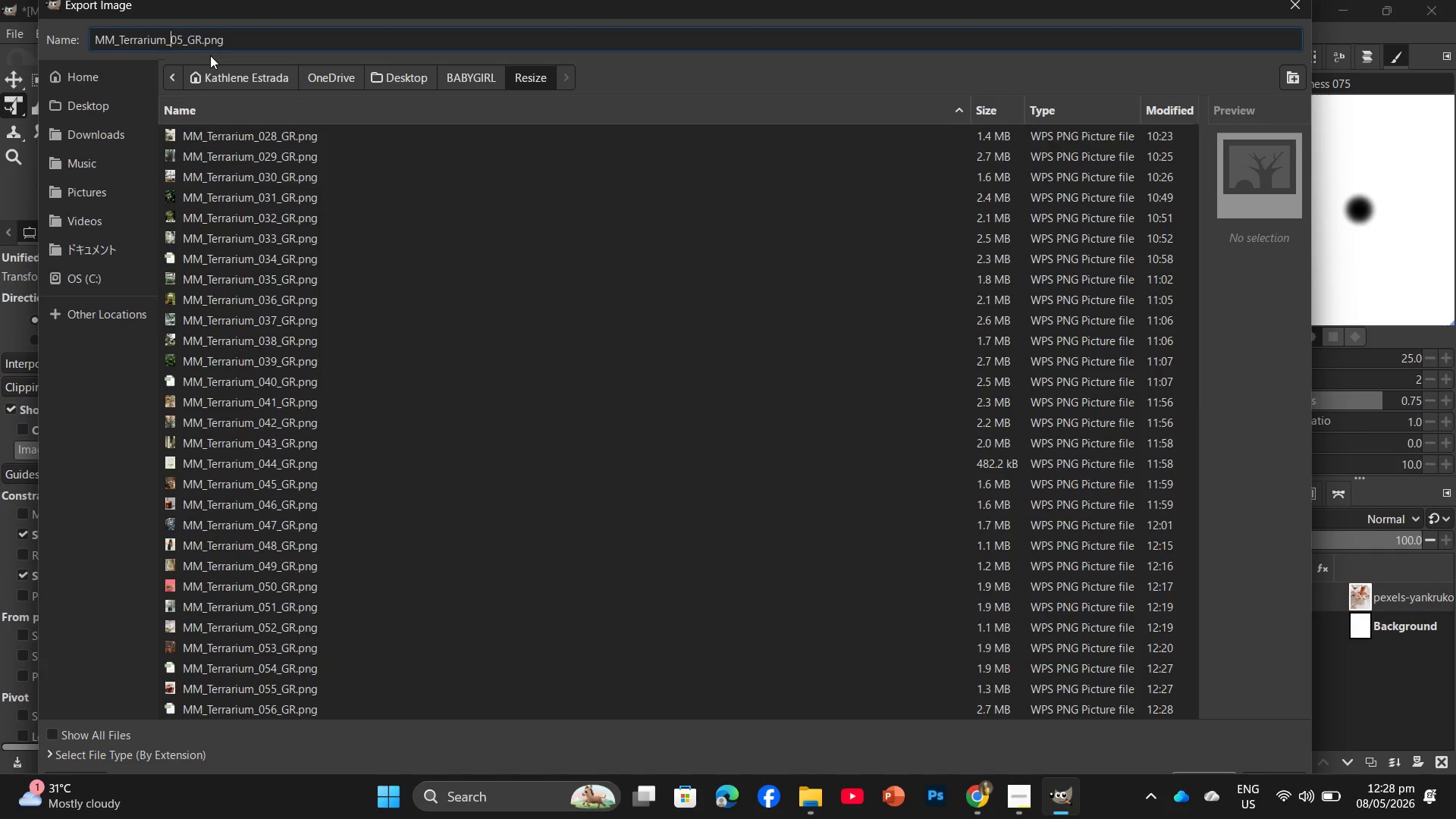 
key(ArrowRight)
 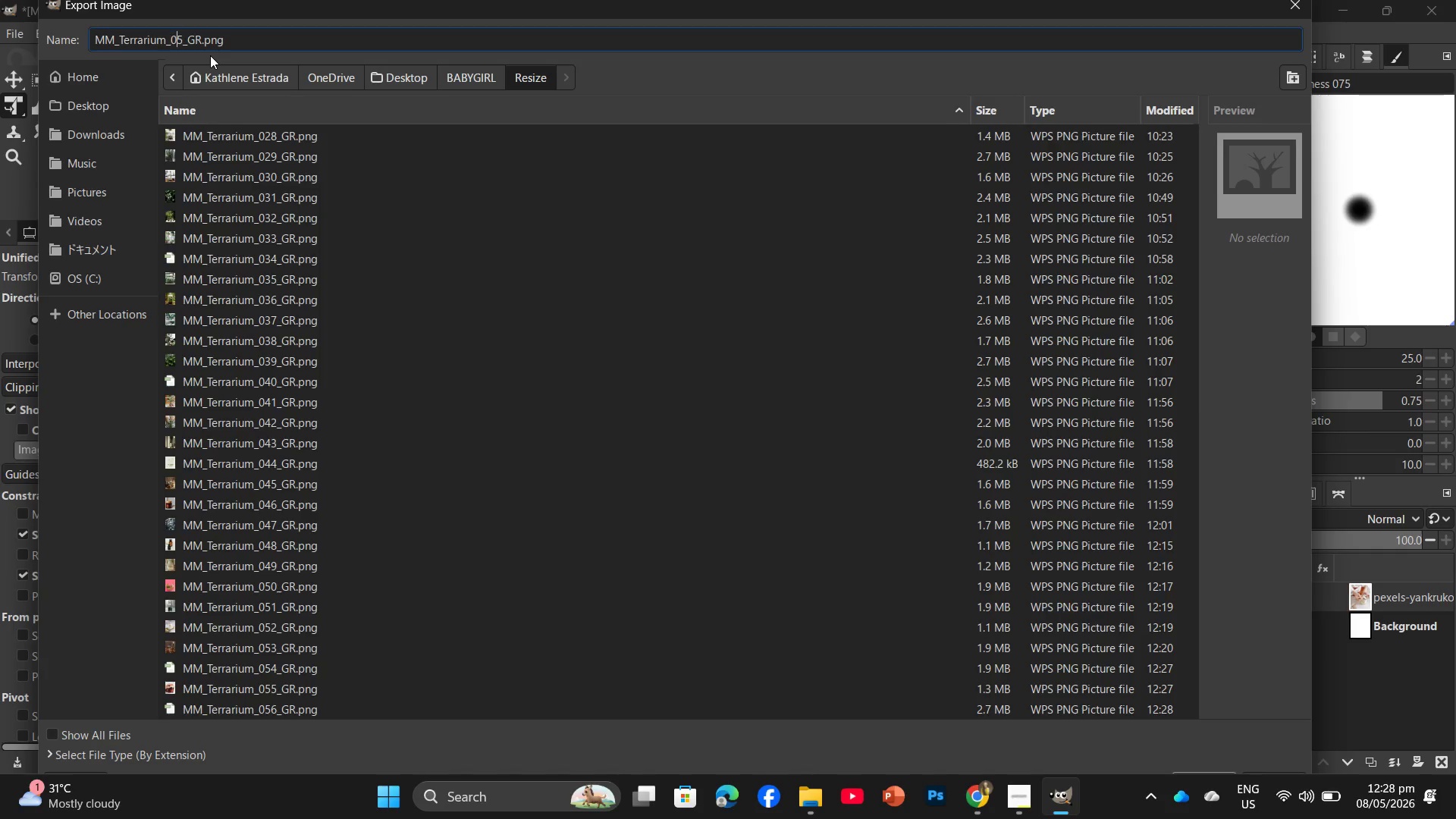 
key(ArrowRight)
 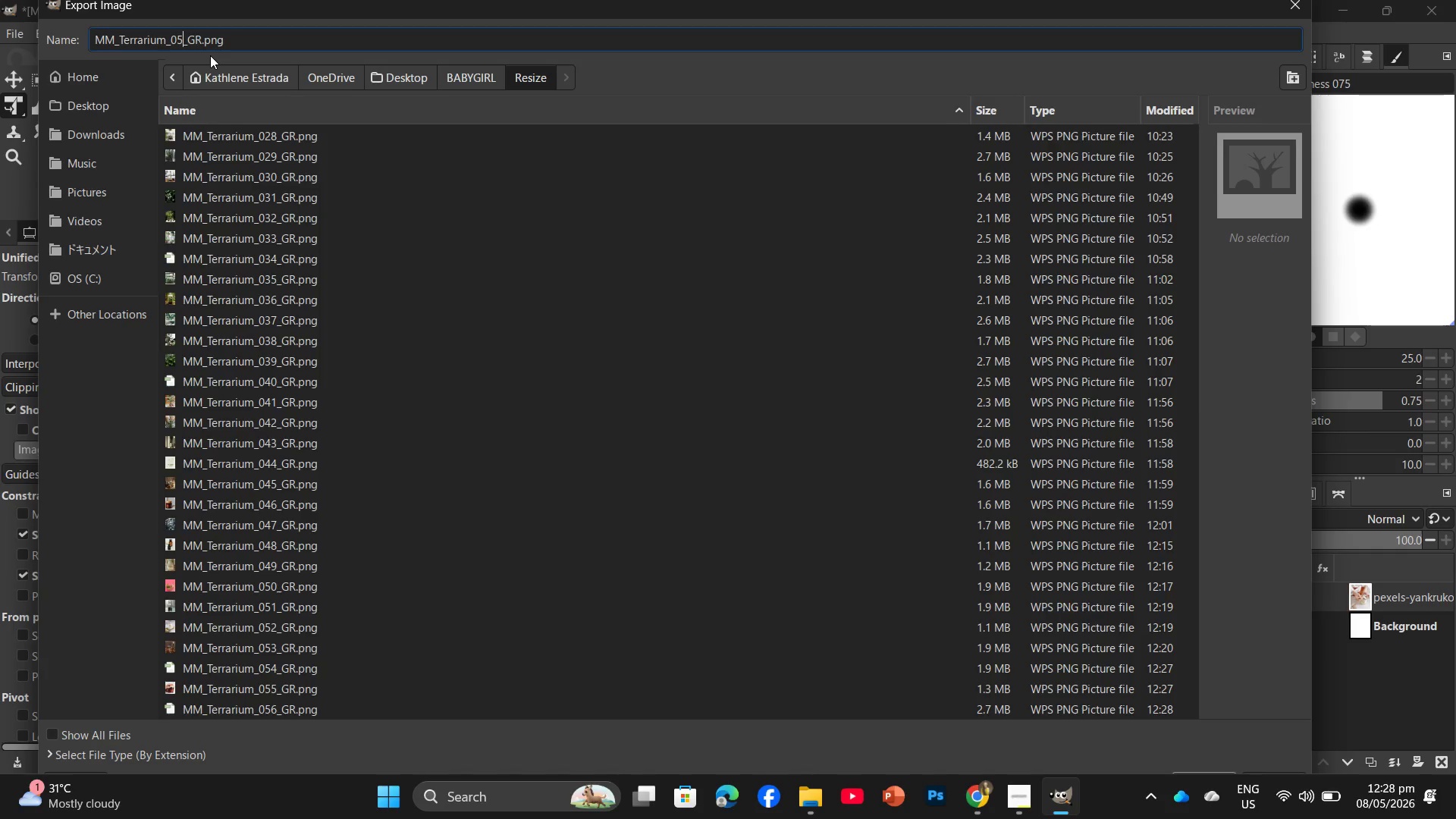 
key(ArrowRight)
 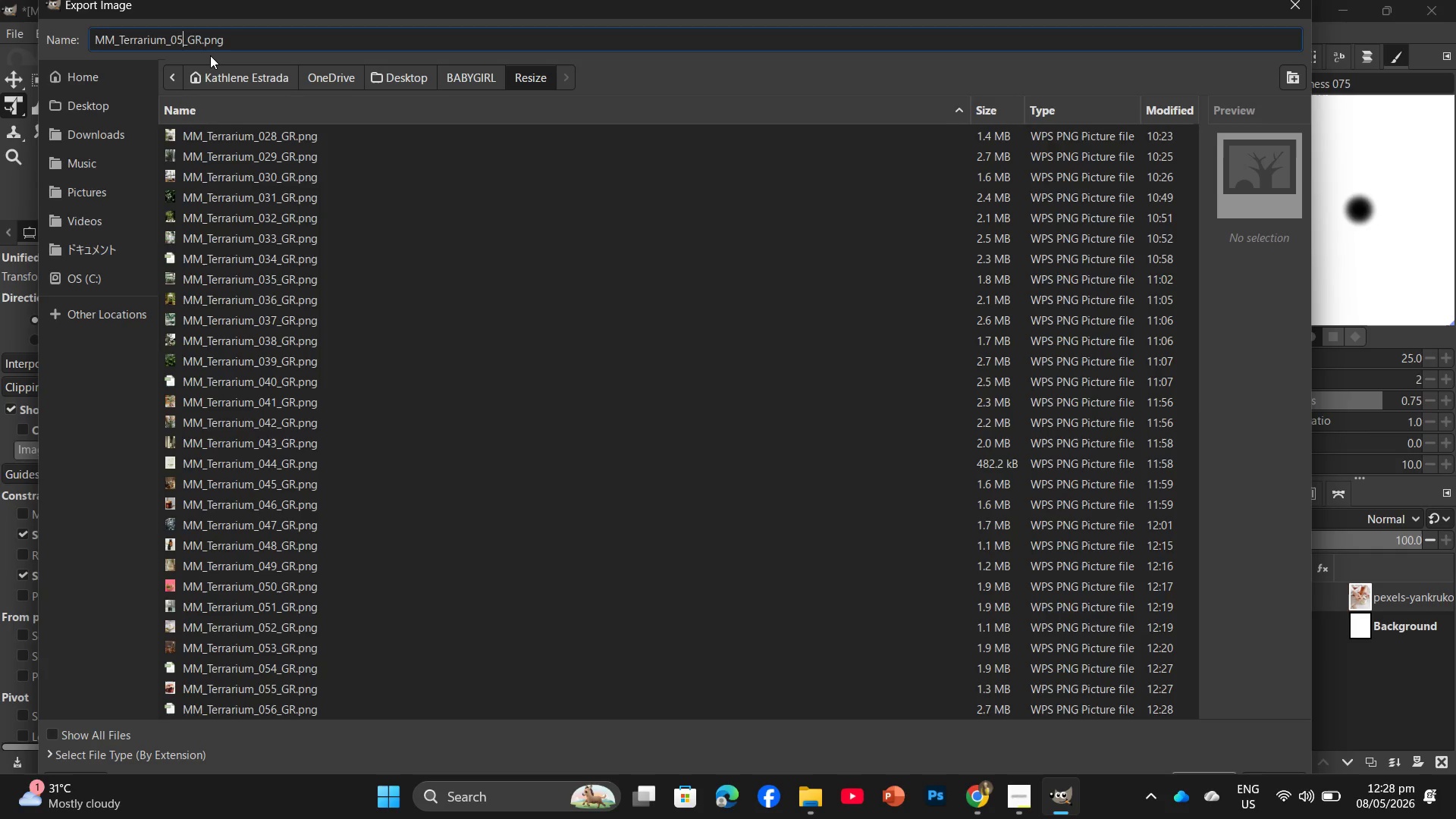 
key(NumLock)
 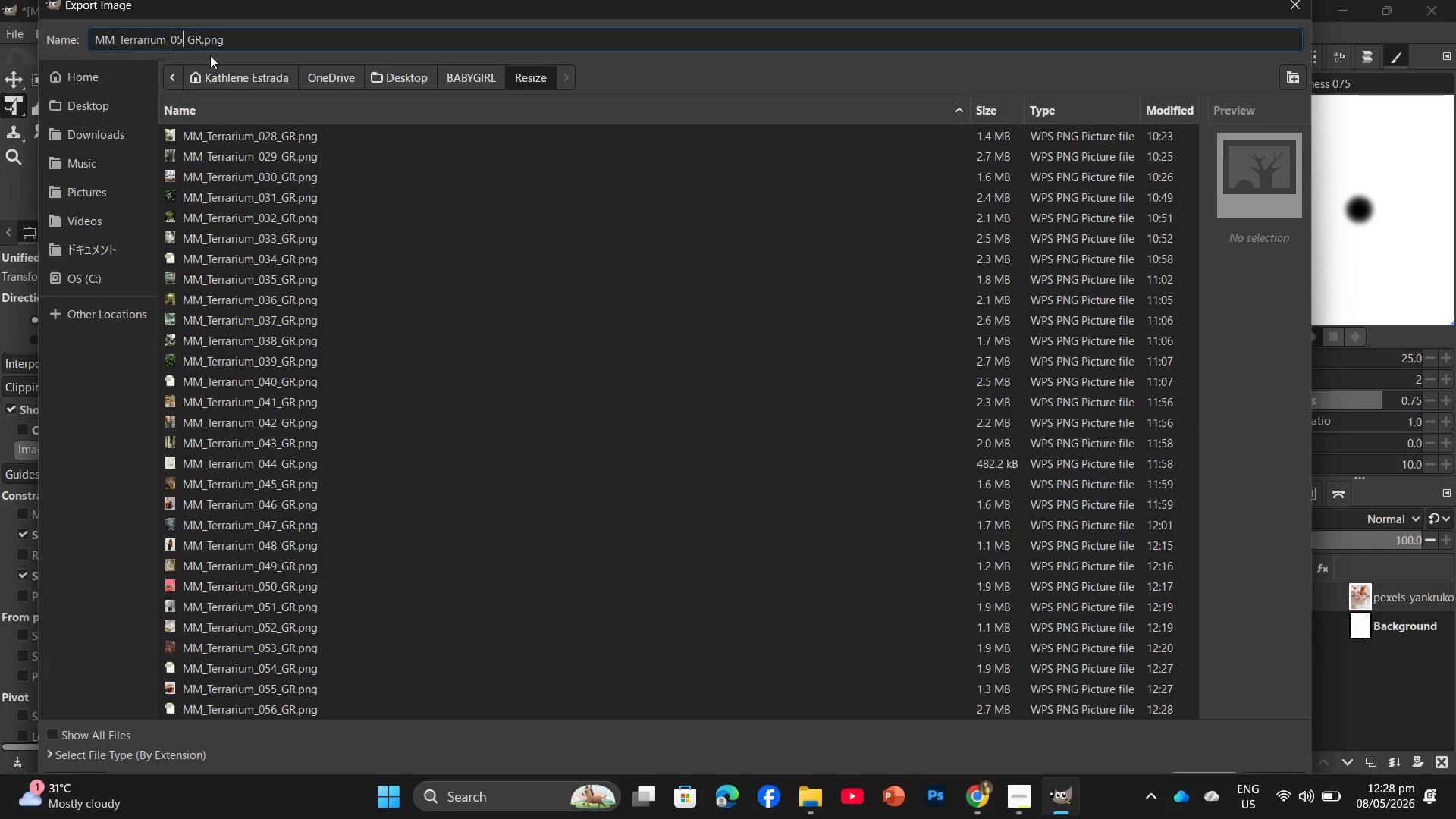 
key(Numpad7)
 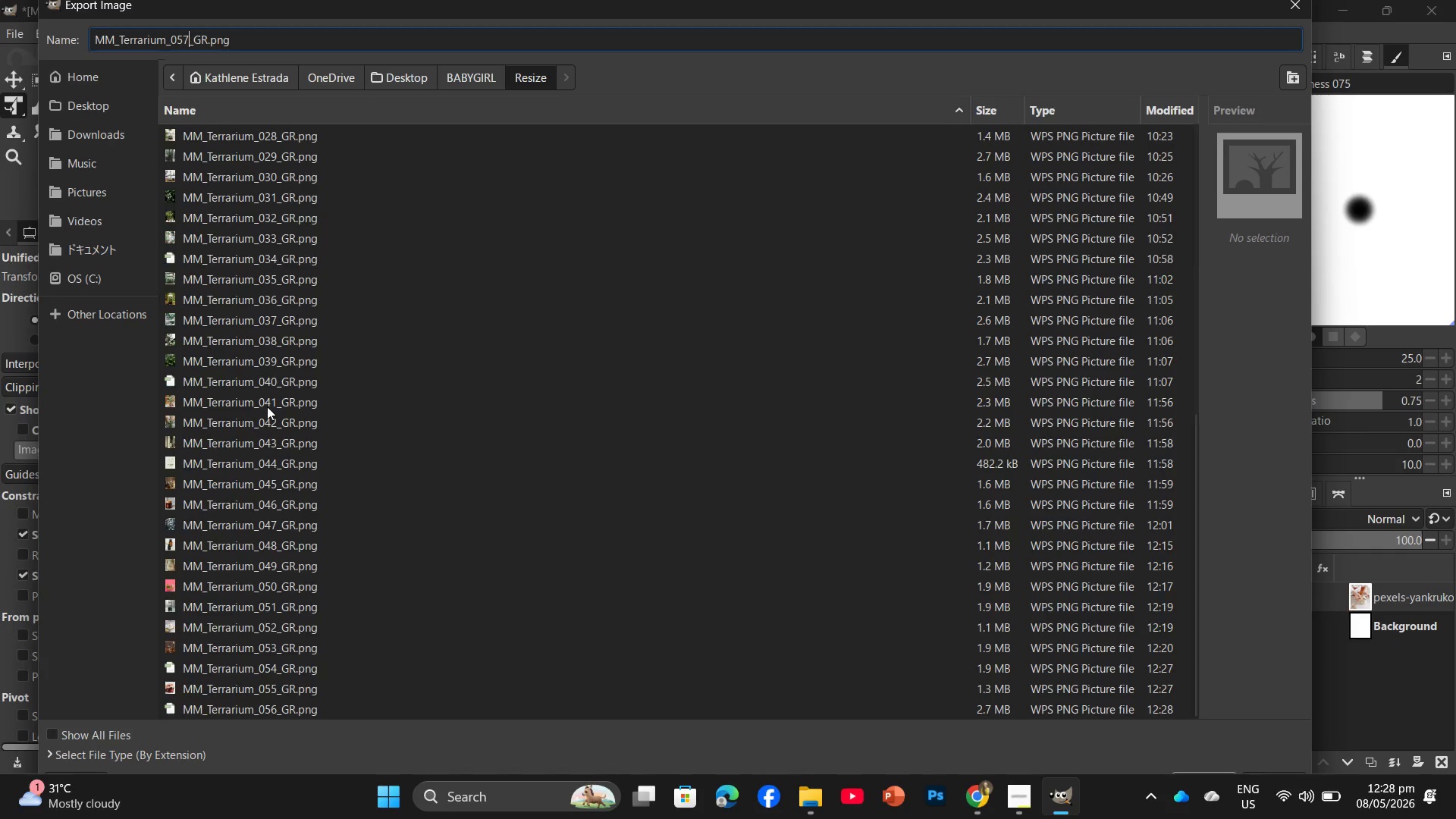 
scroll: coordinate [339, 430], scroll_direction: down, amount: 4.0
 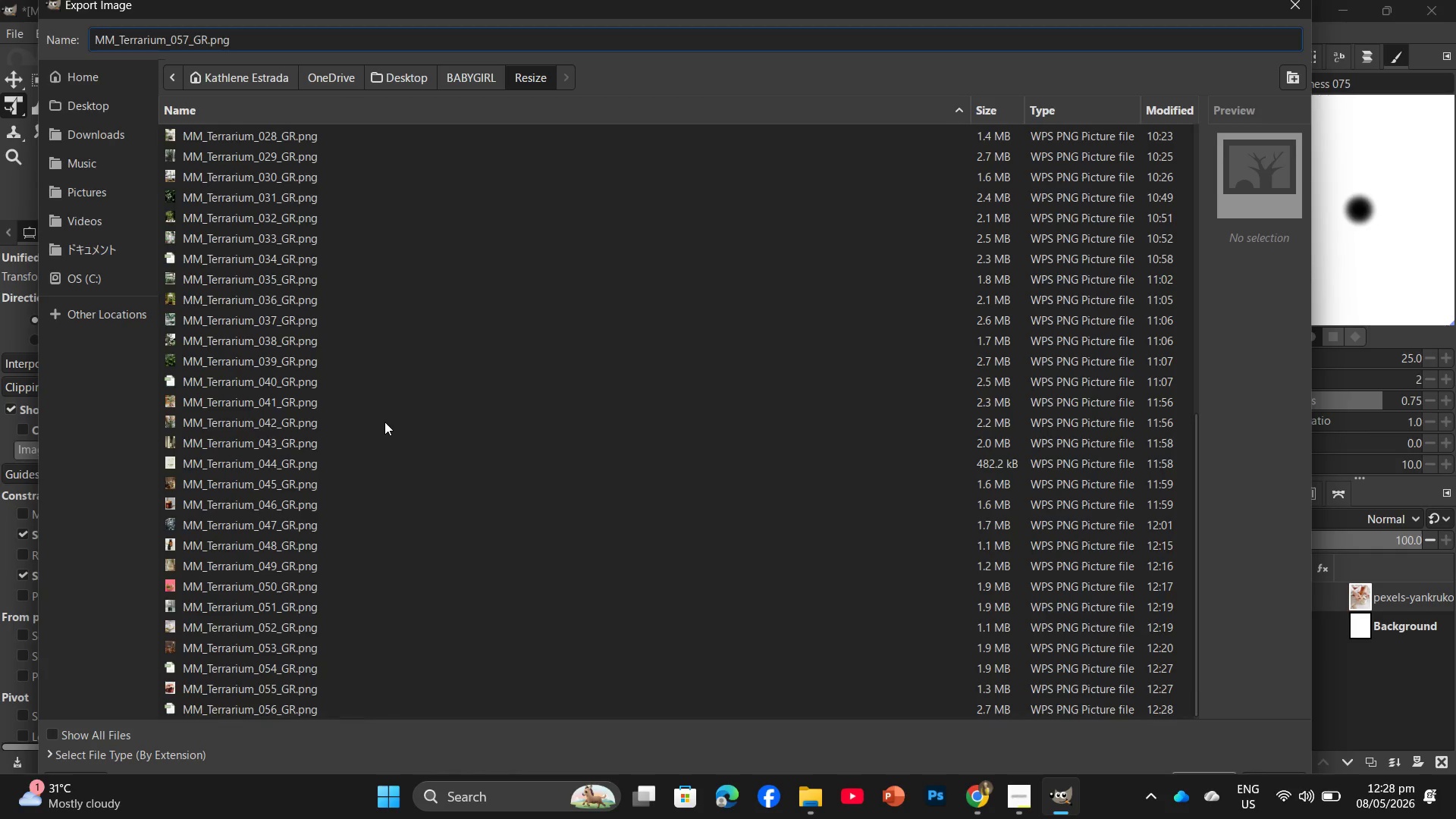 
key(Enter)
 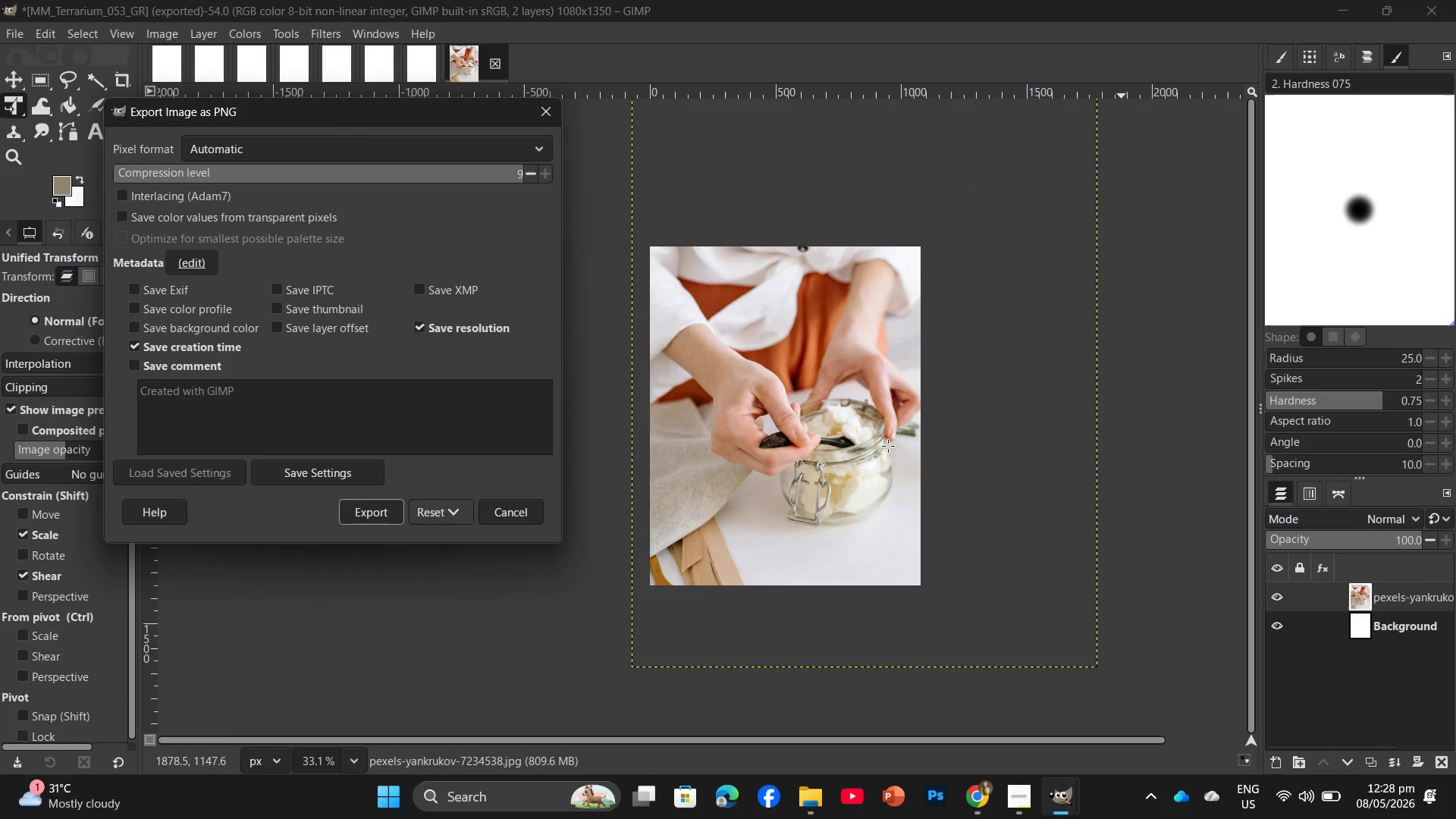 
left_click([349, 516])
 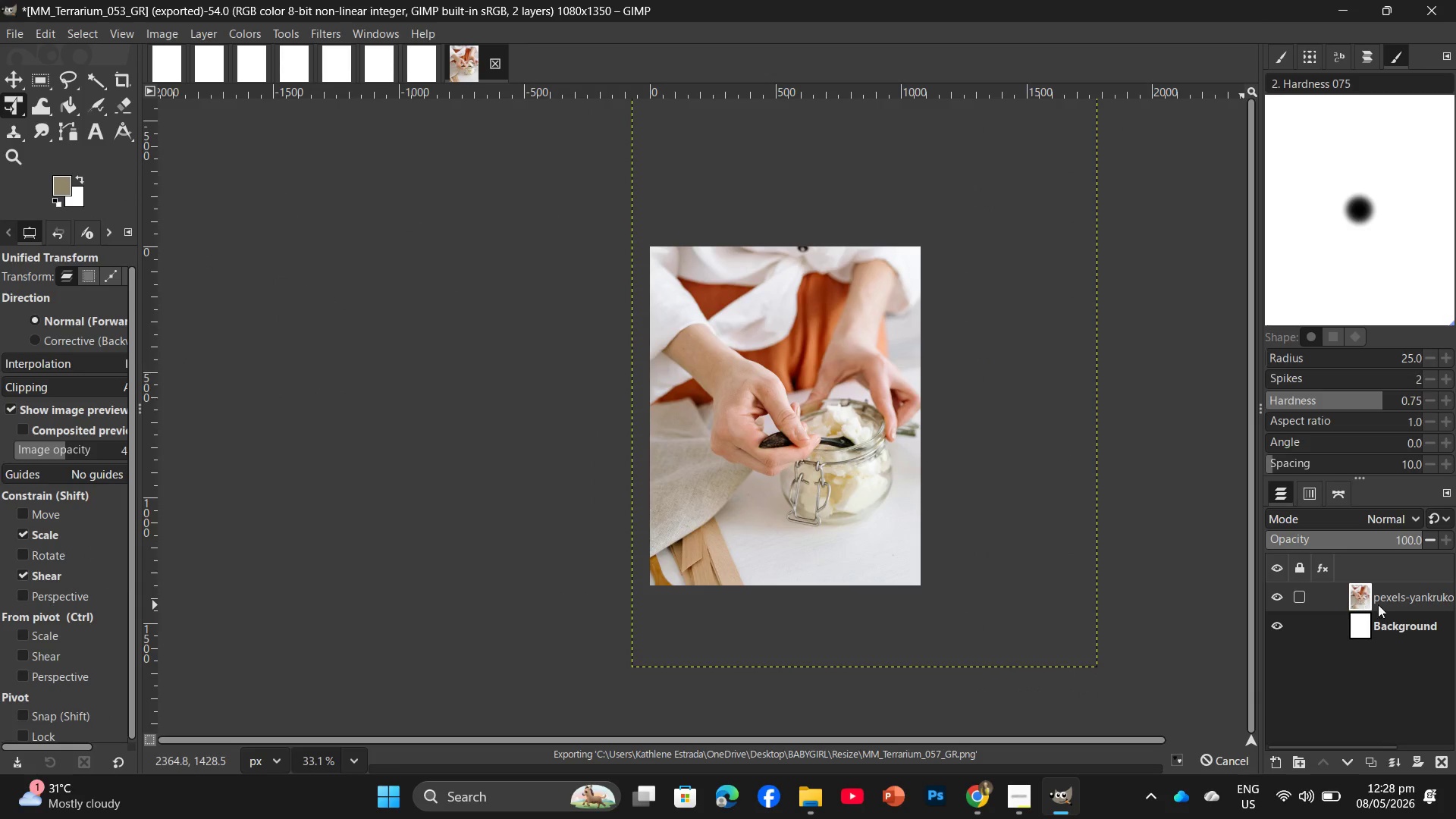 
left_click_drag(start_coordinate=[1386, 607], to_coordinate=[1448, 764])
 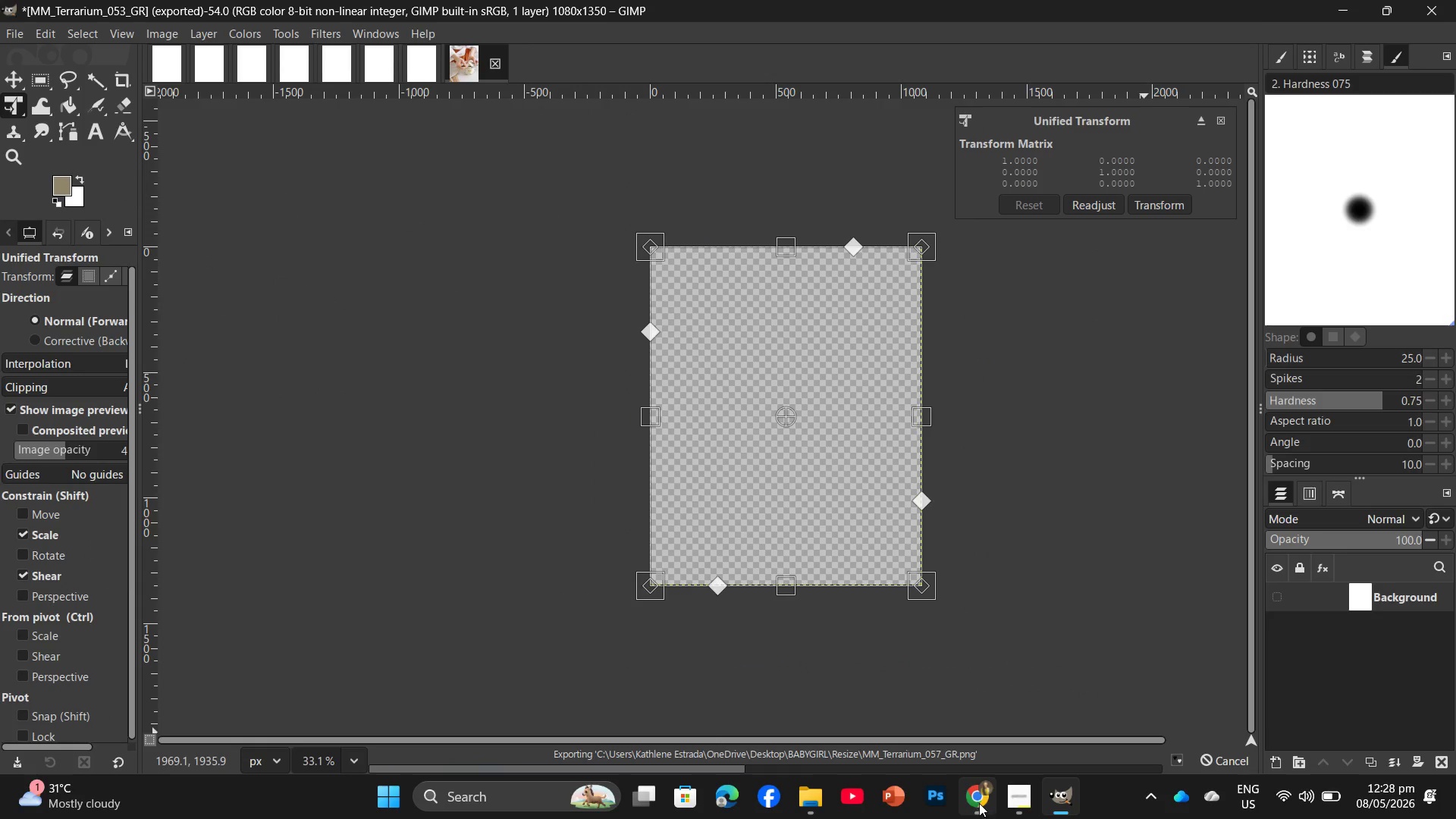 
left_click([974, 736])
 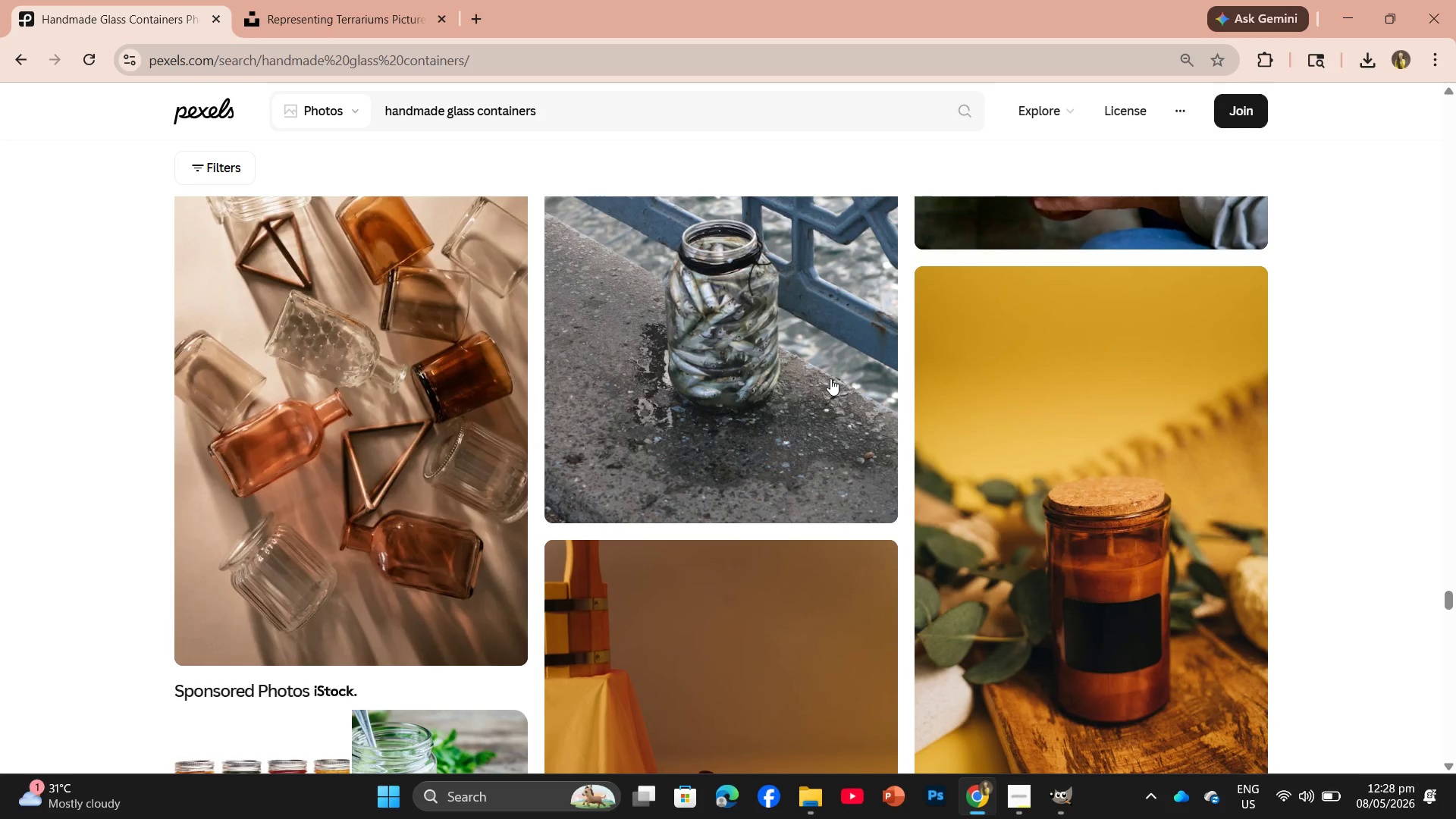 
scroll: coordinate [866, 424], scroll_direction: down, amount: 4.0
 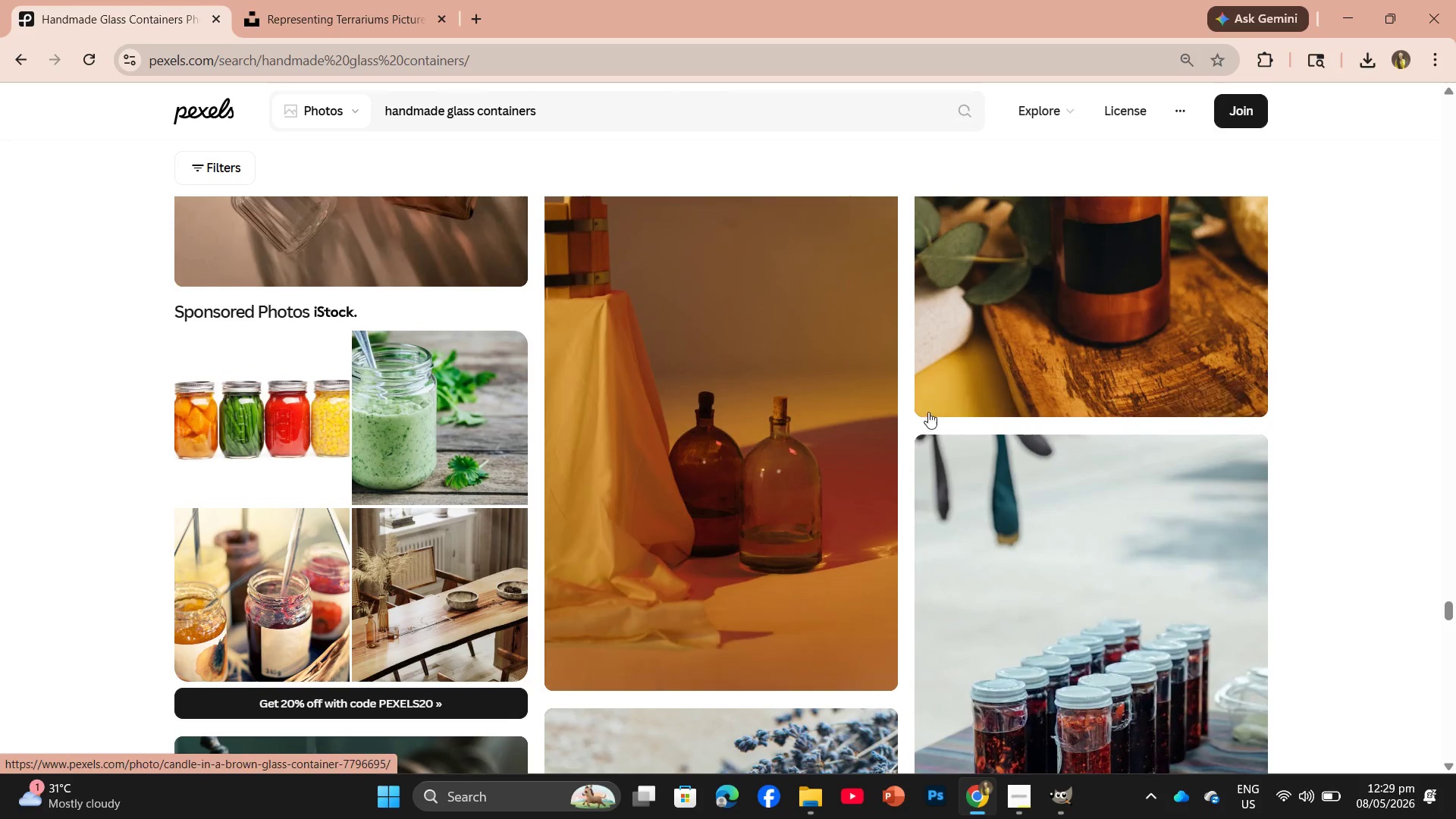 
scroll: coordinate [937, 401], scroll_direction: up, amount: 1.0
 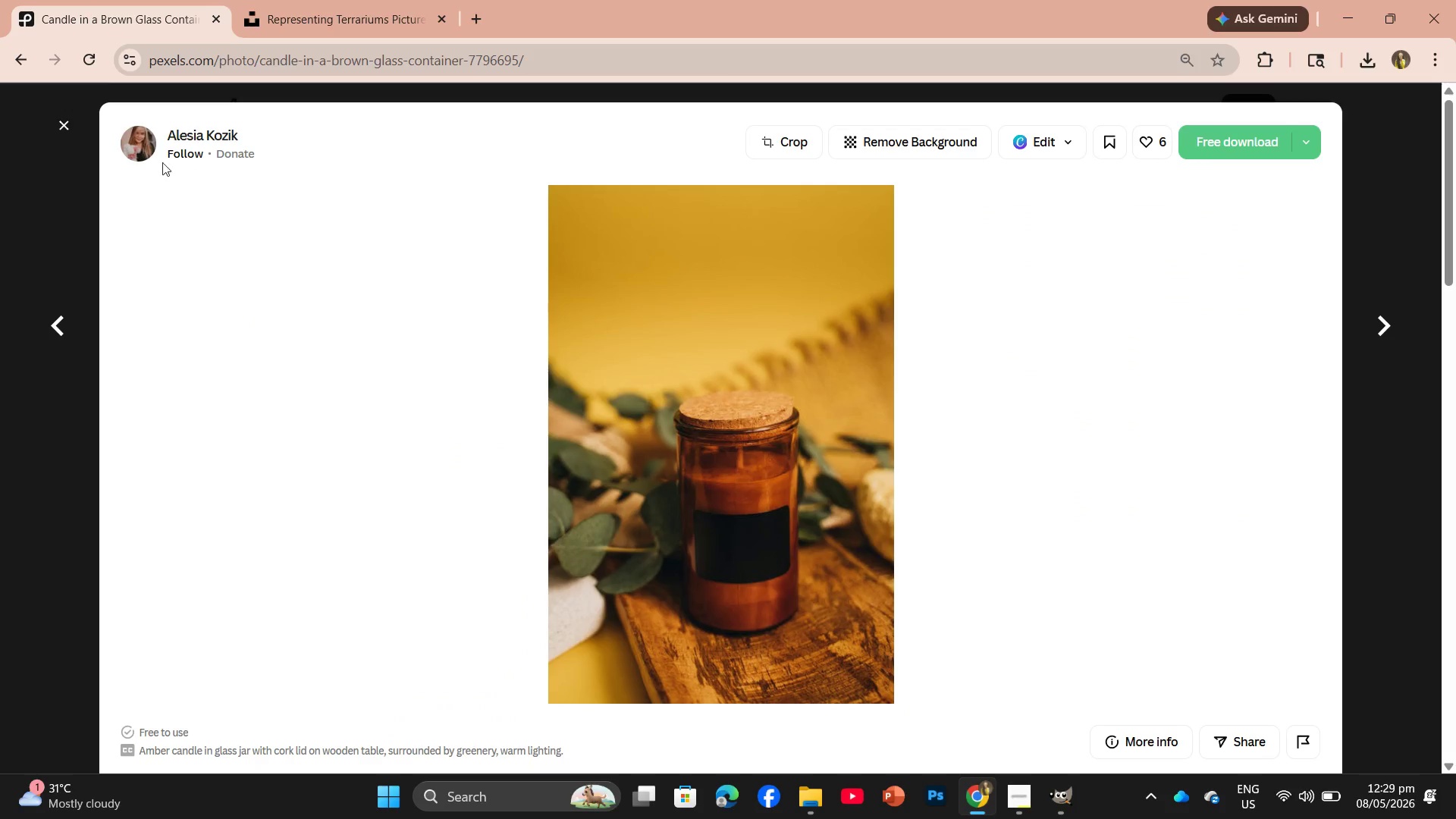 
left_click([64, 125])
 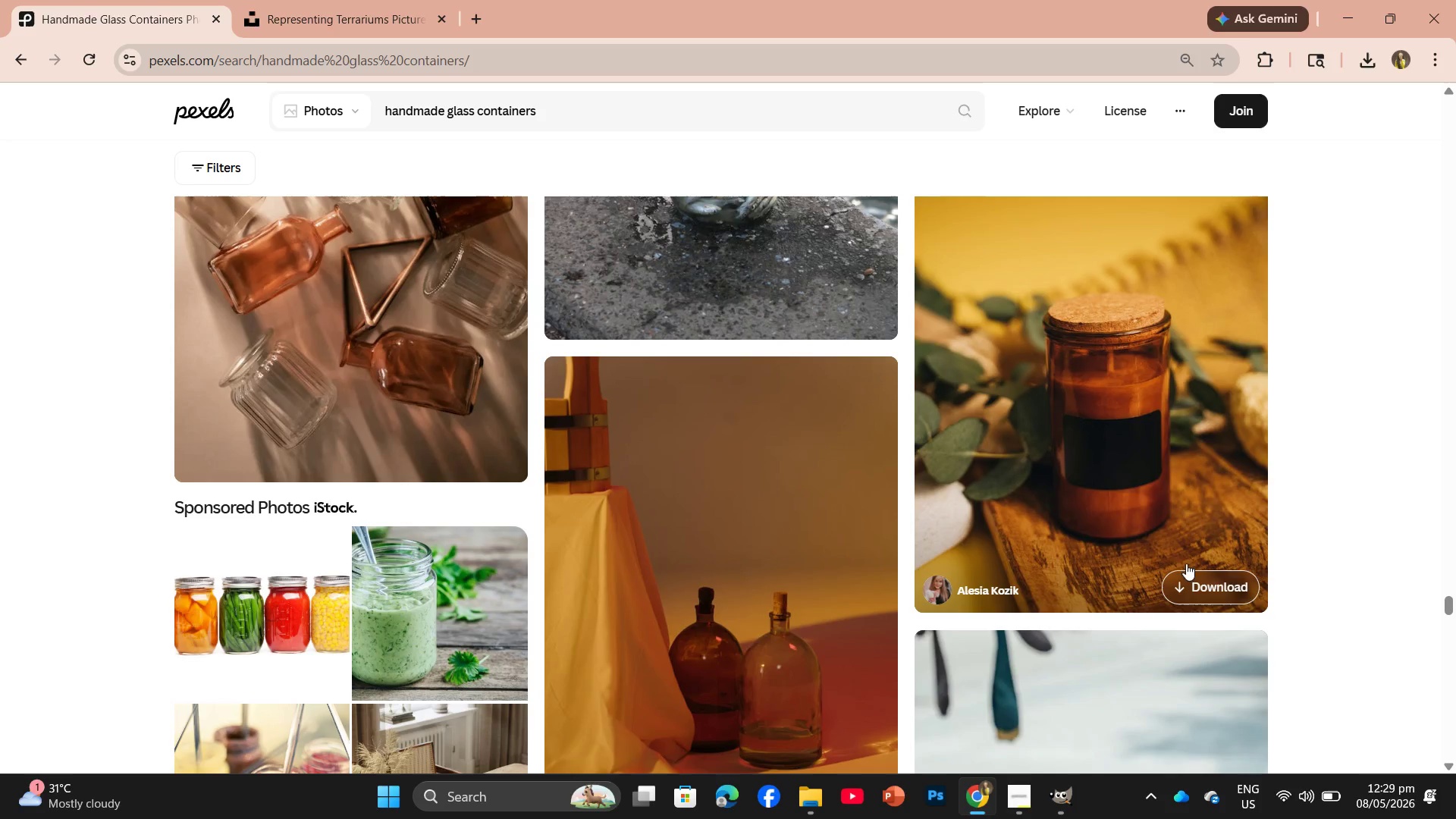 
left_click([1191, 596])
 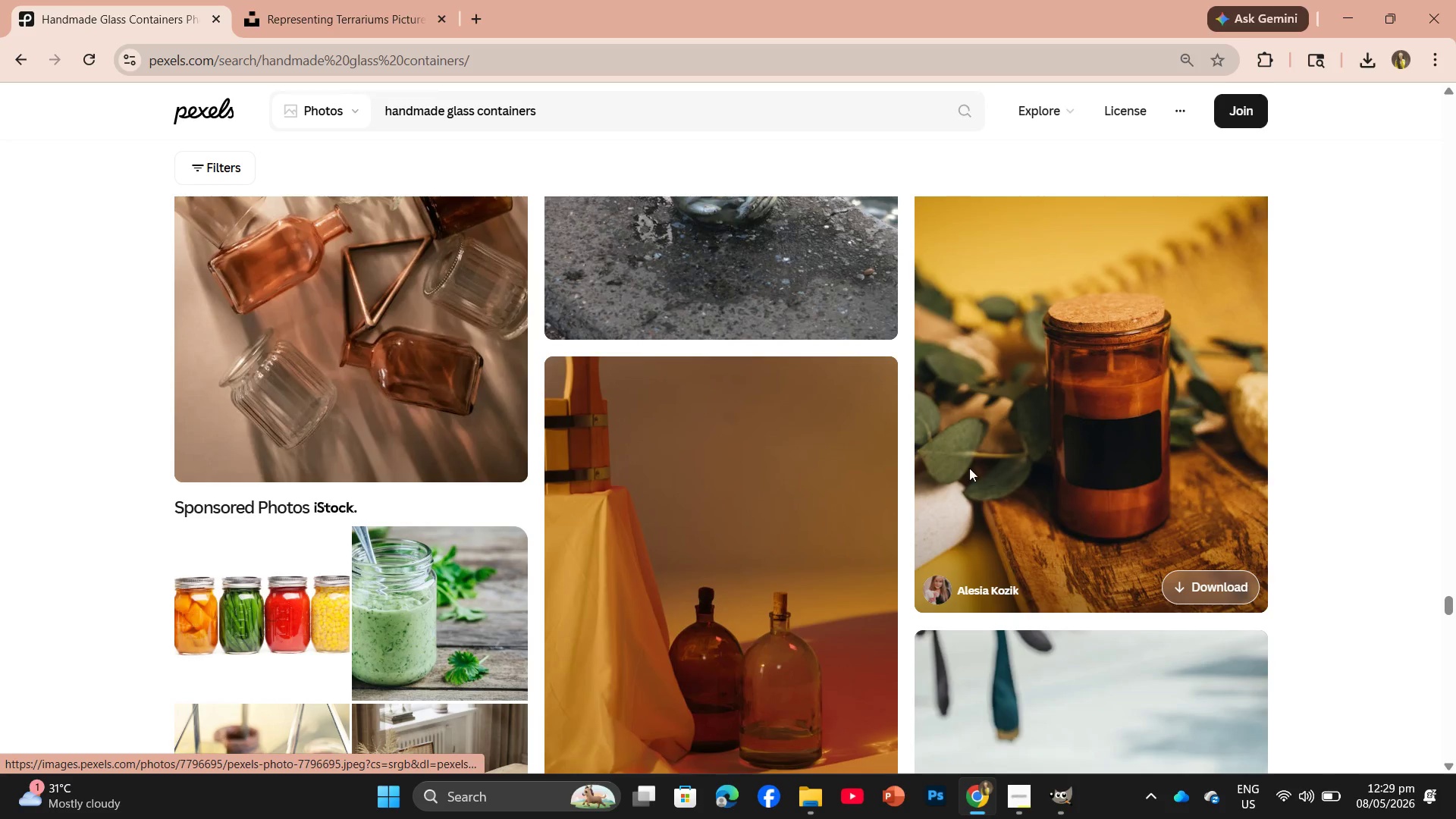 
scroll: coordinate [968, 469], scroll_direction: down, amount: 4.0
 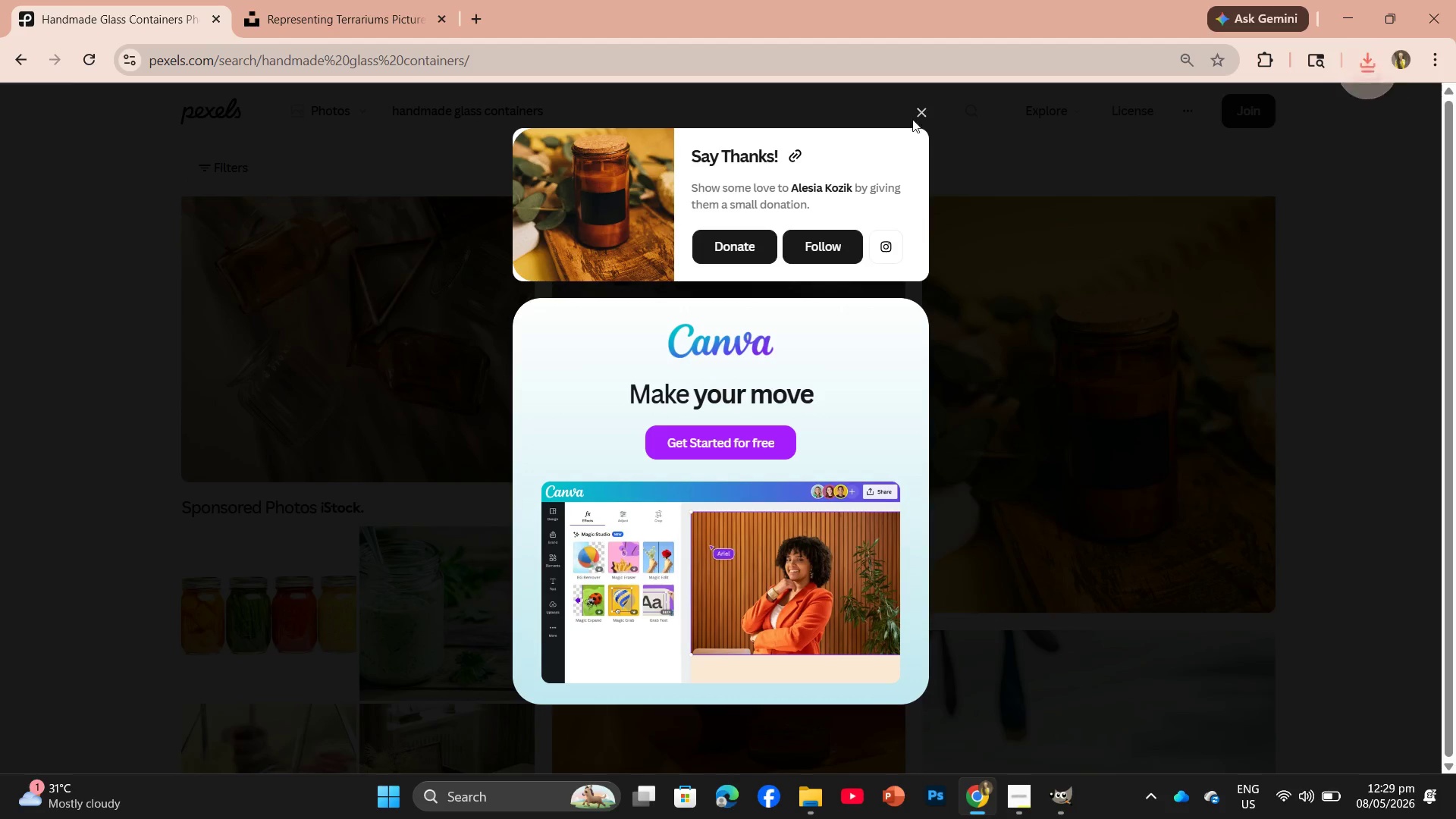 
left_click([923, 112])
 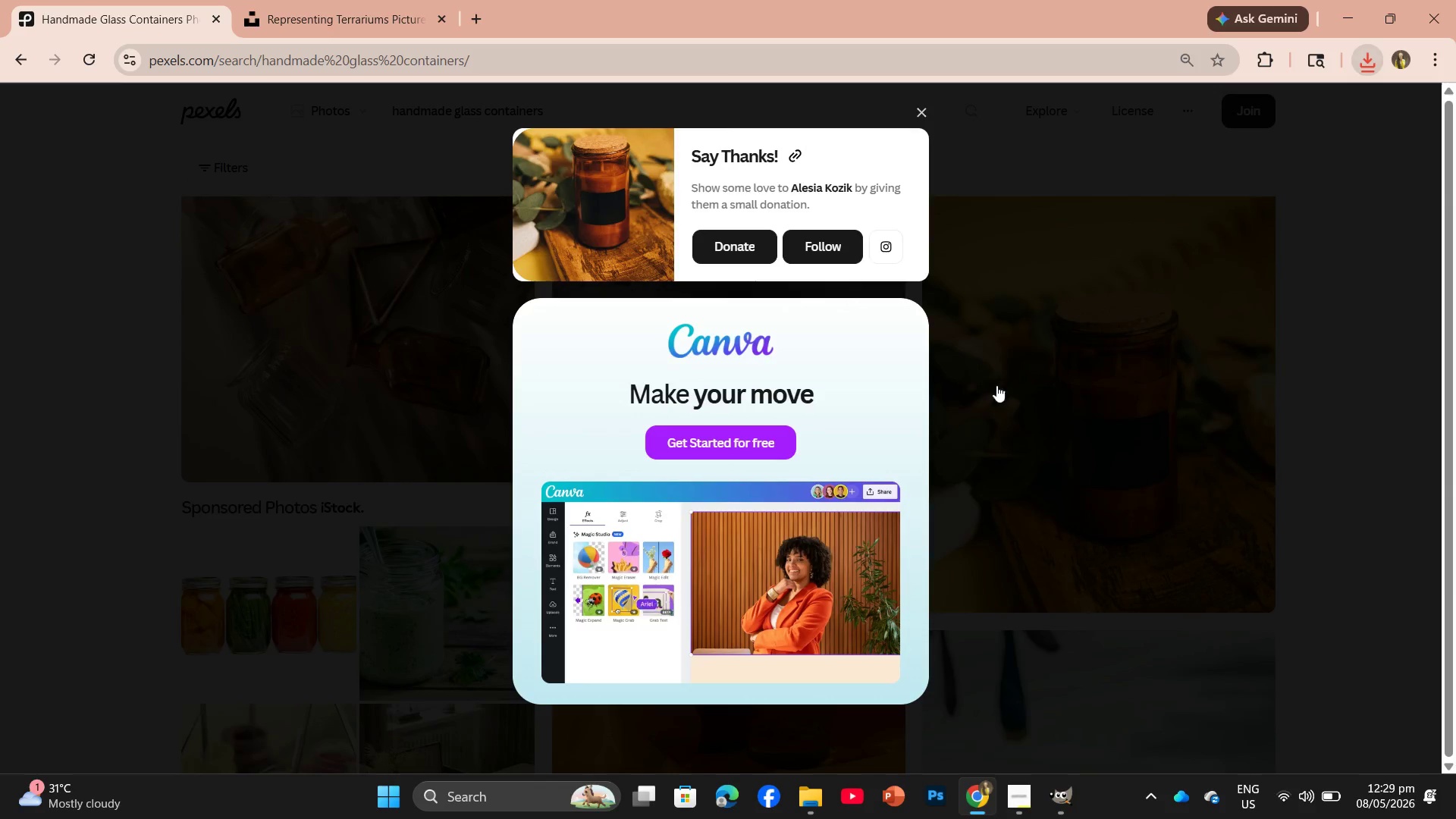 
scroll: coordinate [881, 433], scroll_direction: down, amount: 6.0
 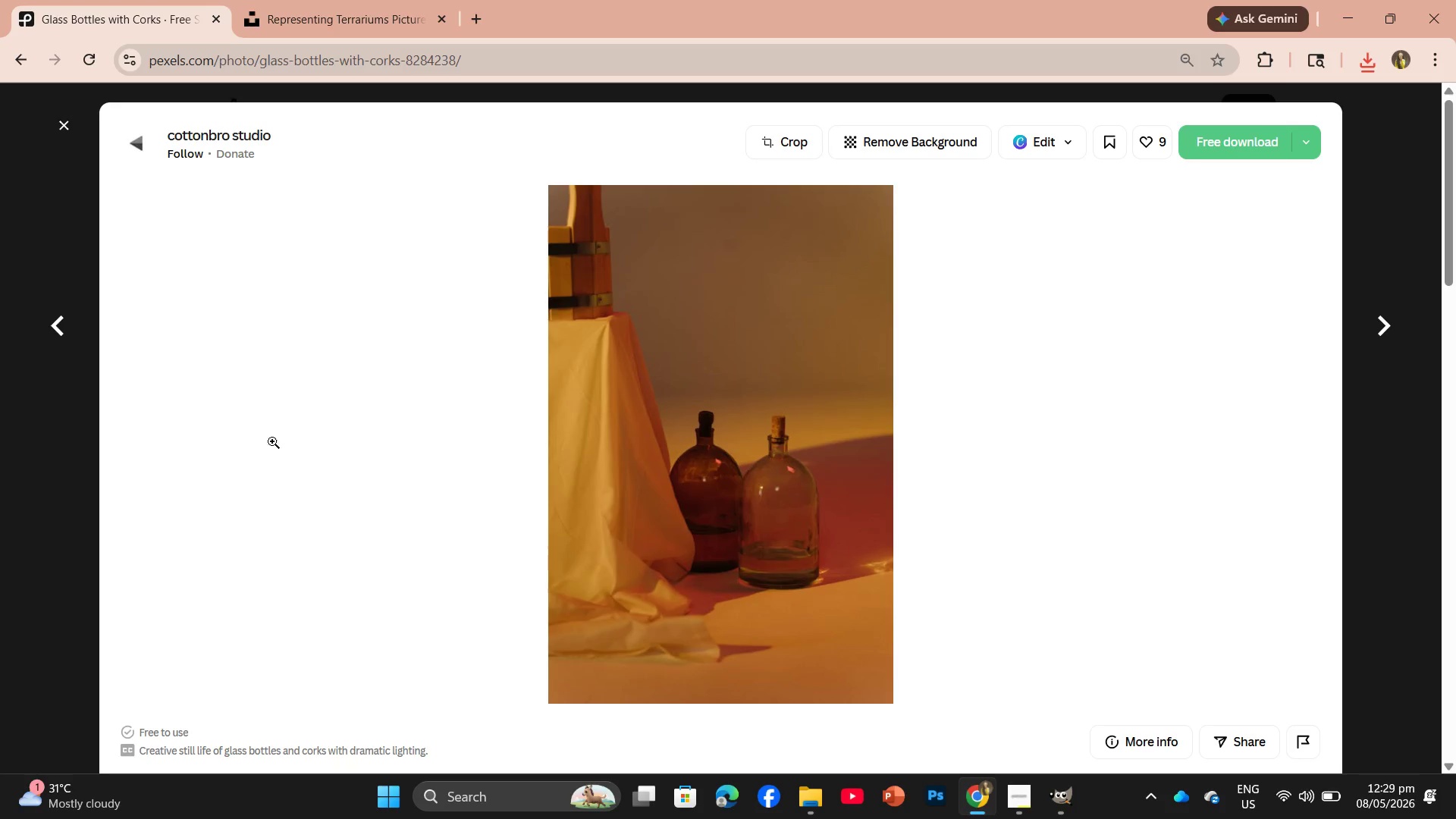 
wait(6.75)
 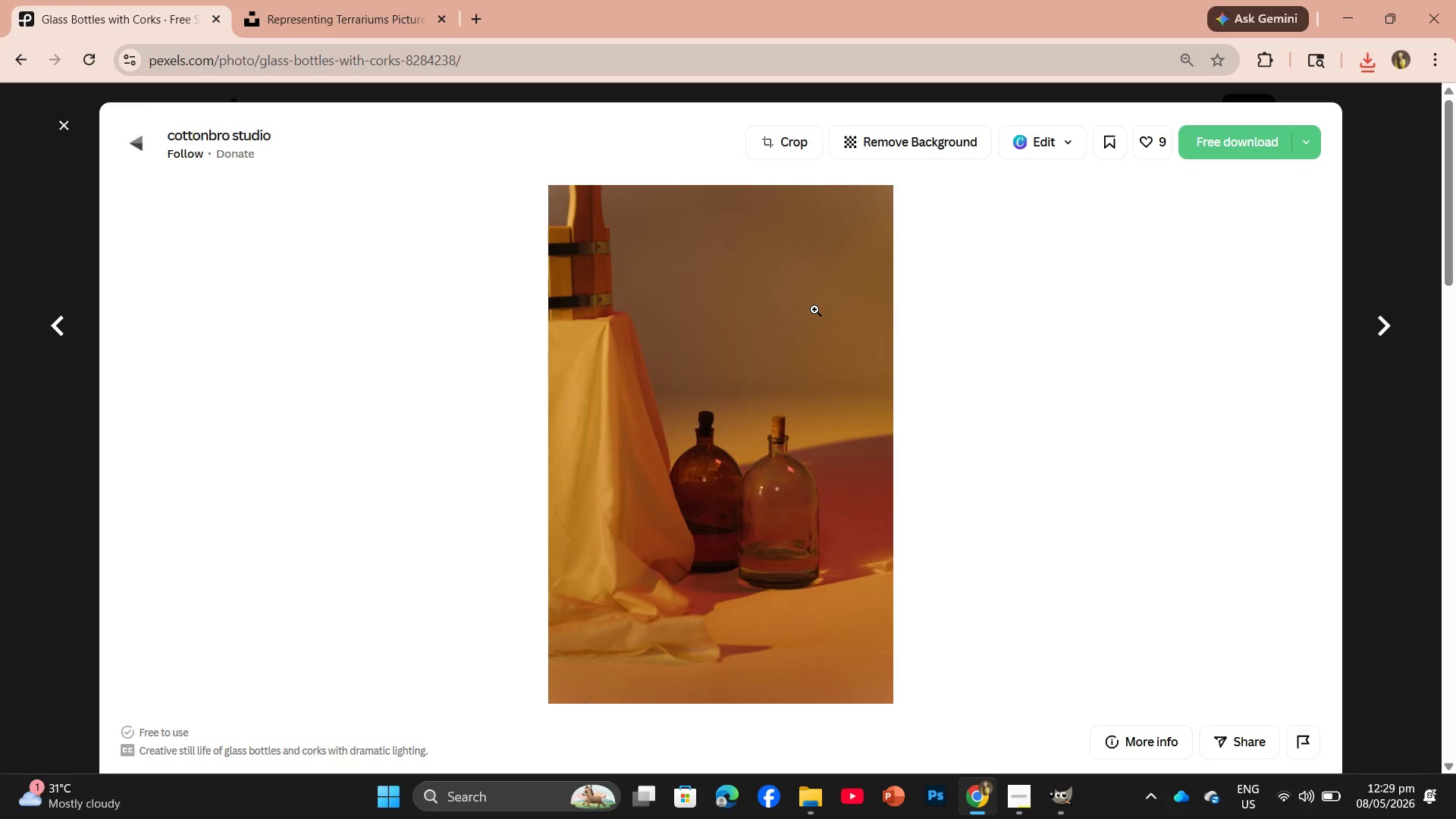 
left_click([71, 126])
 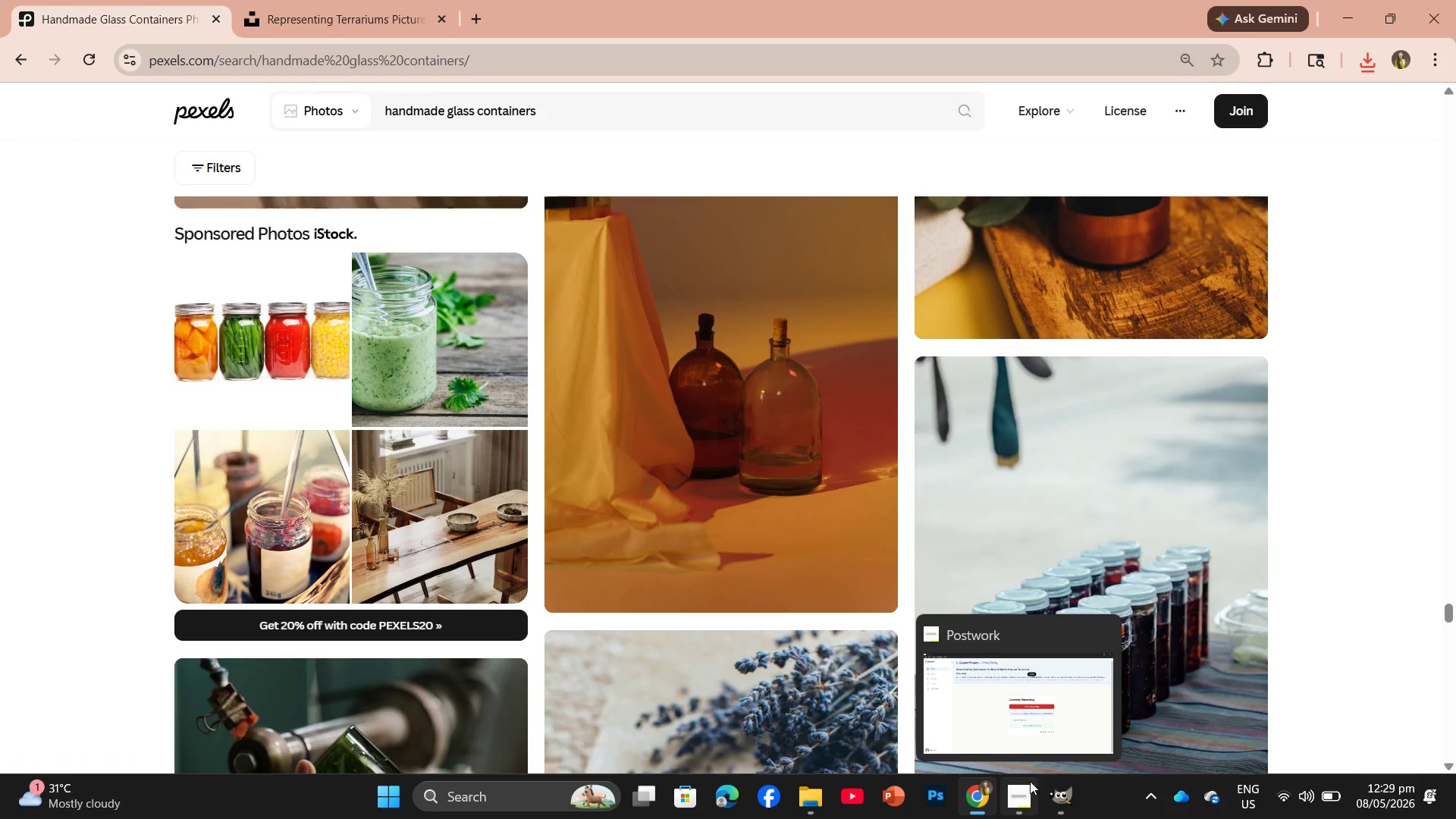 
left_click([1014, 732])
 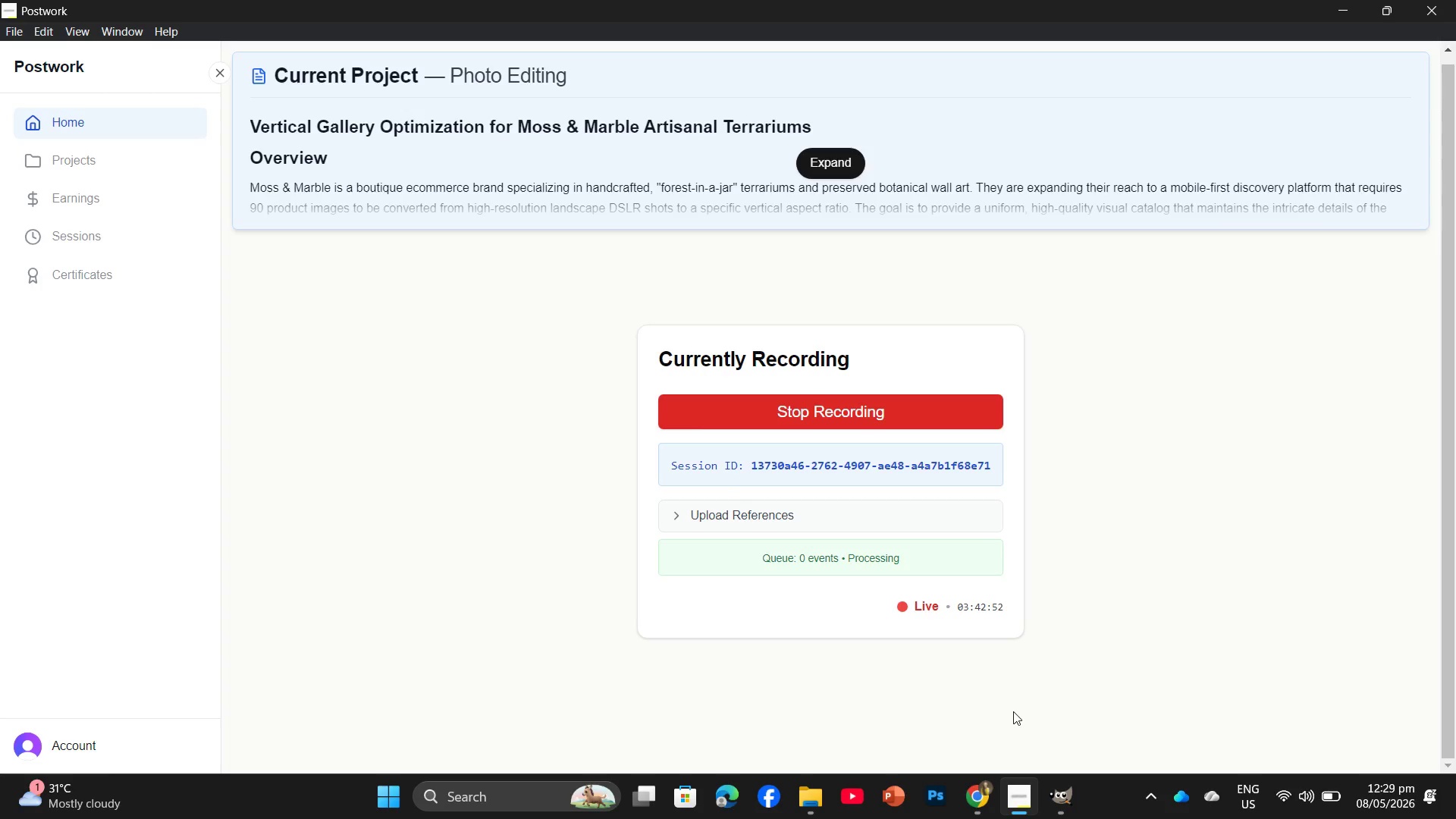 
wait(38.84)
 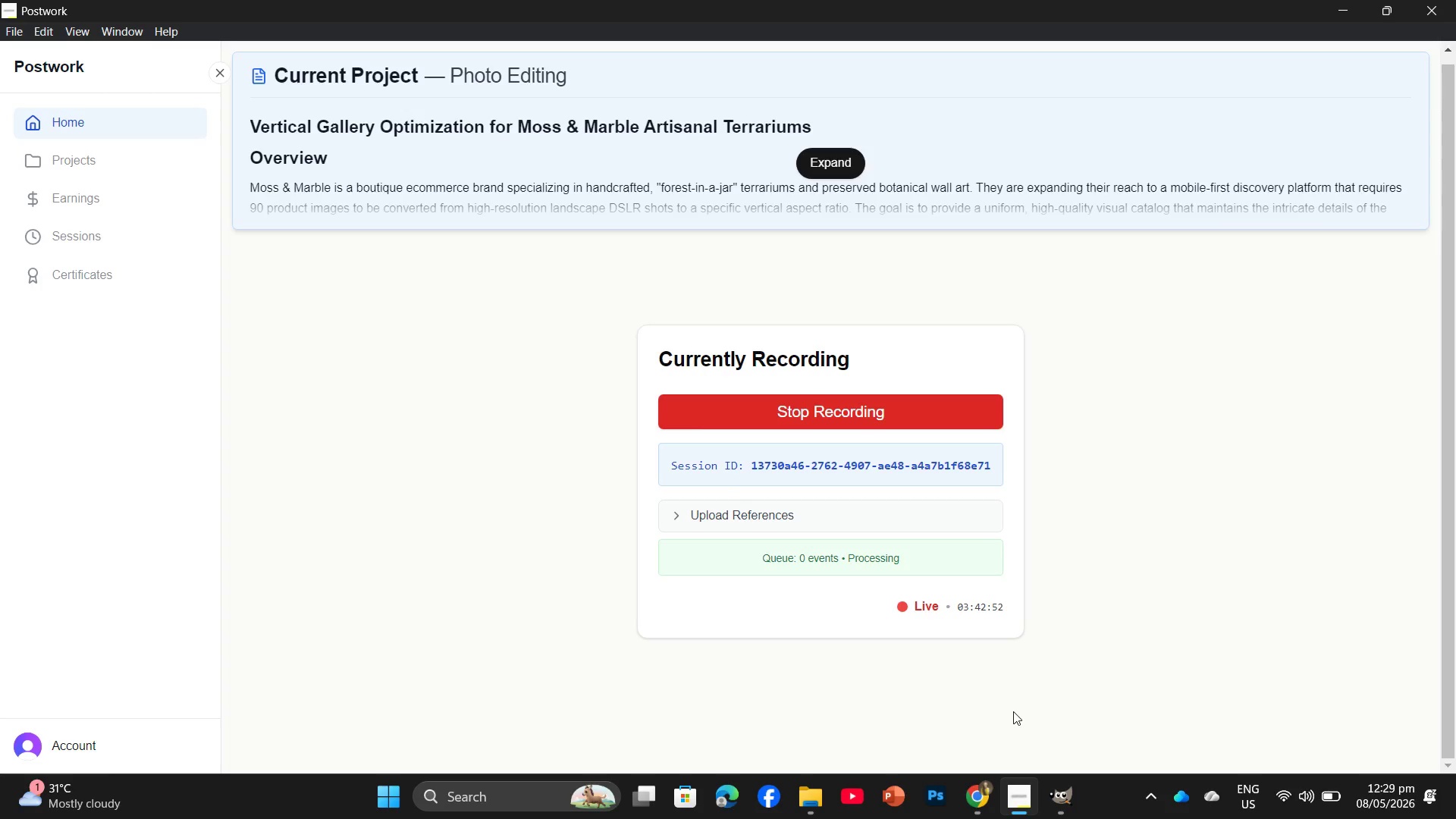 
left_click([1072, 742])
 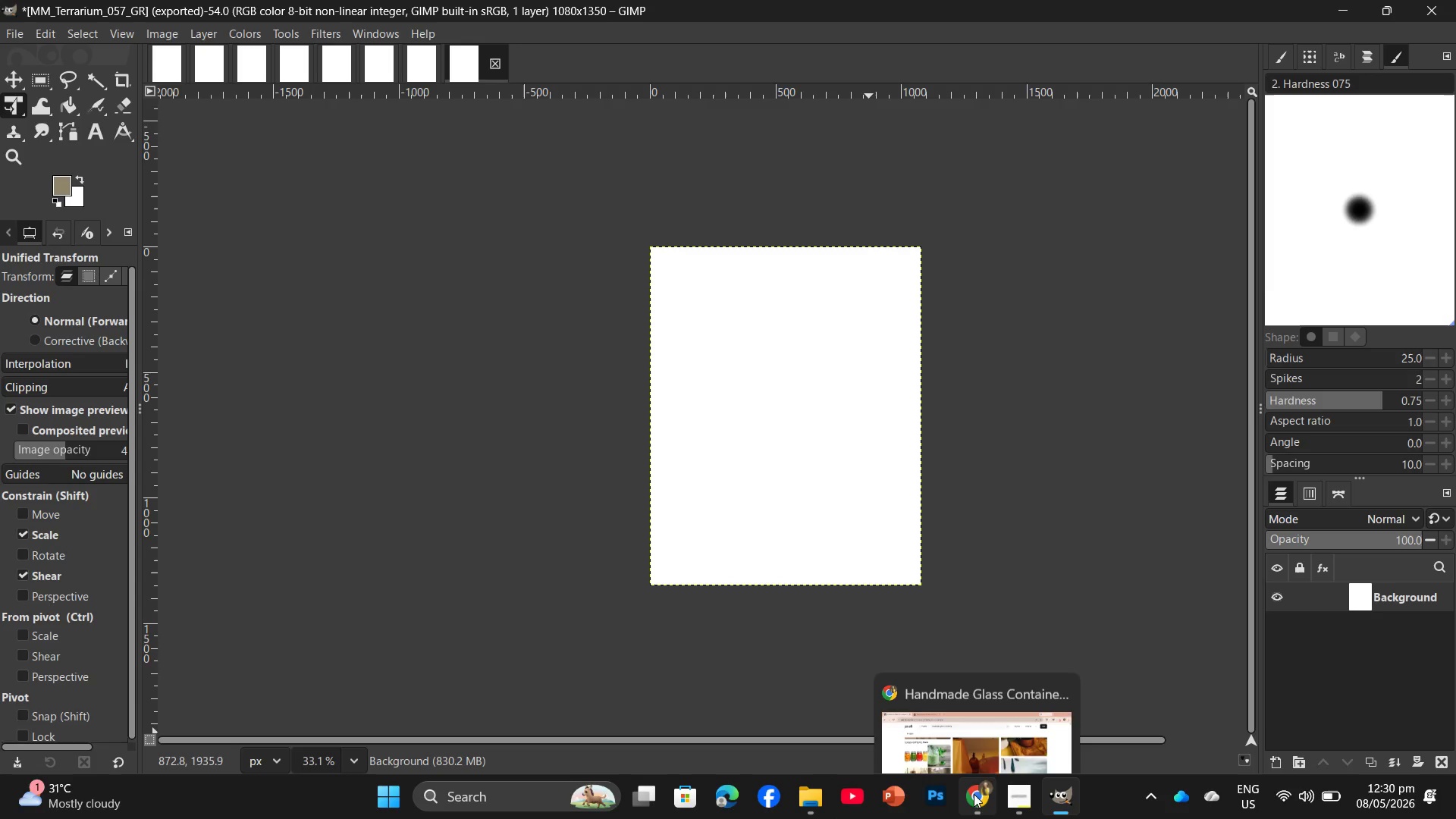 
left_click([978, 757])
 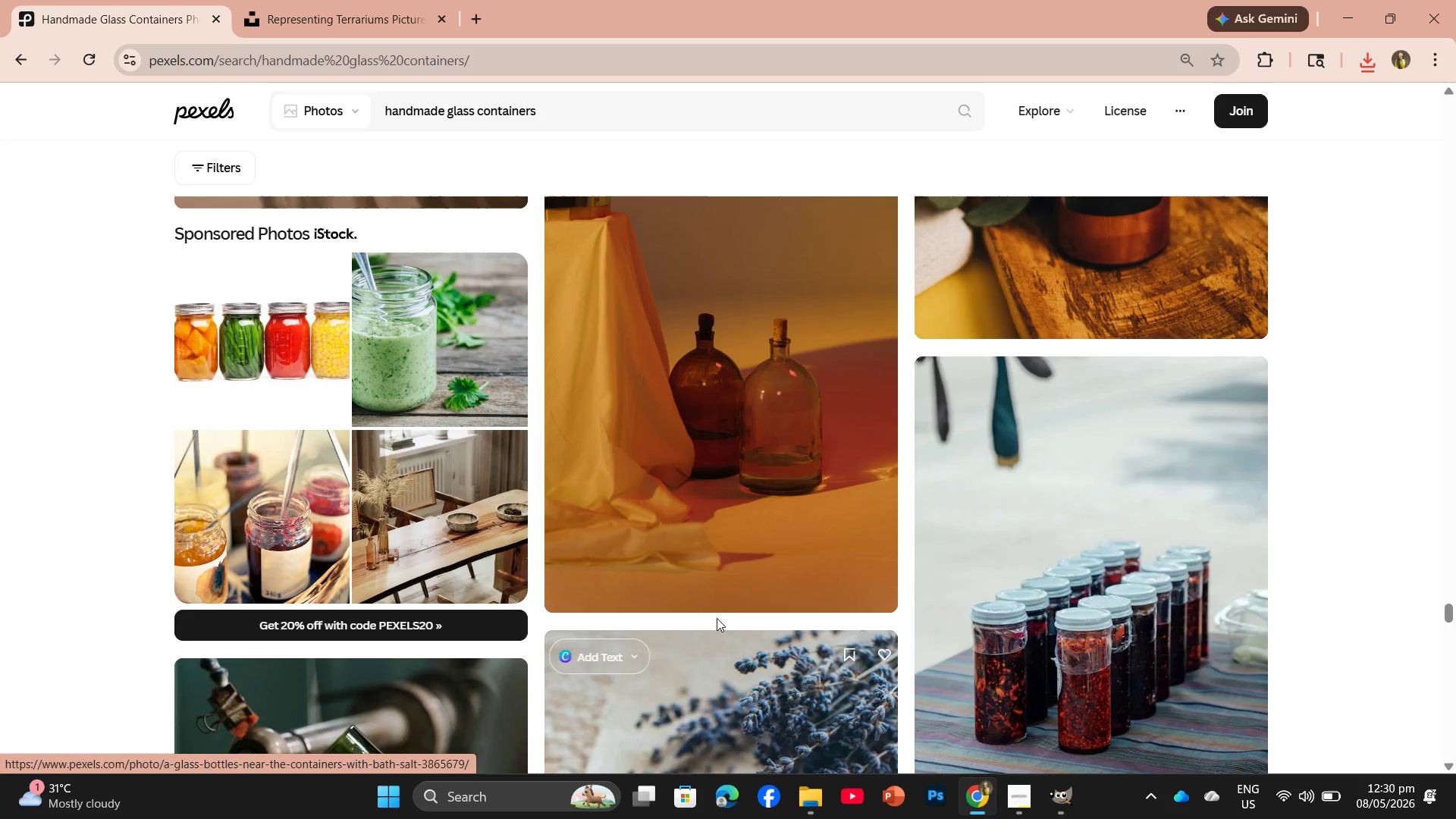 
scroll: coordinate [727, 638], scroll_direction: down, amount: 4.0
 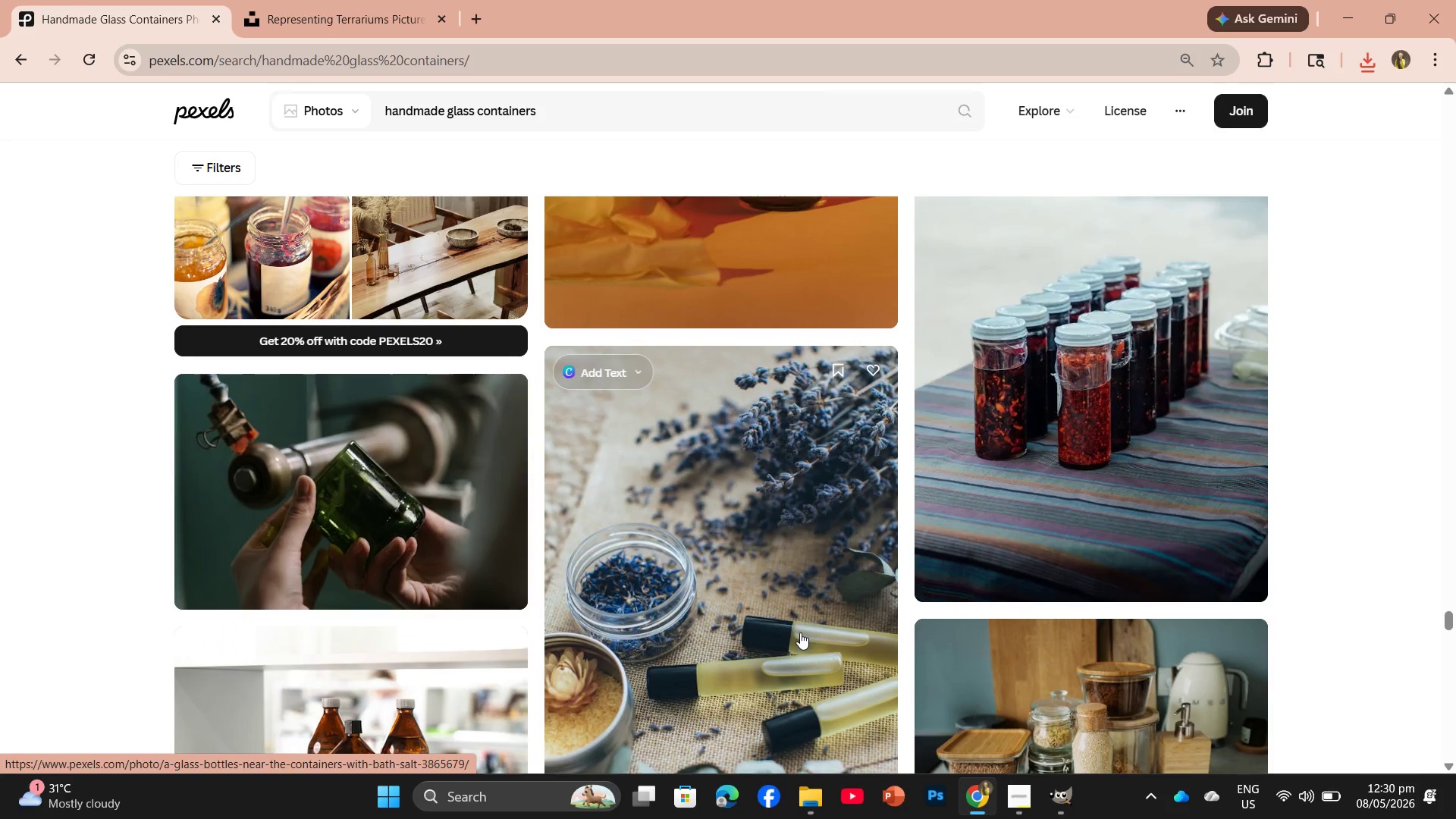 
scroll: coordinate [821, 627], scroll_direction: none, amount: 0.0
 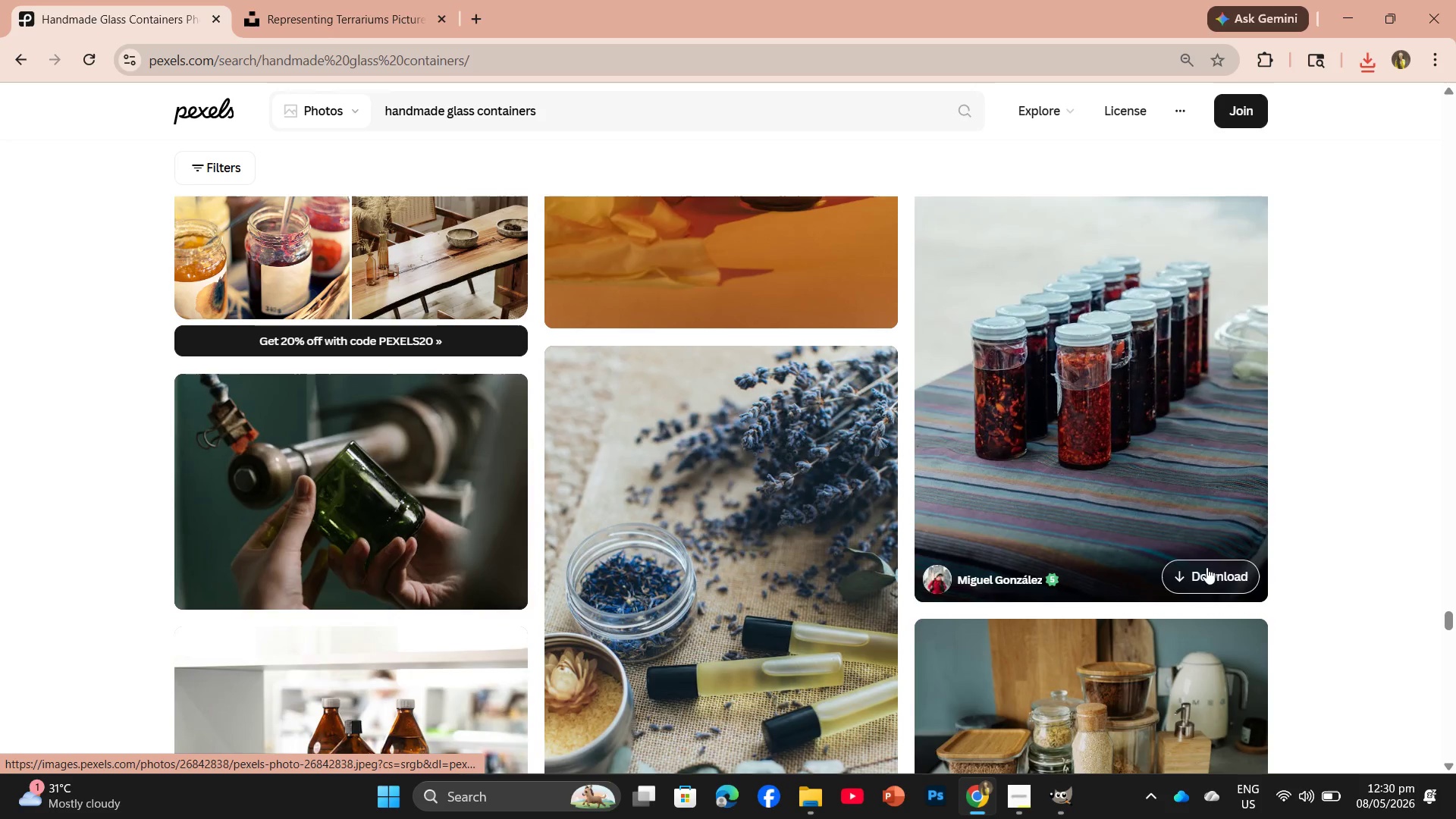 
left_click([1207, 568])
 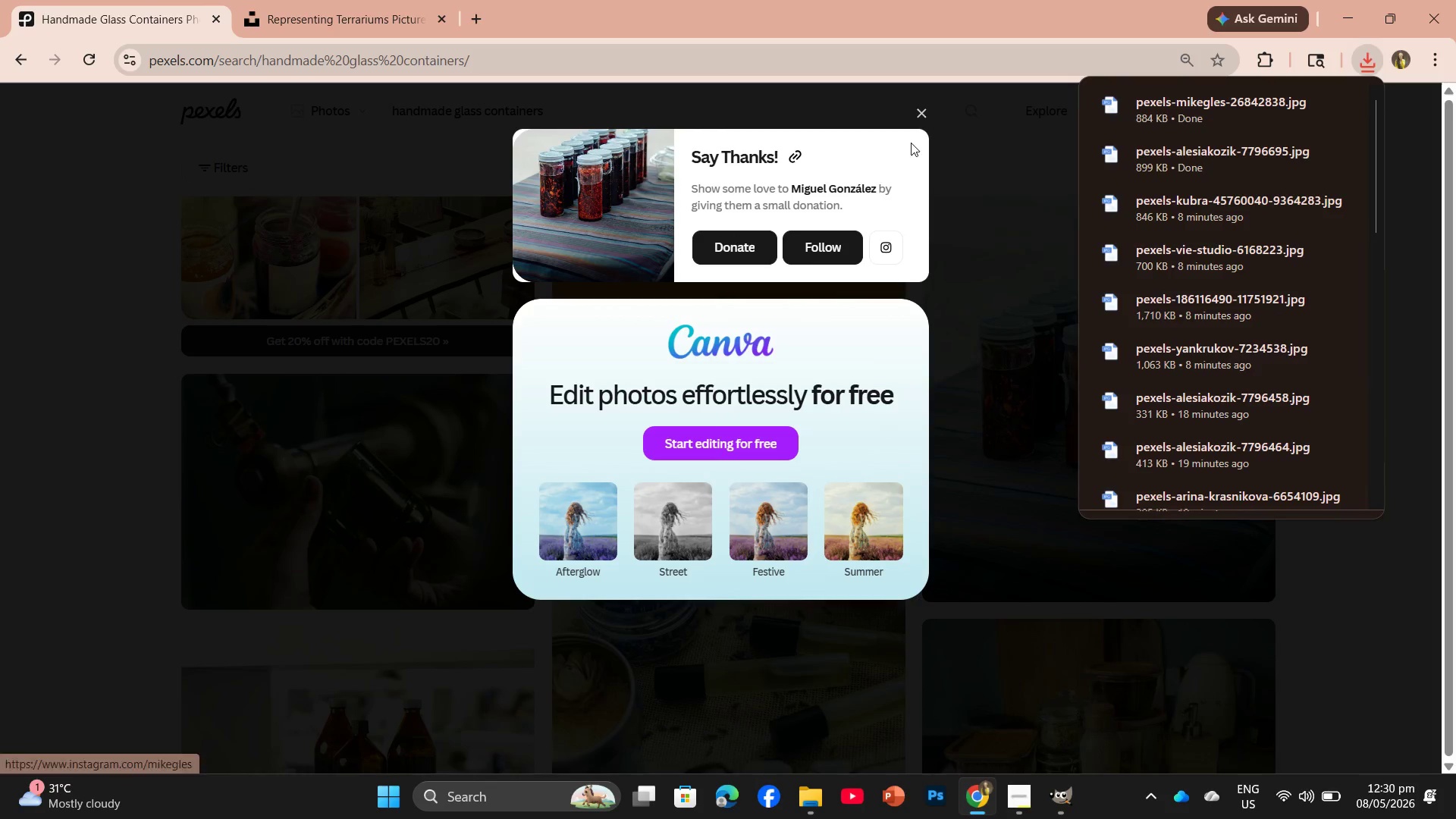 
left_click([915, 107])
 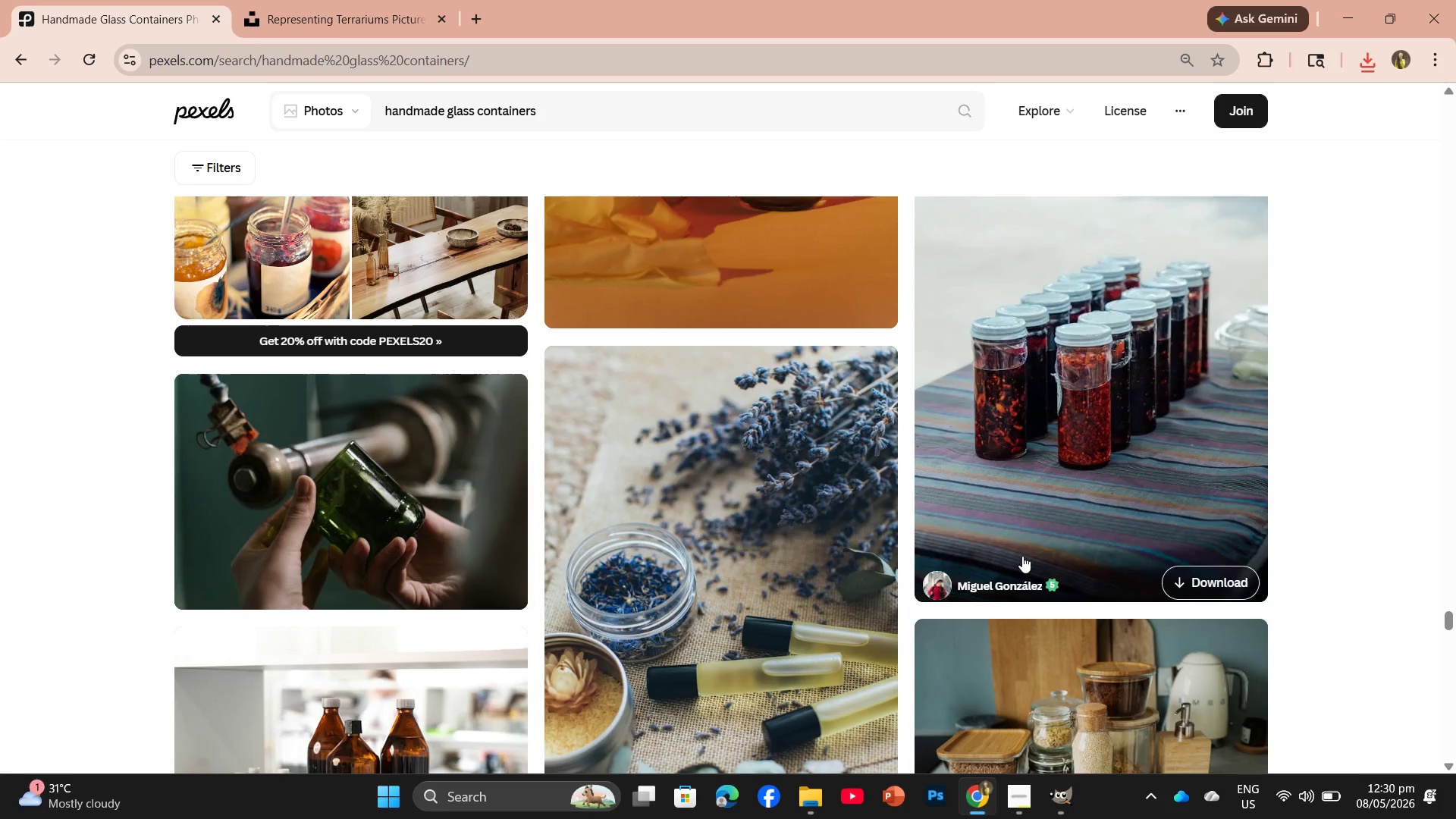 
scroll: coordinate [878, 632], scroll_direction: down, amount: 14.0
 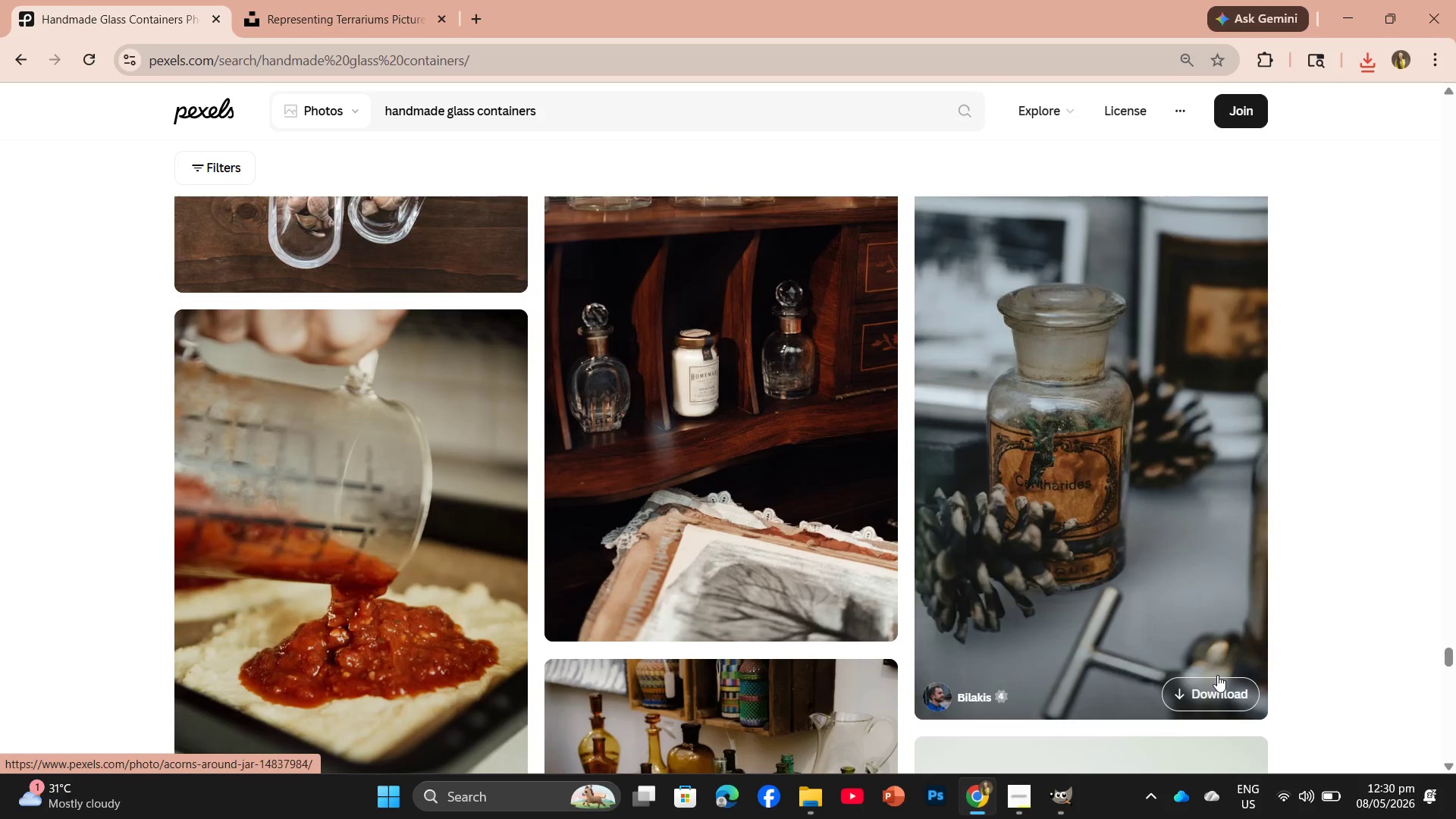 
left_click([1231, 706])
 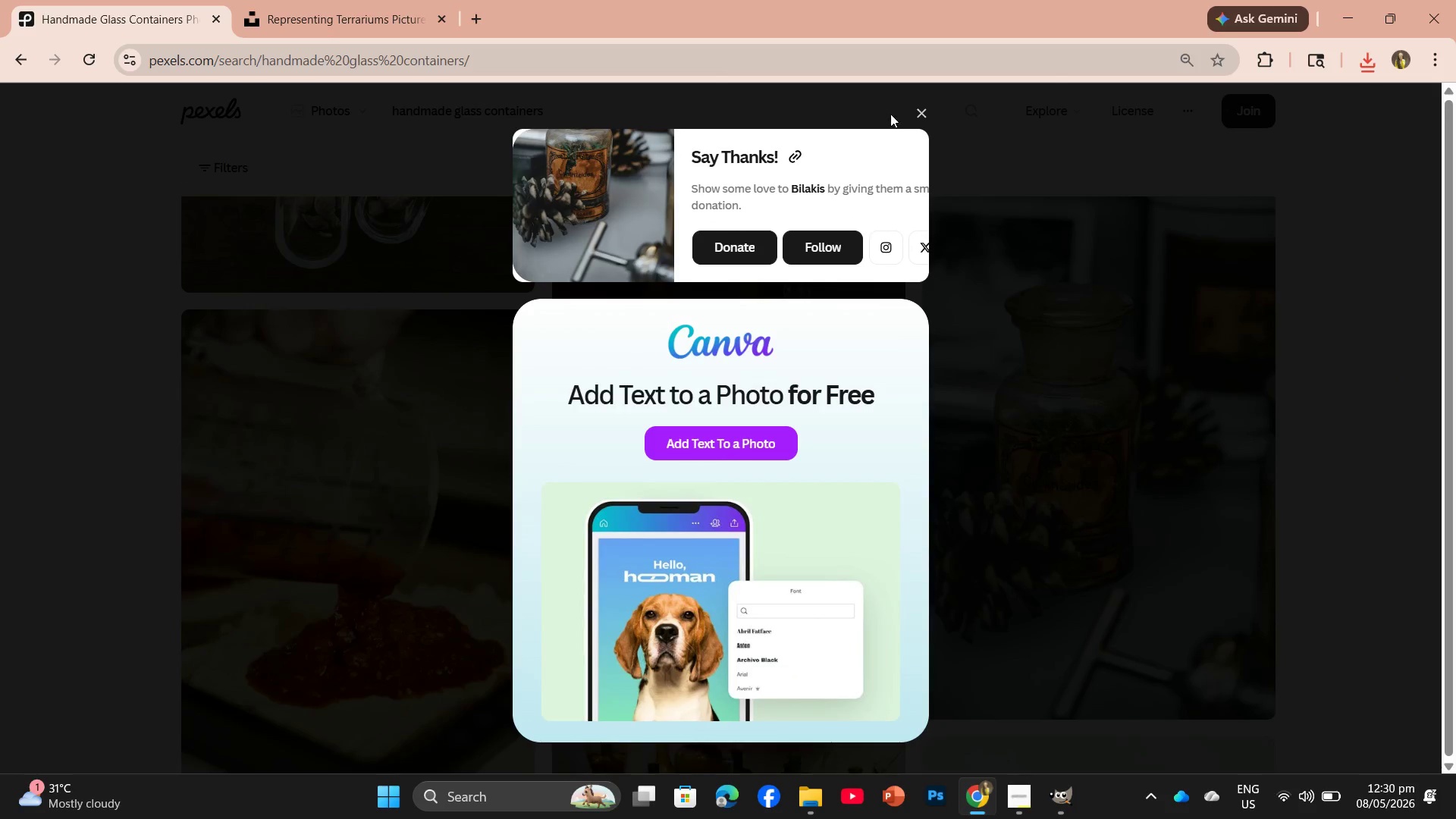 
left_click([921, 114])
 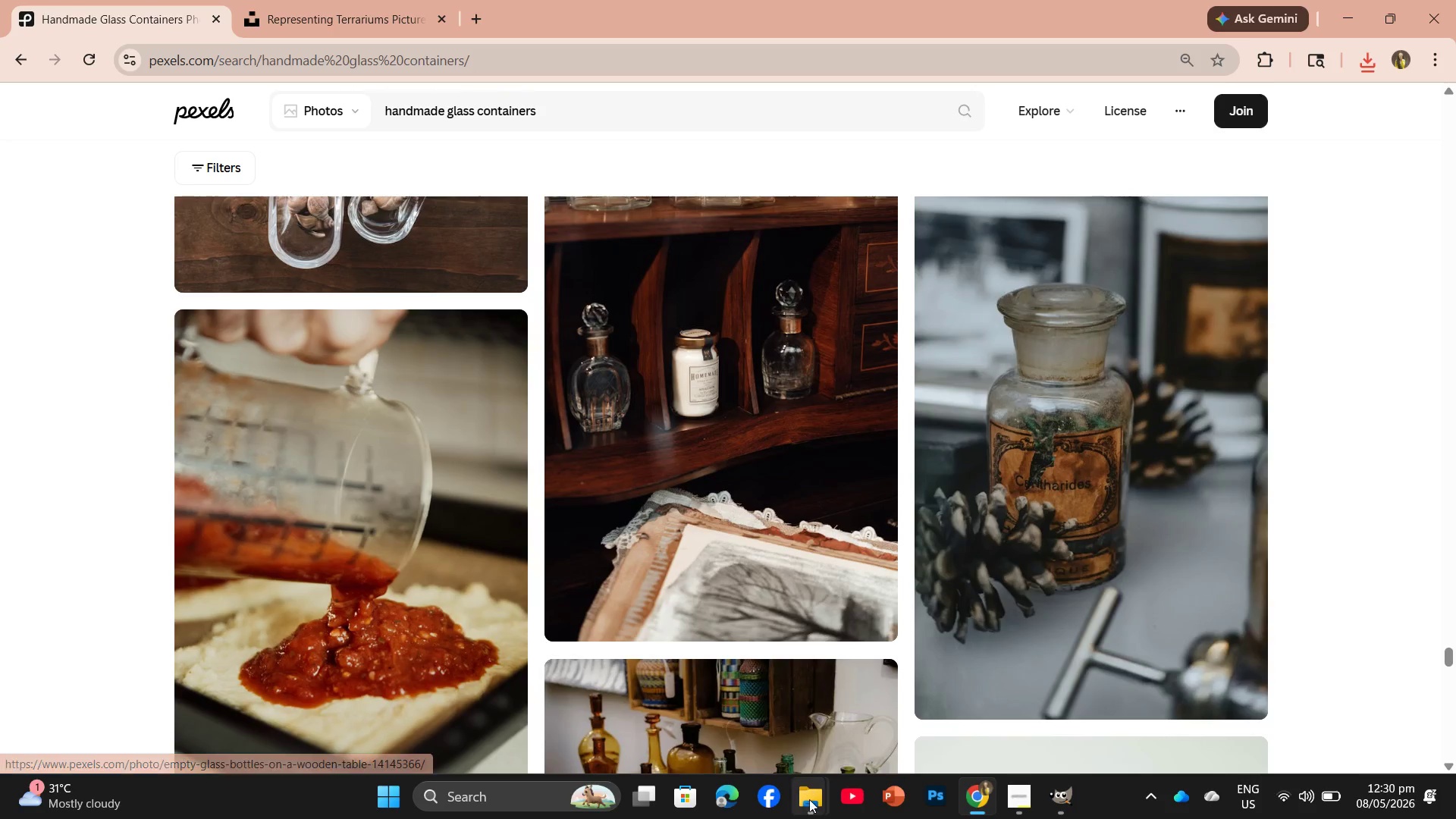 
left_click([711, 727])
 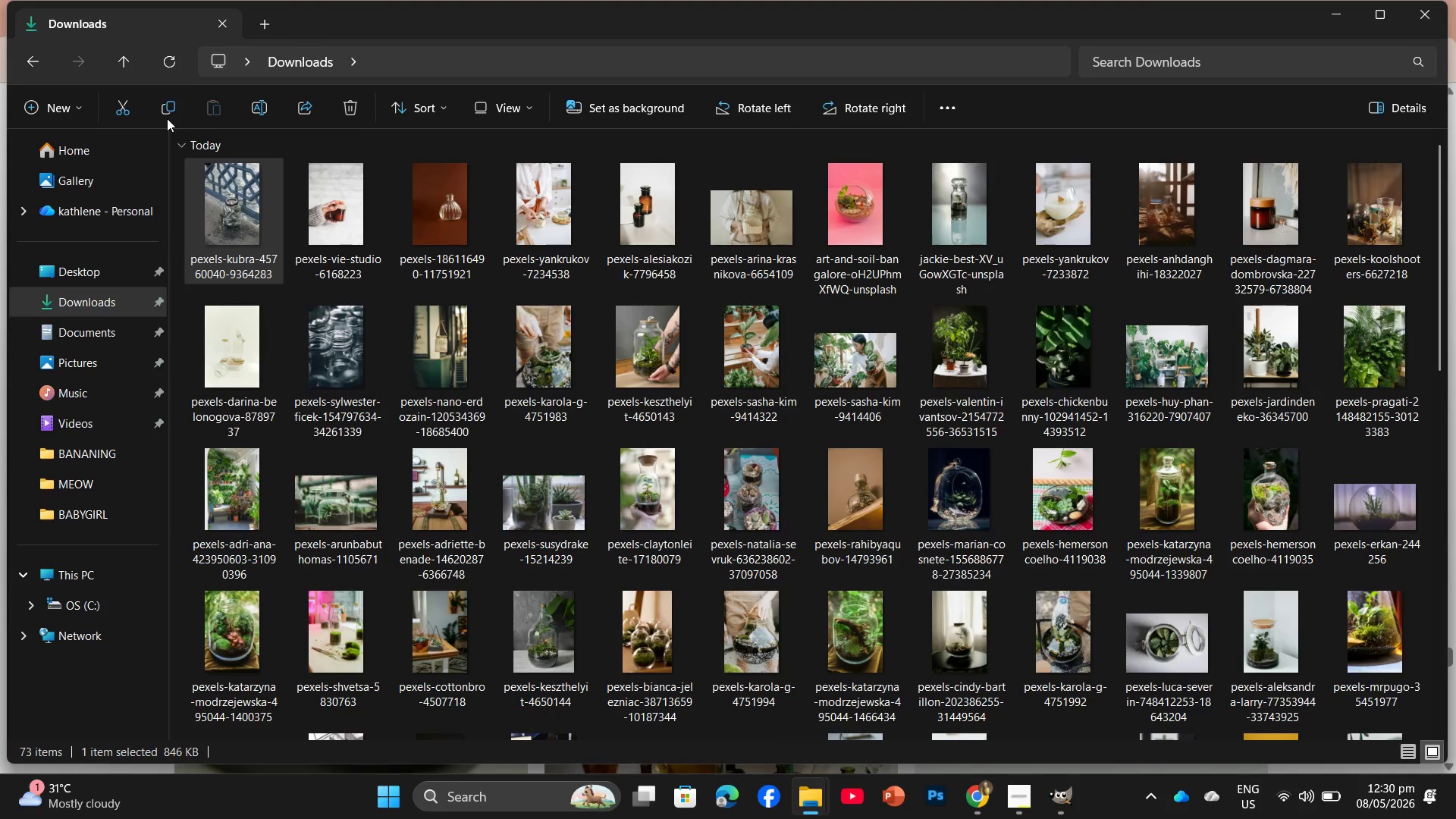 
left_click([171, 66])
 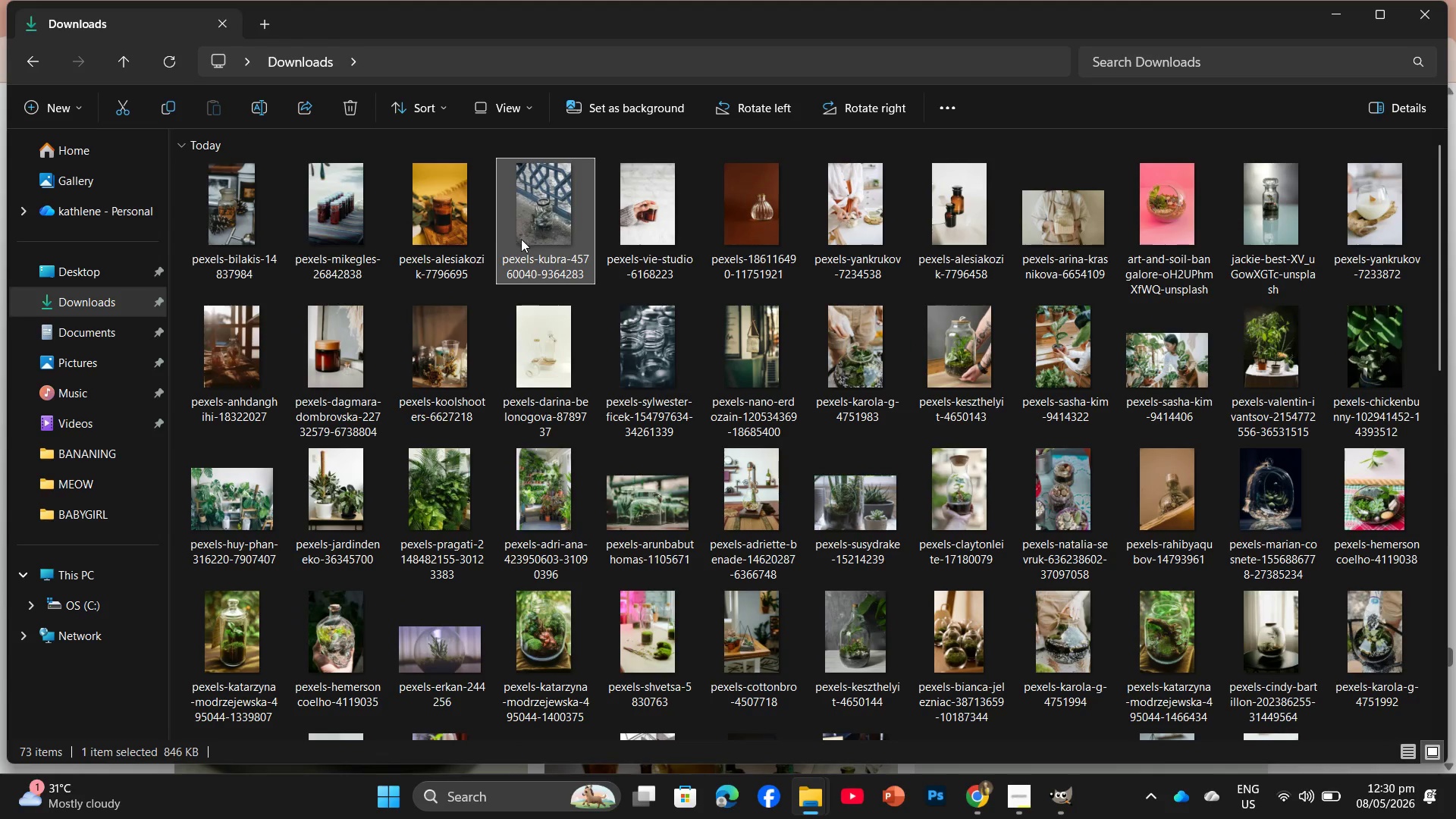 
left_click_drag(start_coordinate=[466, 233], to_coordinate=[1379, 632])
 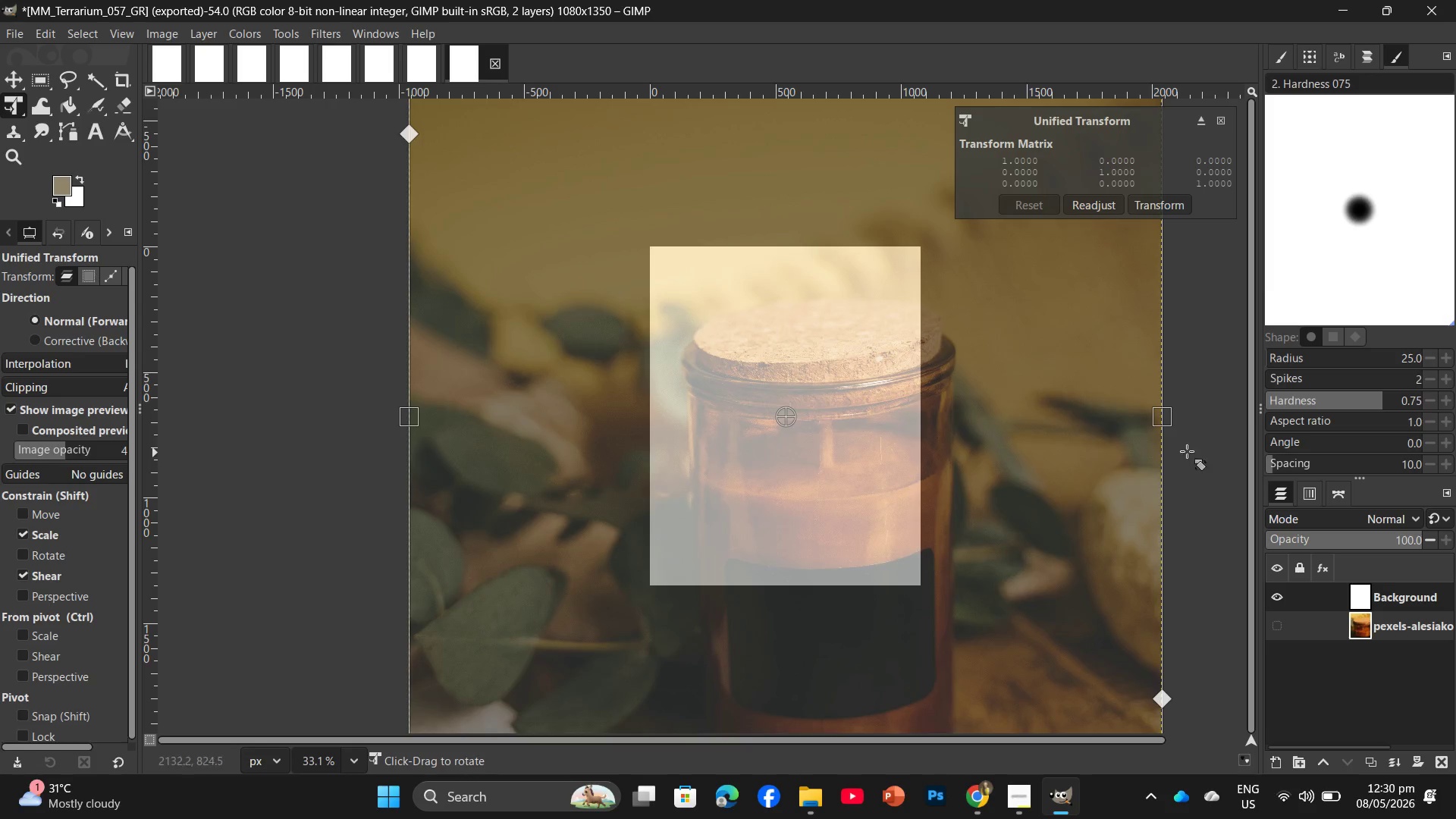 
wait(6.61)
 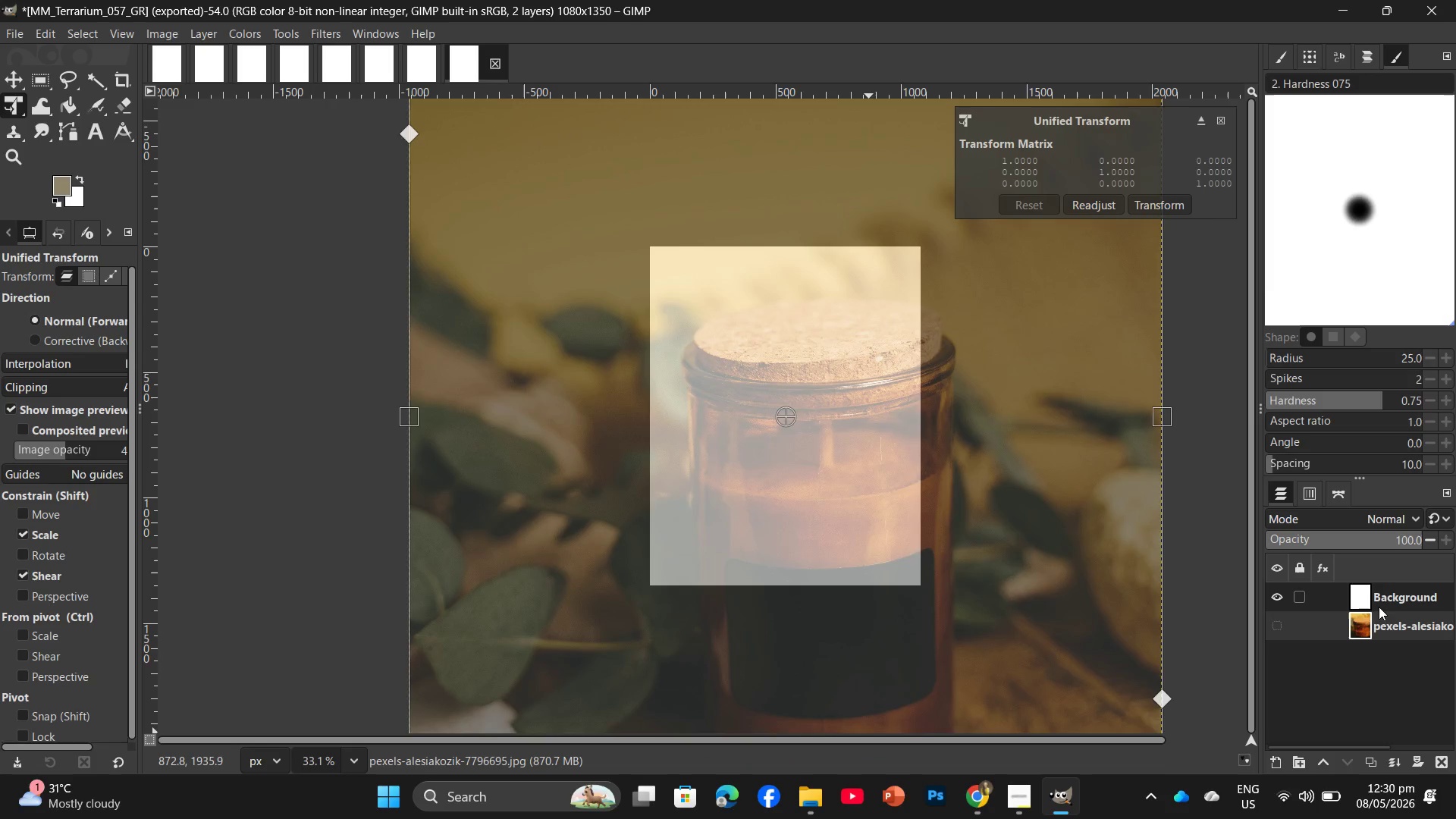 
left_click_drag(start_coordinate=[1165, 417], to_coordinate=[795, 470])
 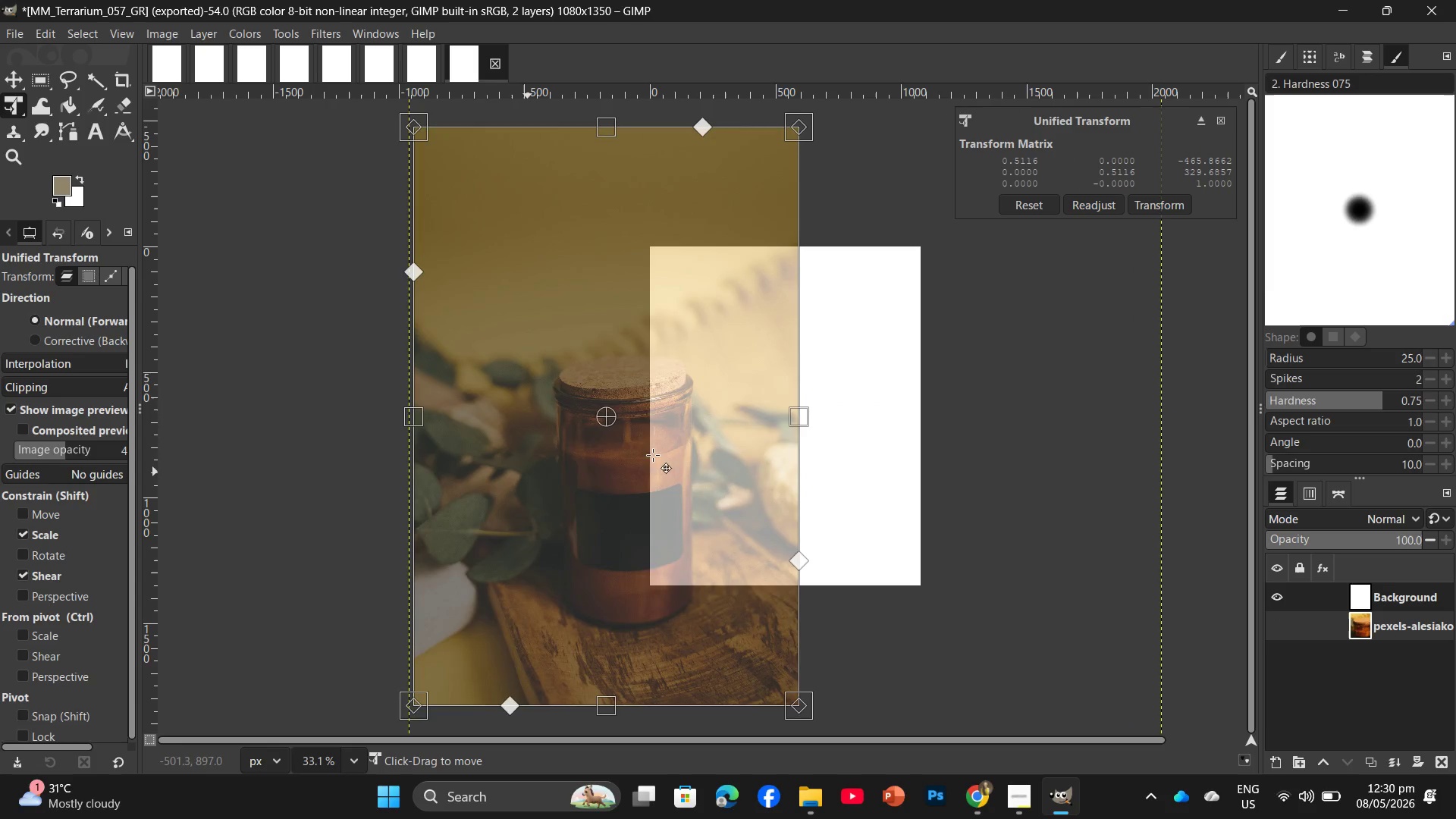 
hold_key(key=Tab, duration=0.53)
 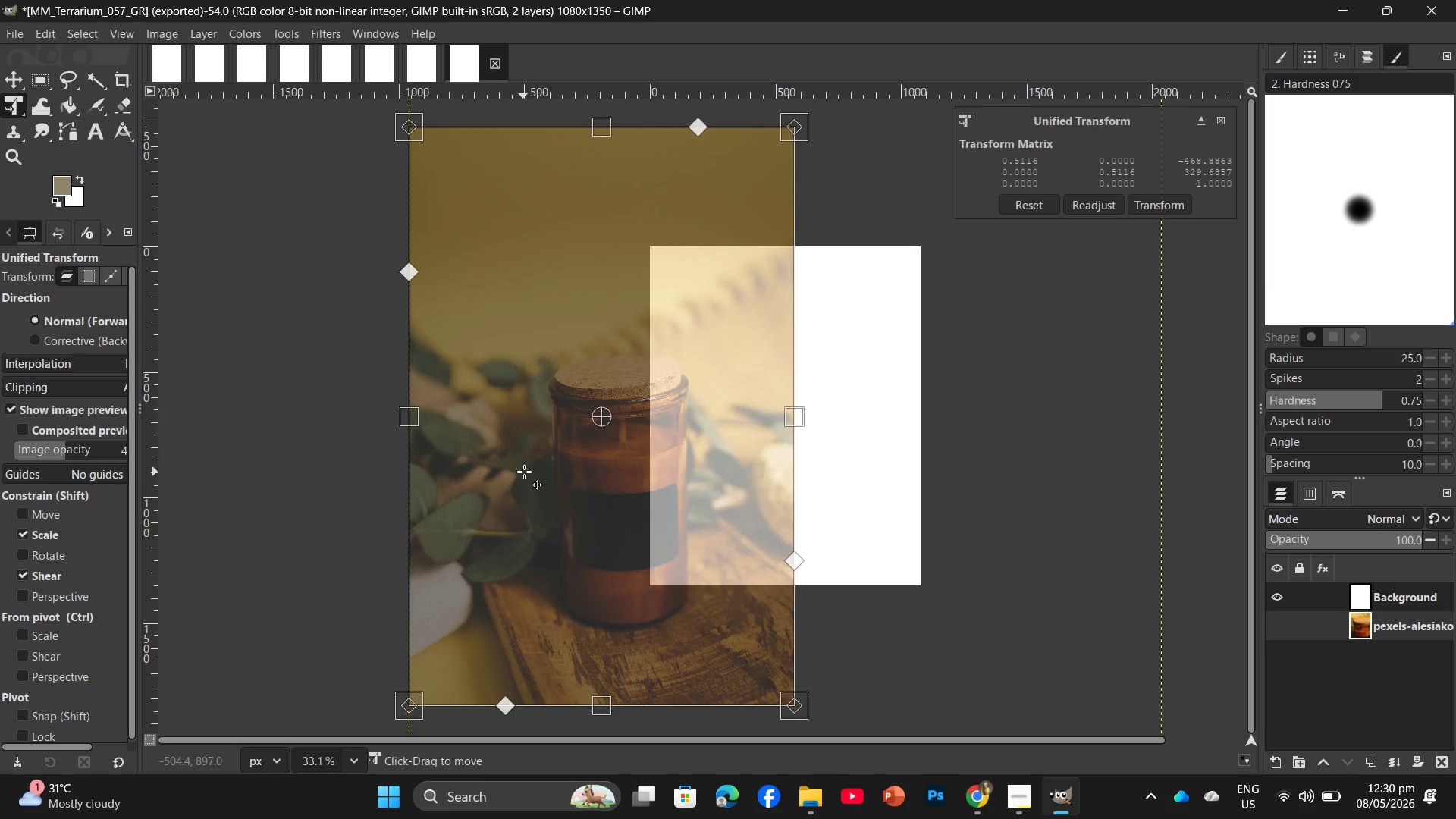 
left_click_drag(start_coordinate=[523, 472], to_coordinate=[692, 447])
 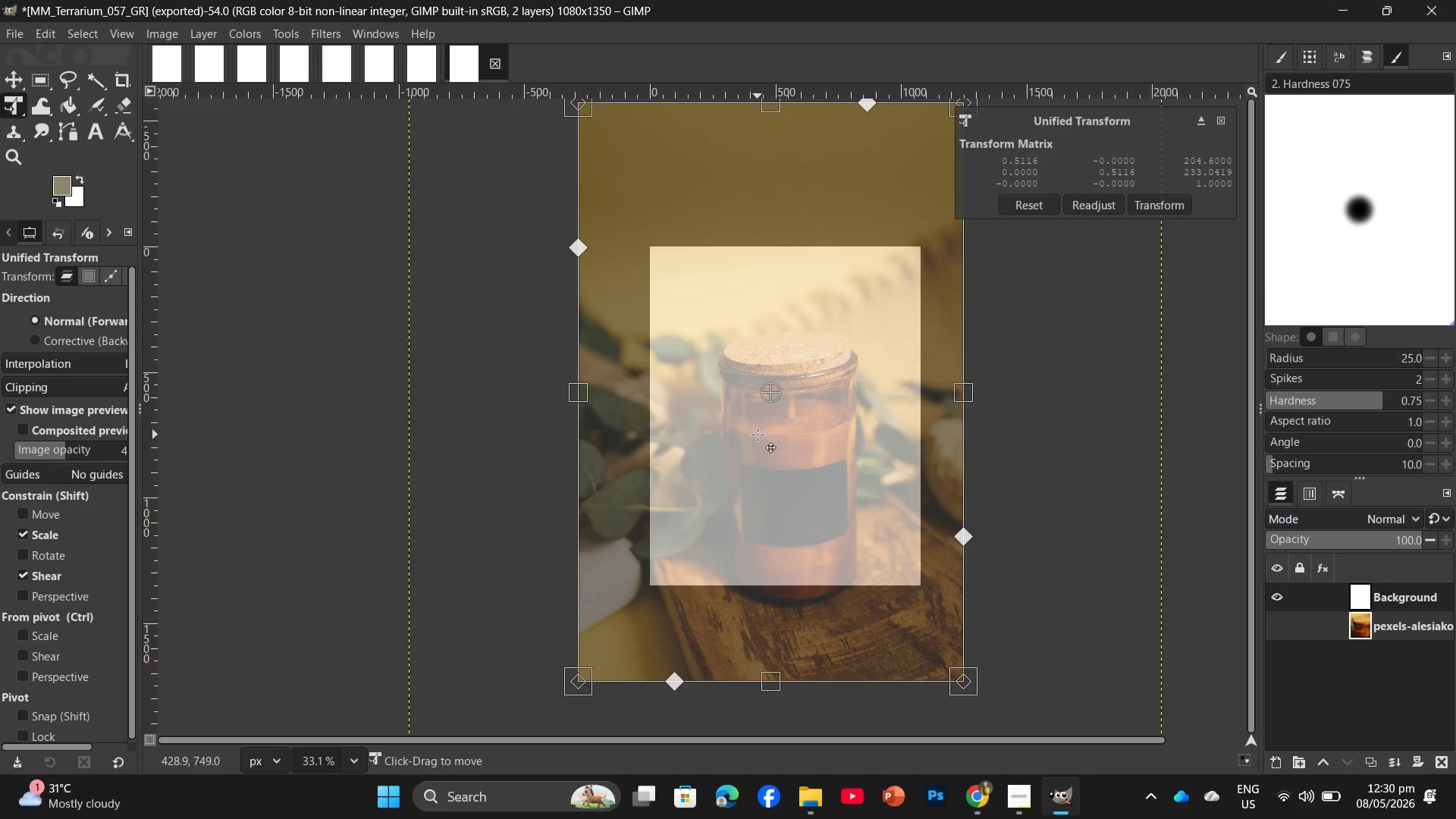 
left_click_drag(start_coordinate=[758, 435], to_coordinate=[771, 397])
 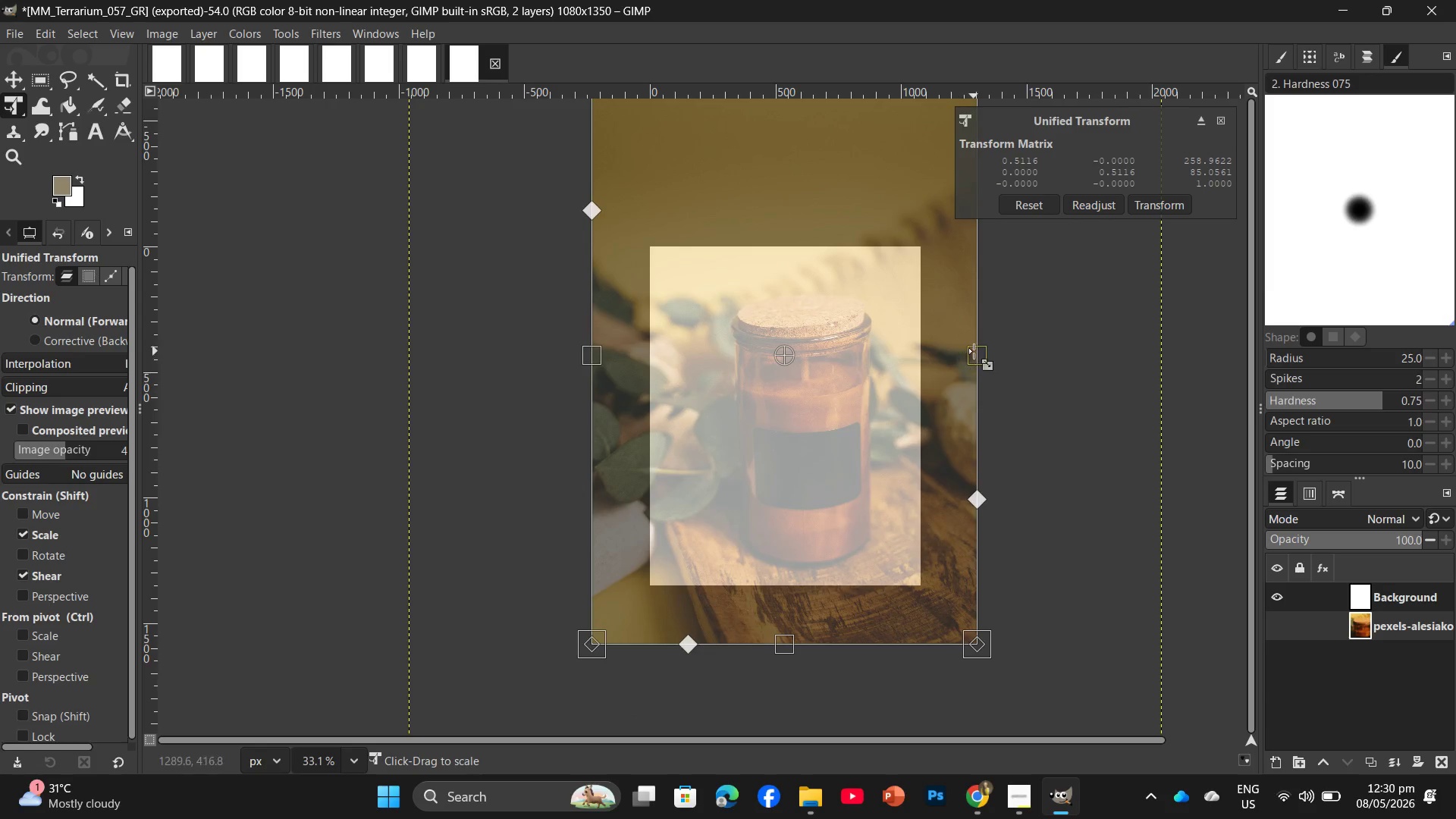 
left_click_drag(start_coordinate=[974, 351], to_coordinate=[1003, 350])
 